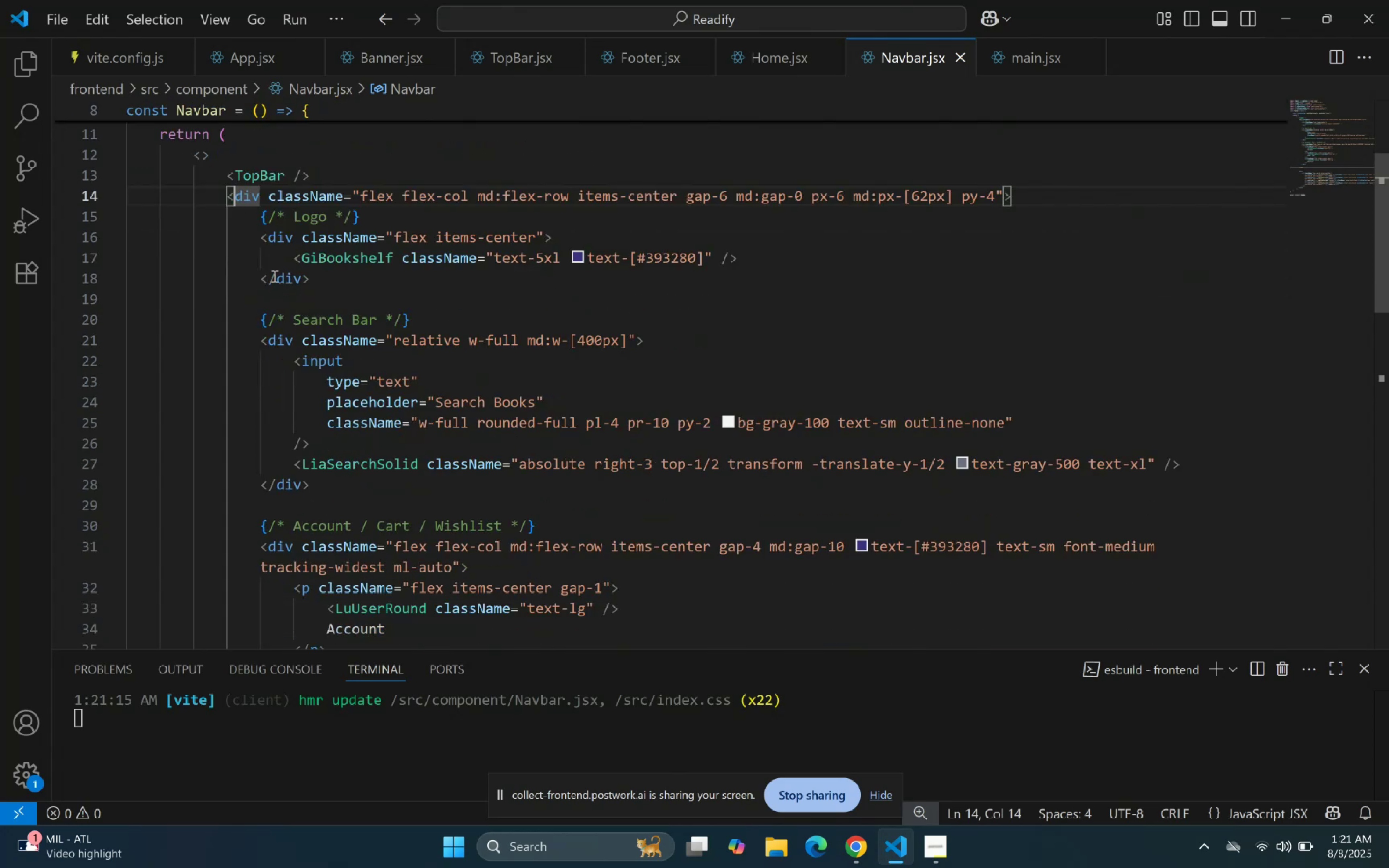 
left_click([277, 229])
 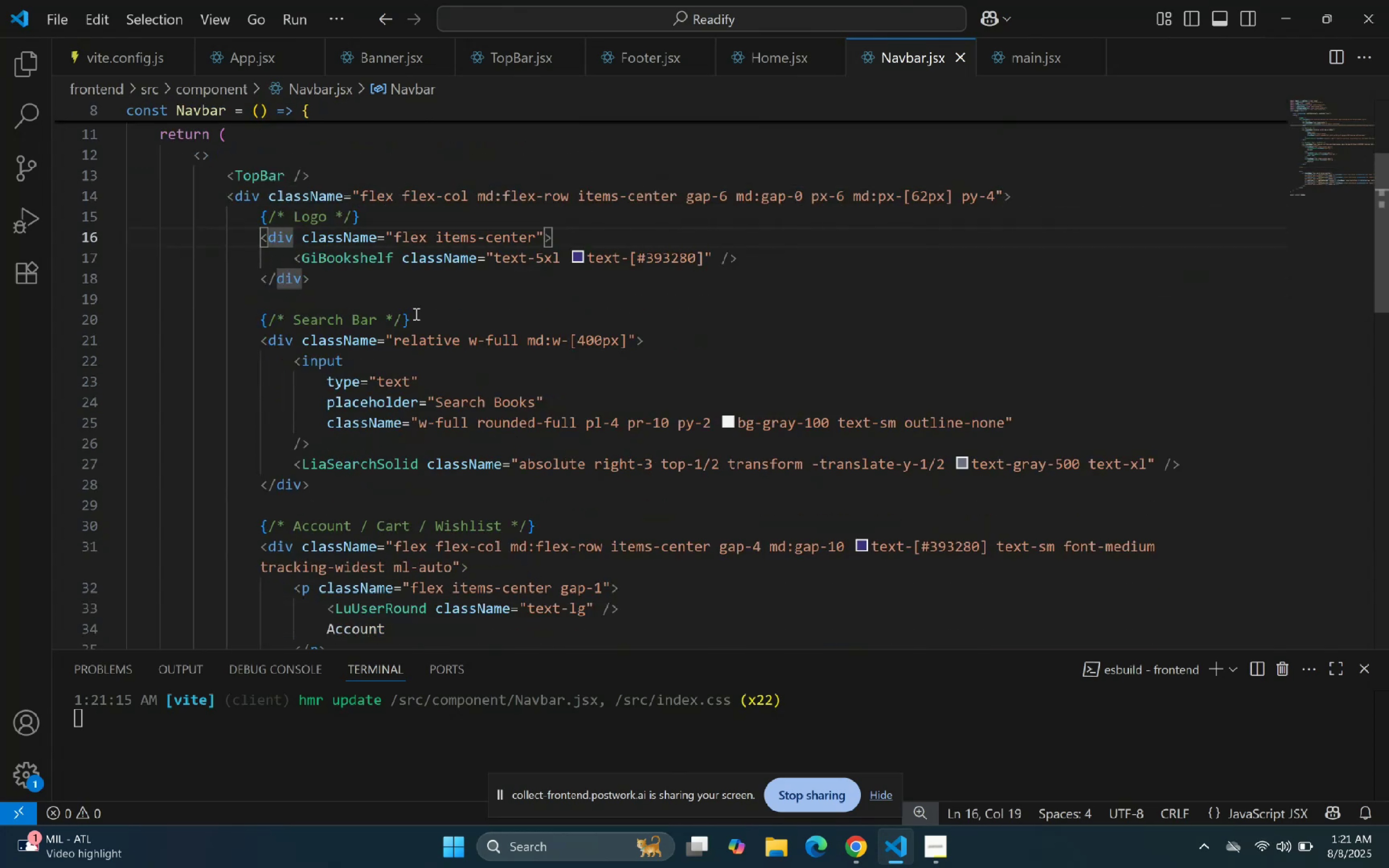 
double_click([535, 332])
 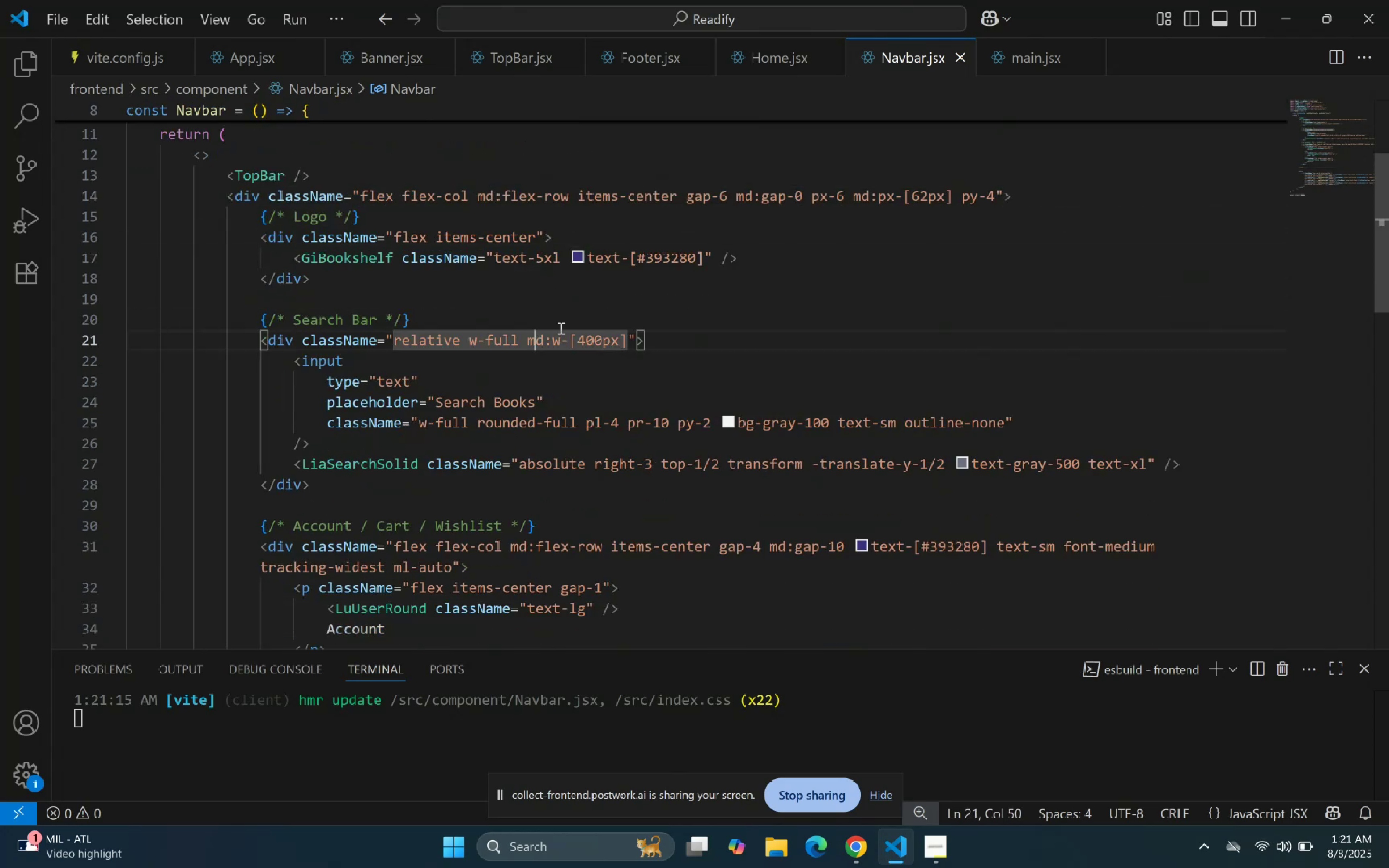 
triple_click([612, 339])
 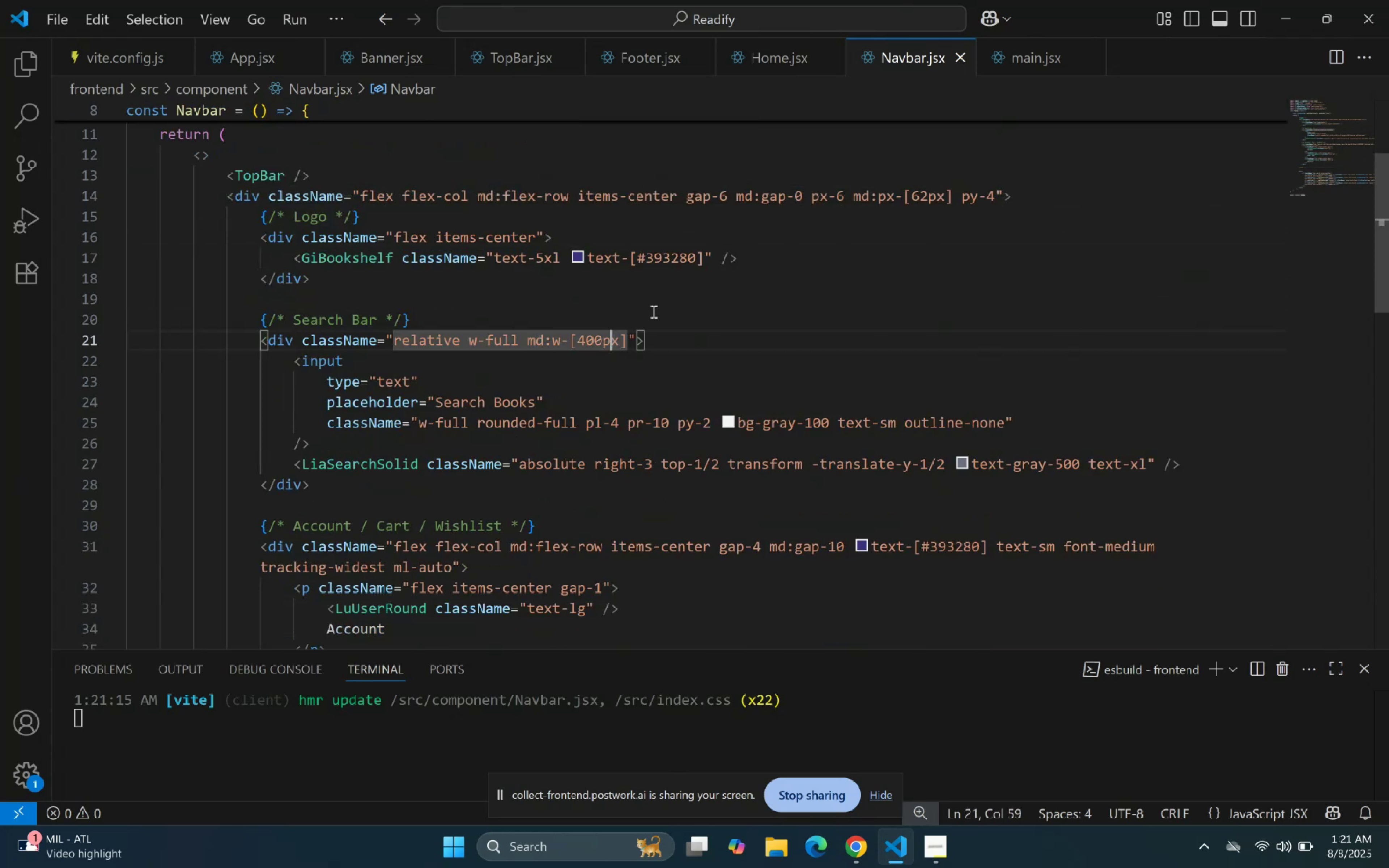 
triple_click([654, 311])
 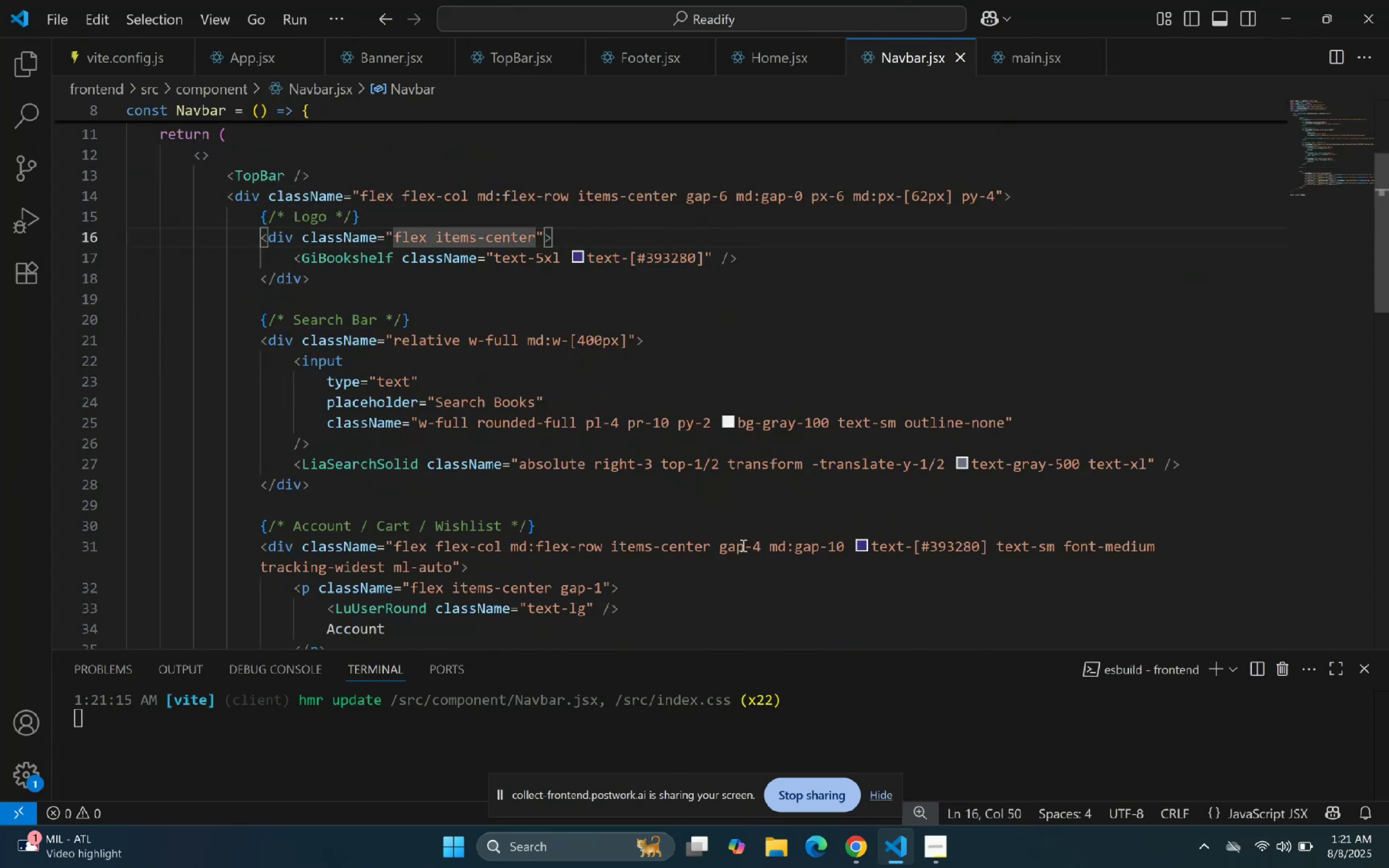 
wait(6.17)
 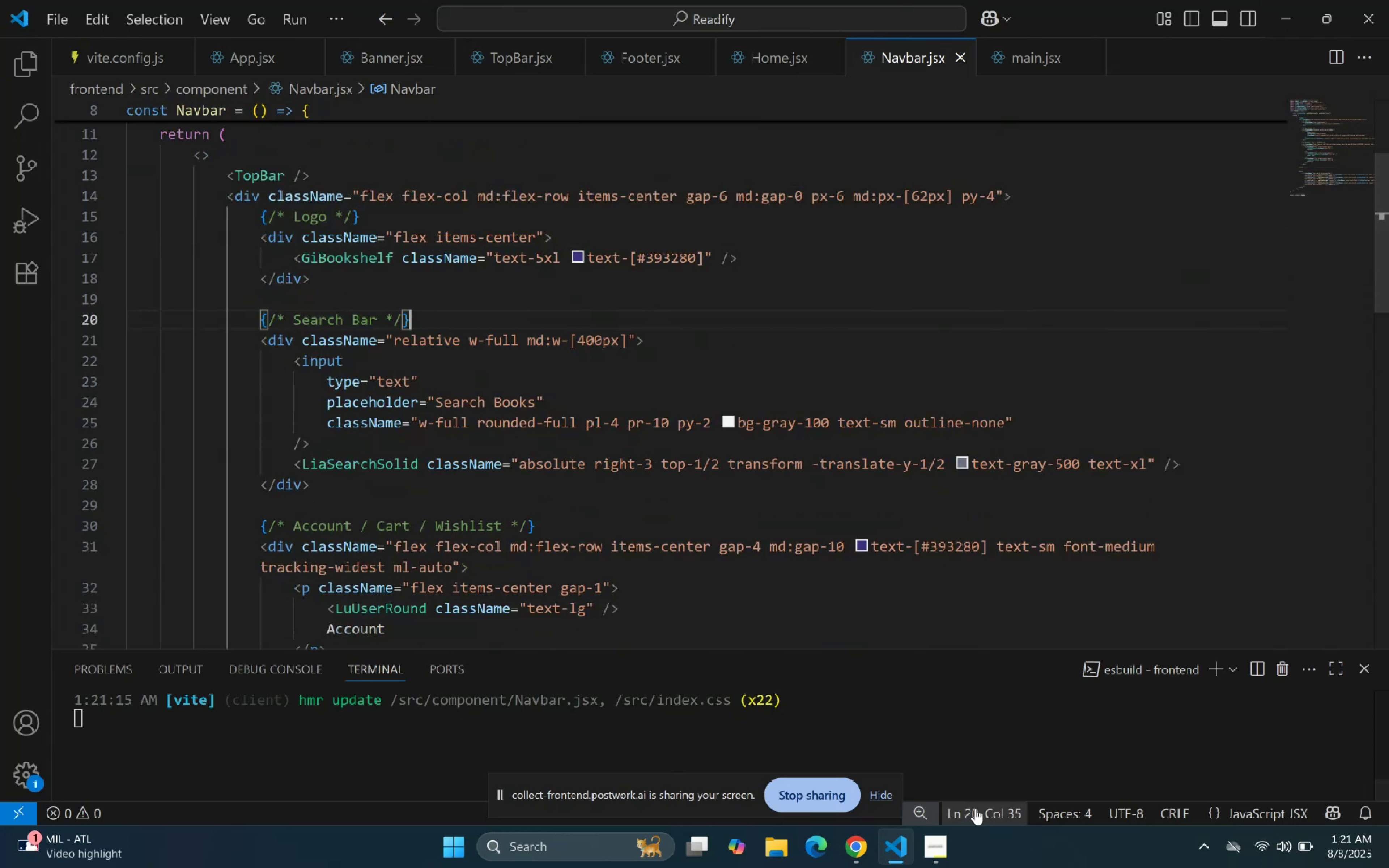 
left_click([379, 217])
 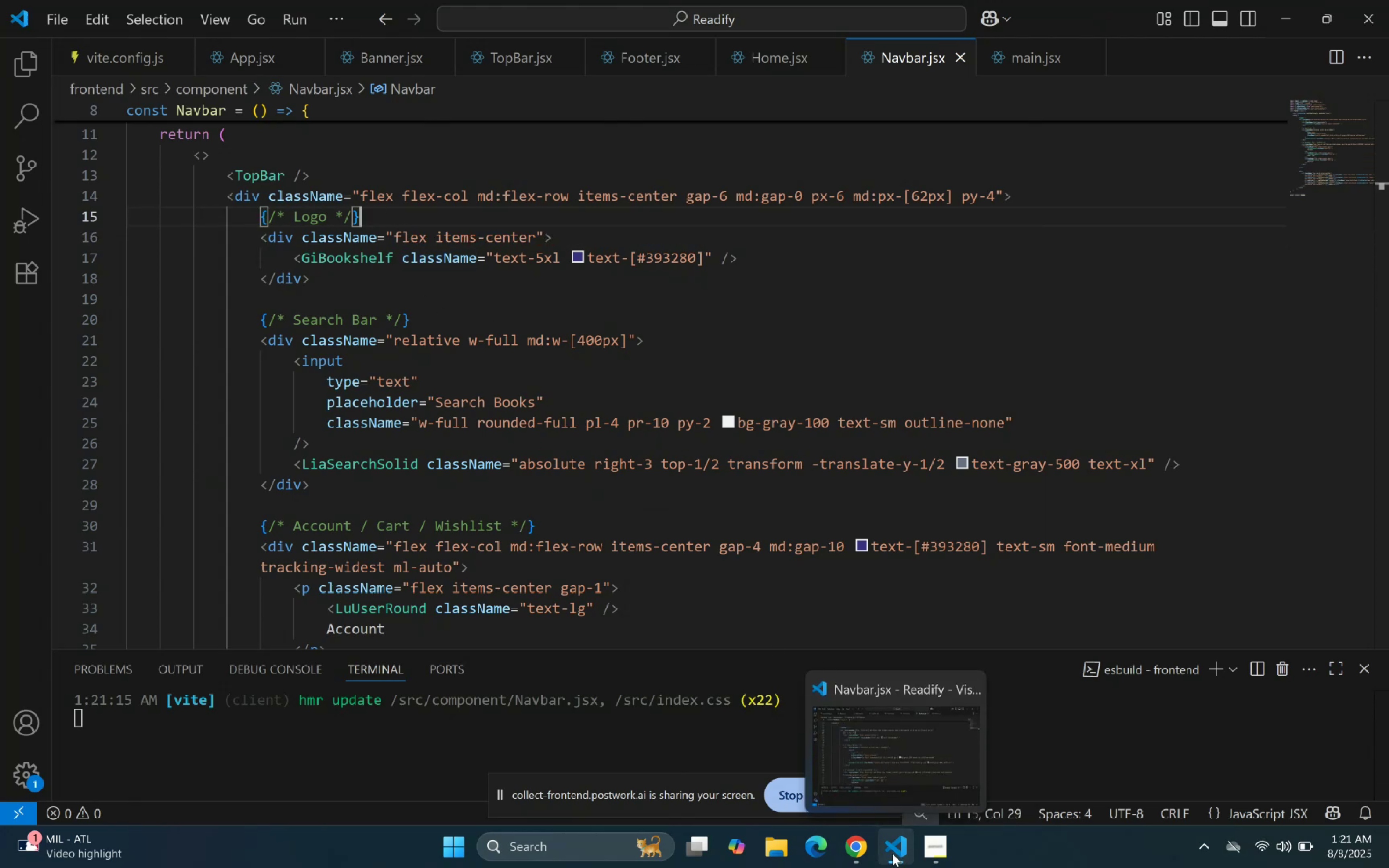 
wait(7.1)
 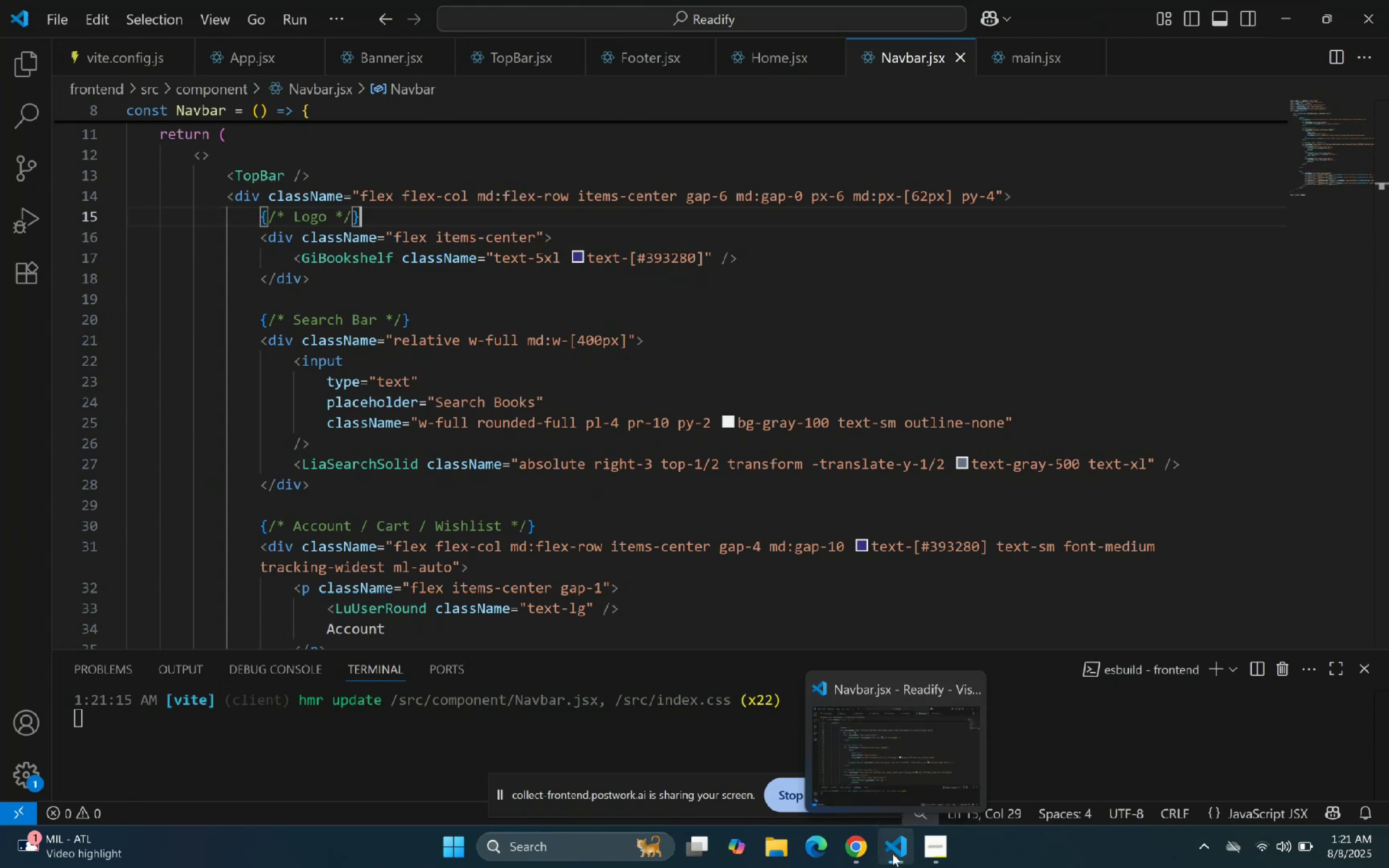 
left_click([892, 854])
 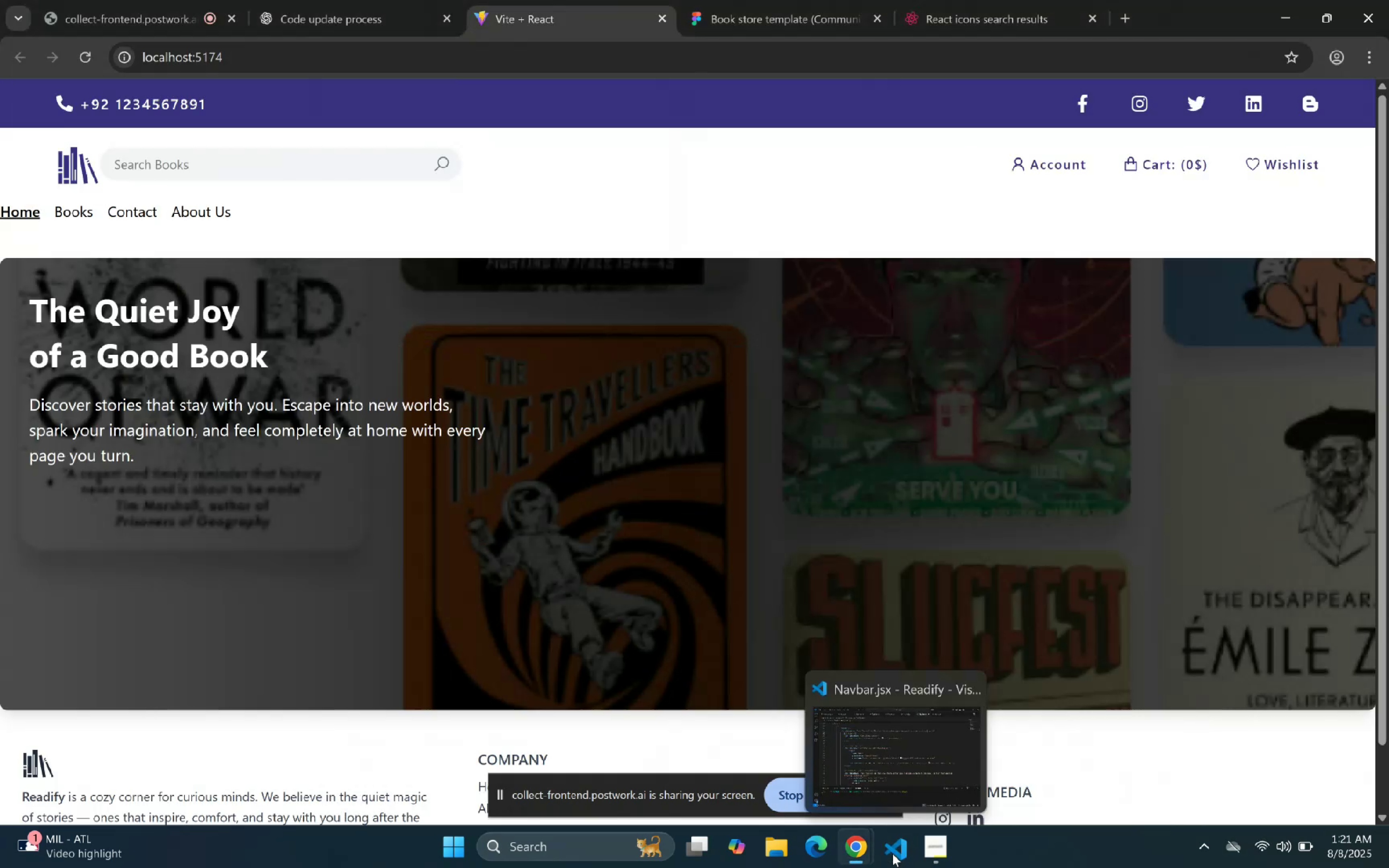 
left_click([892, 854])
 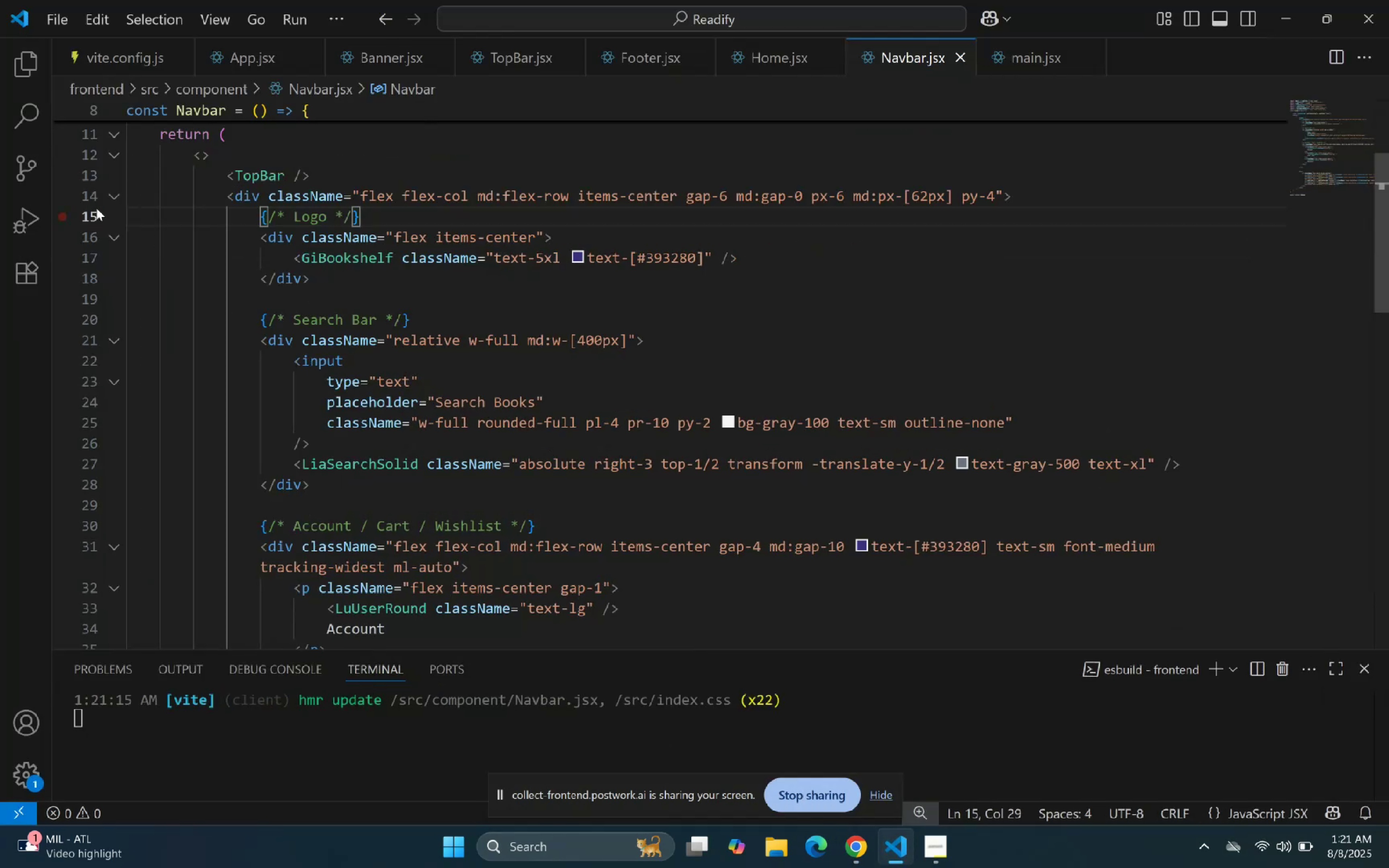 
left_click([105, 200])
 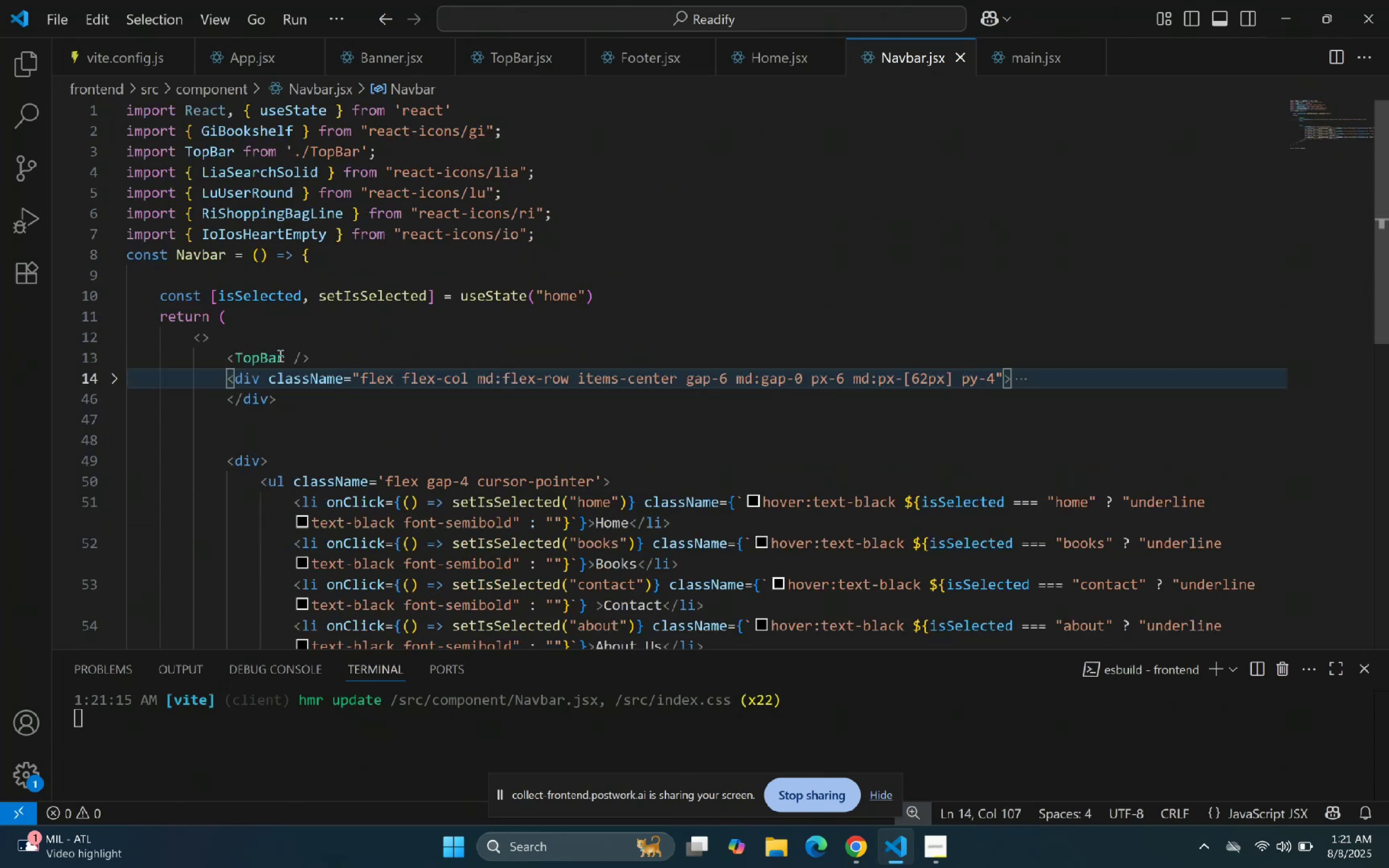 
left_click_drag(start_coordinate=[276, 409], to_coordinate=[225, 382])
 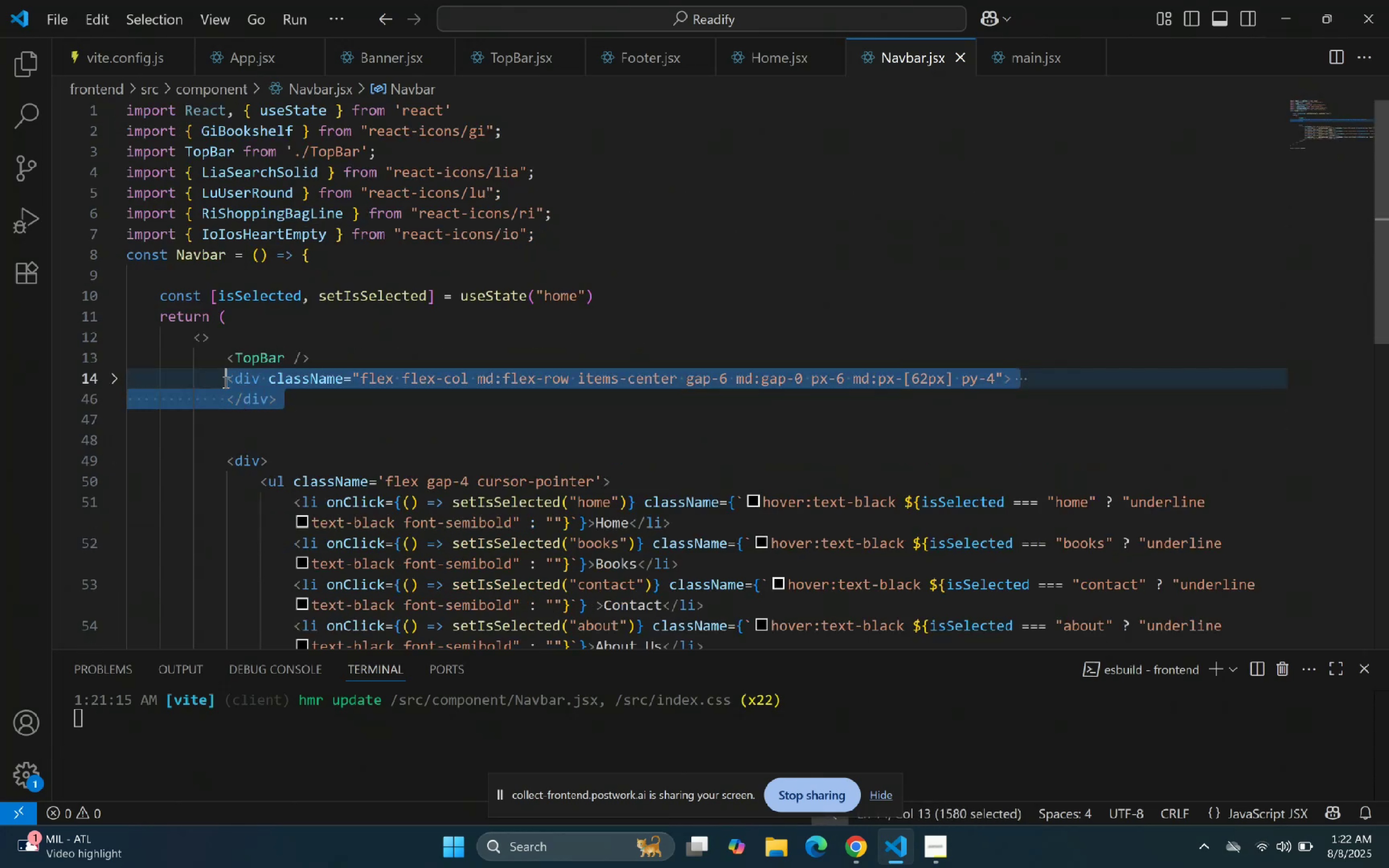 
key(Control+C)
 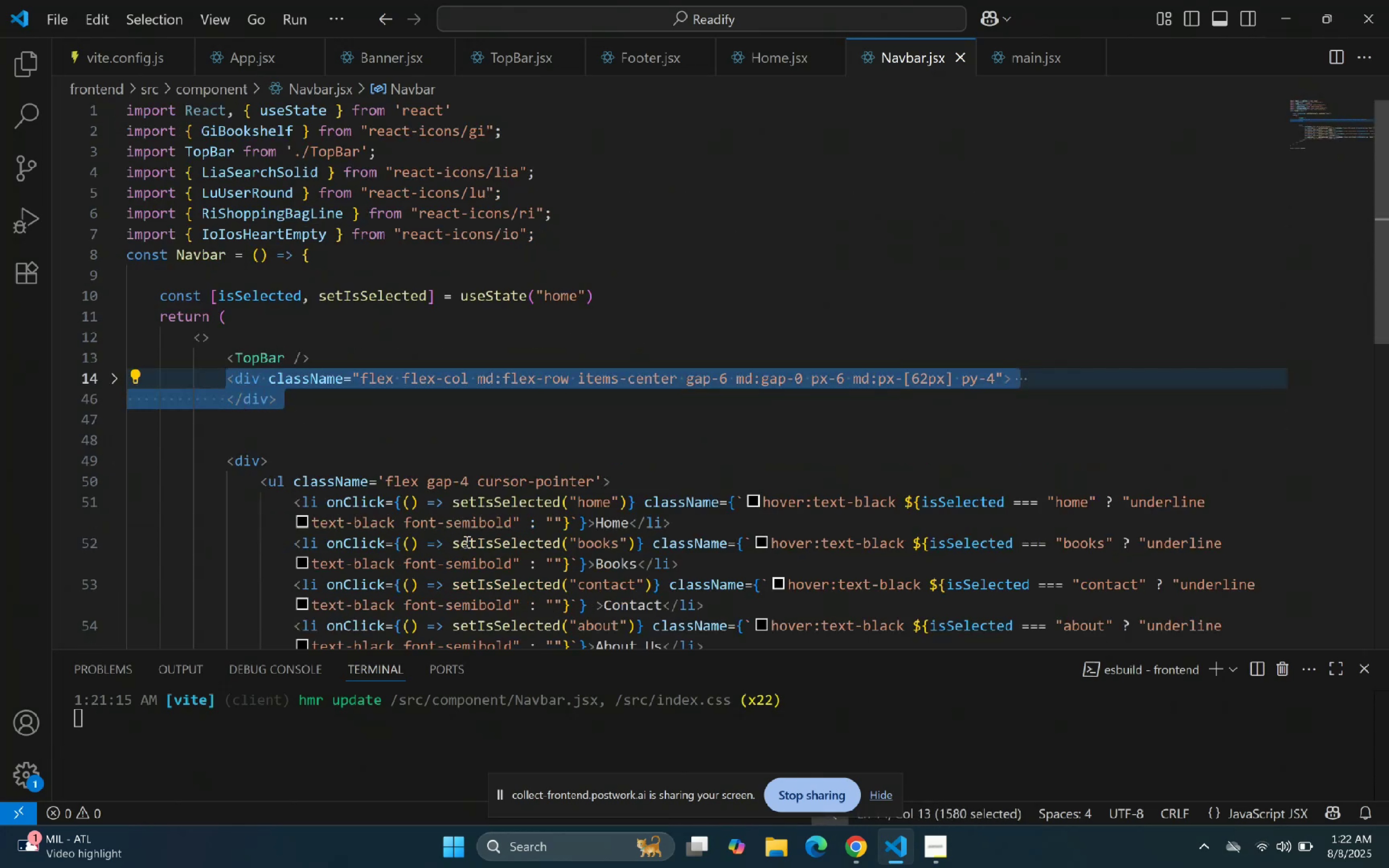 
key(Control+C)
 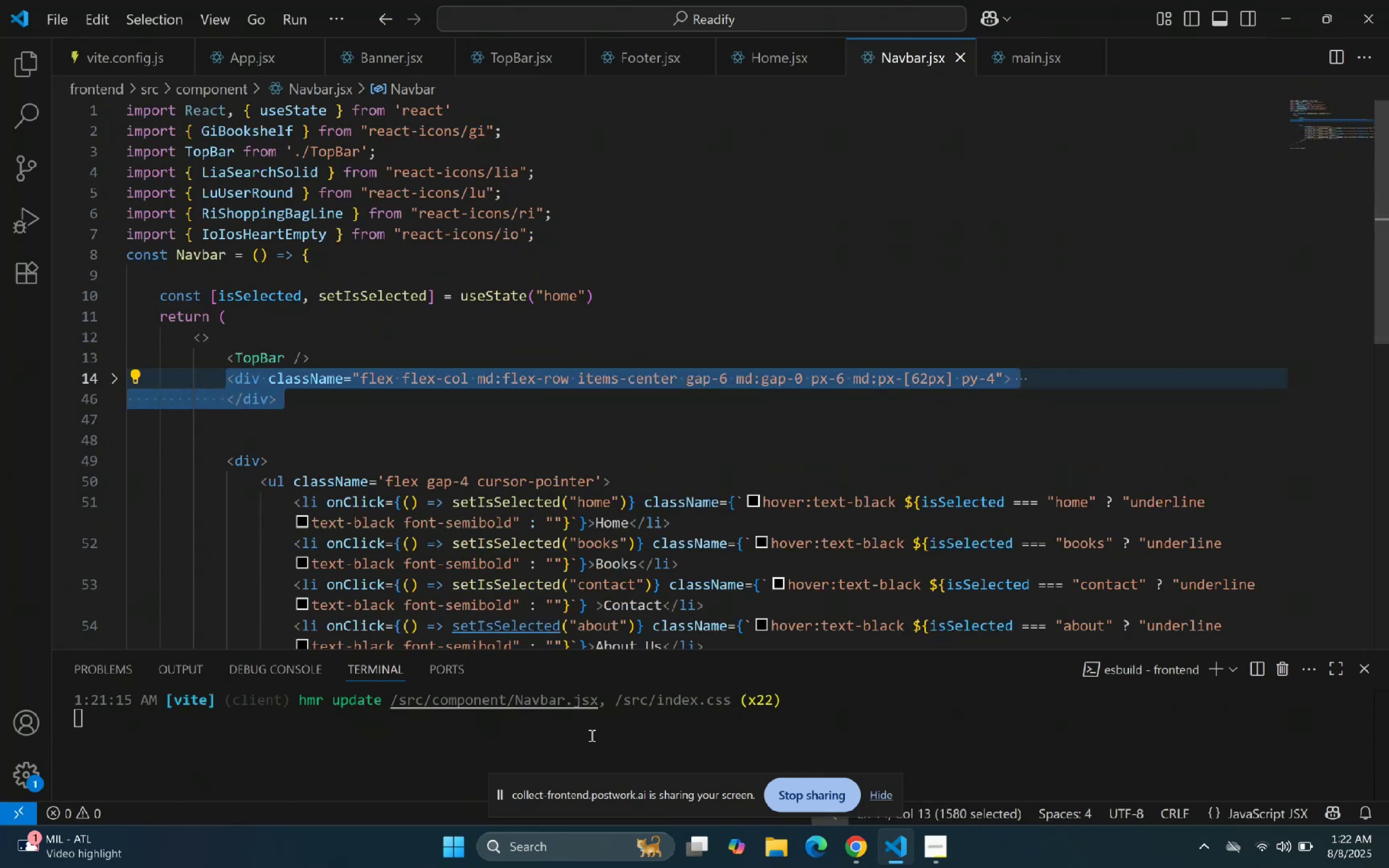 
key(Control+C)
 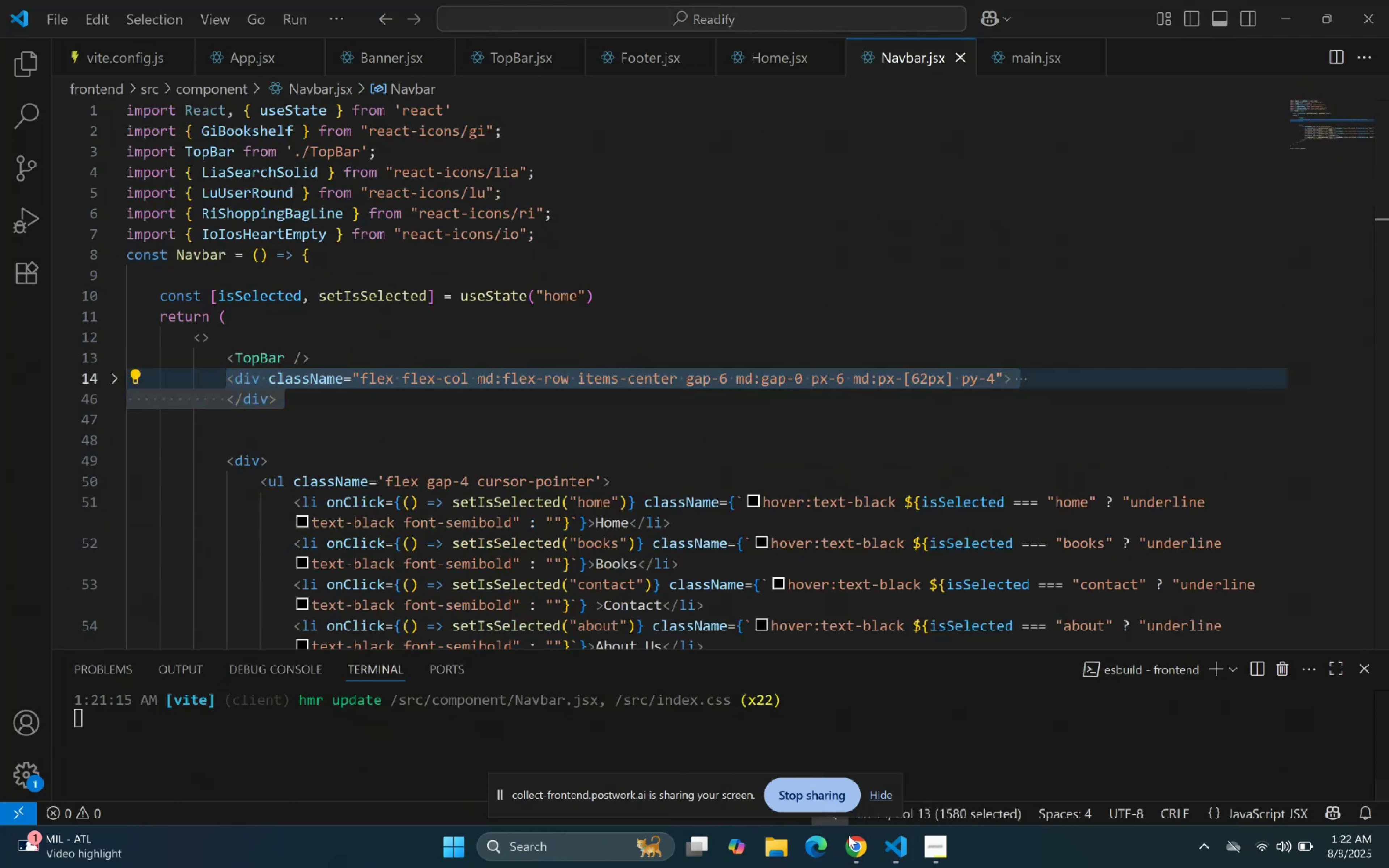 
left_click([843, 840])
 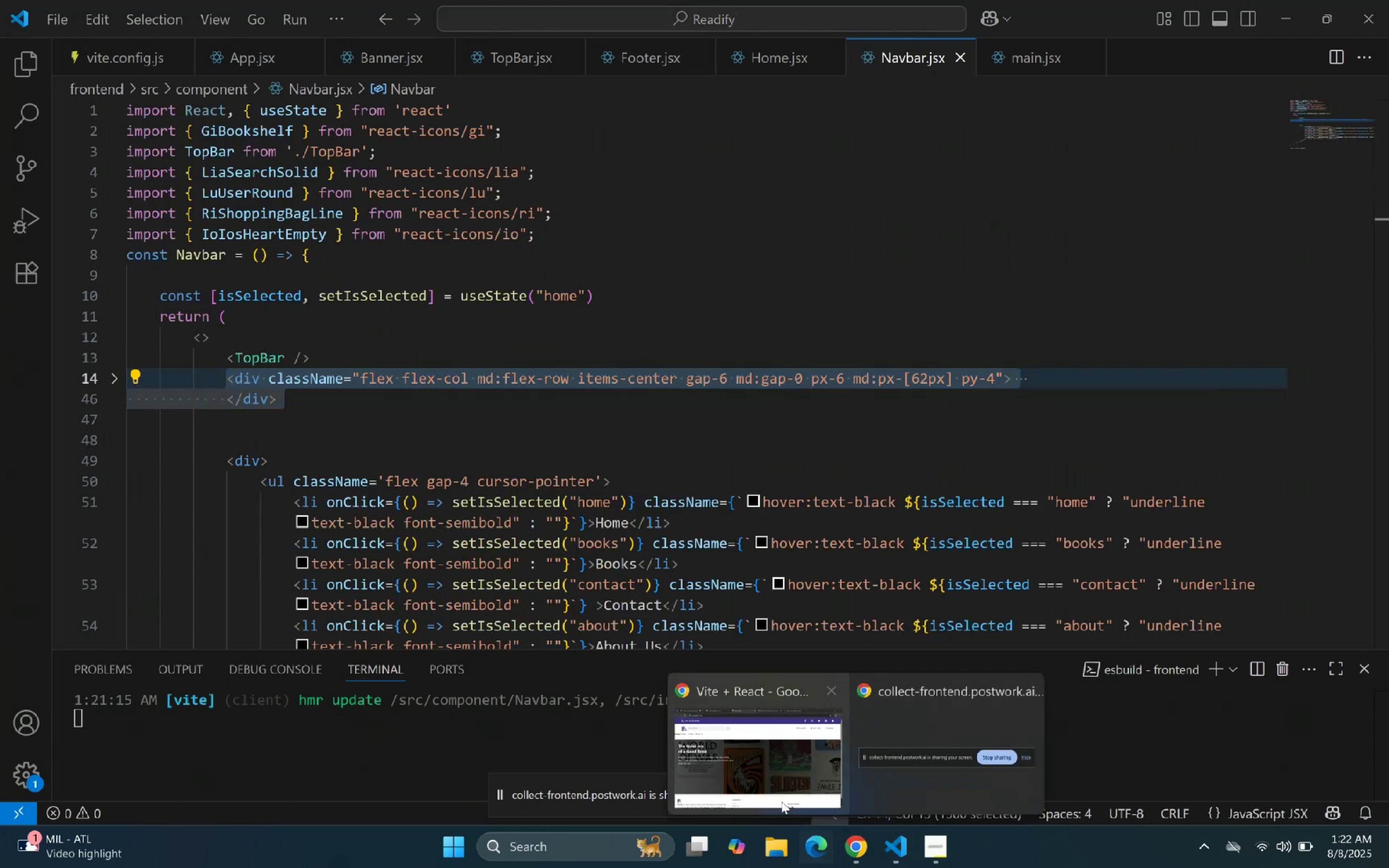 
left_click([756, 784])
 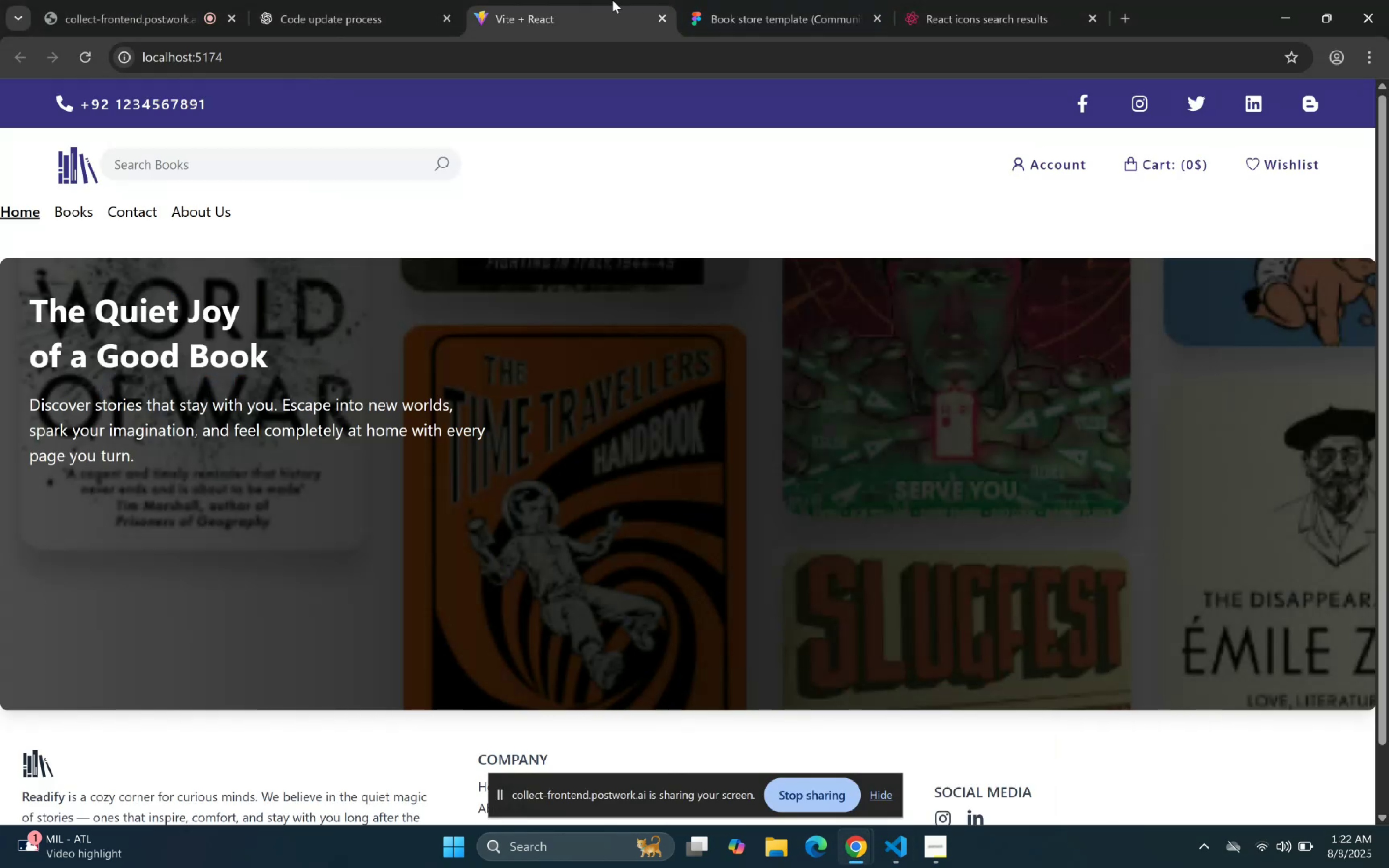 
left_click([375, 0])
 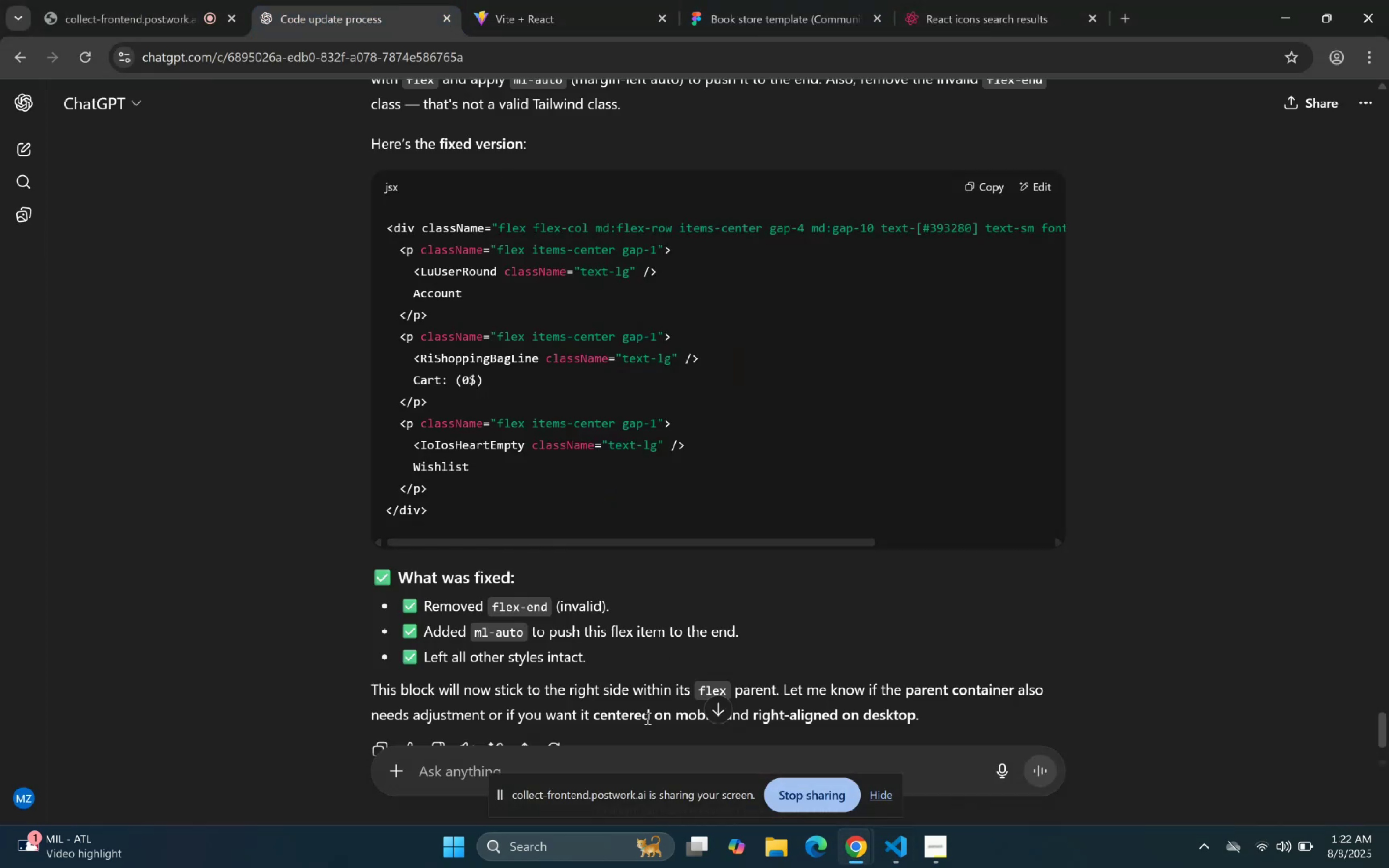 
left_click_drag(start_coordinate=[615, 775], to_coordinate=[615, 769])
 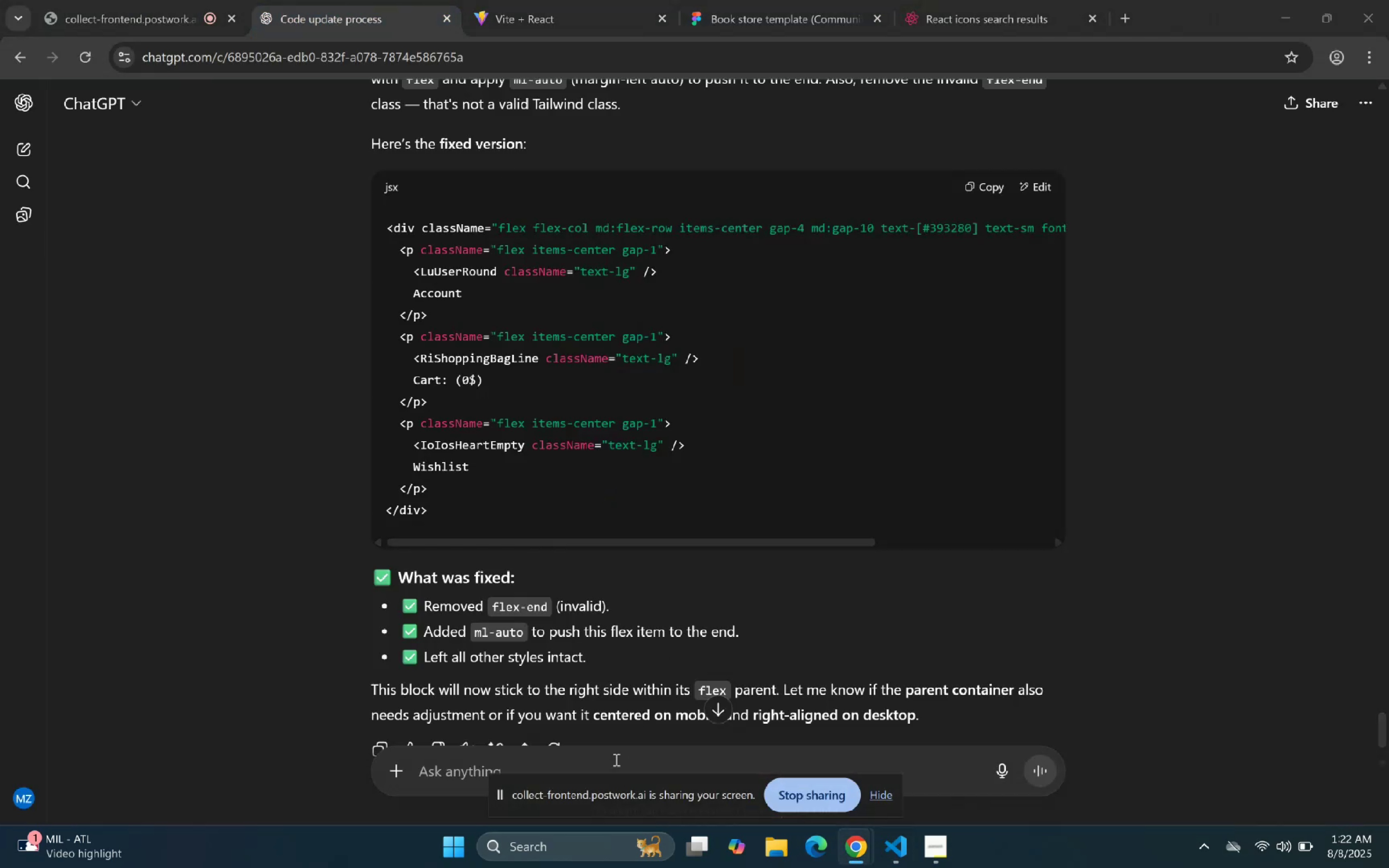 
double_click([615, 759])
 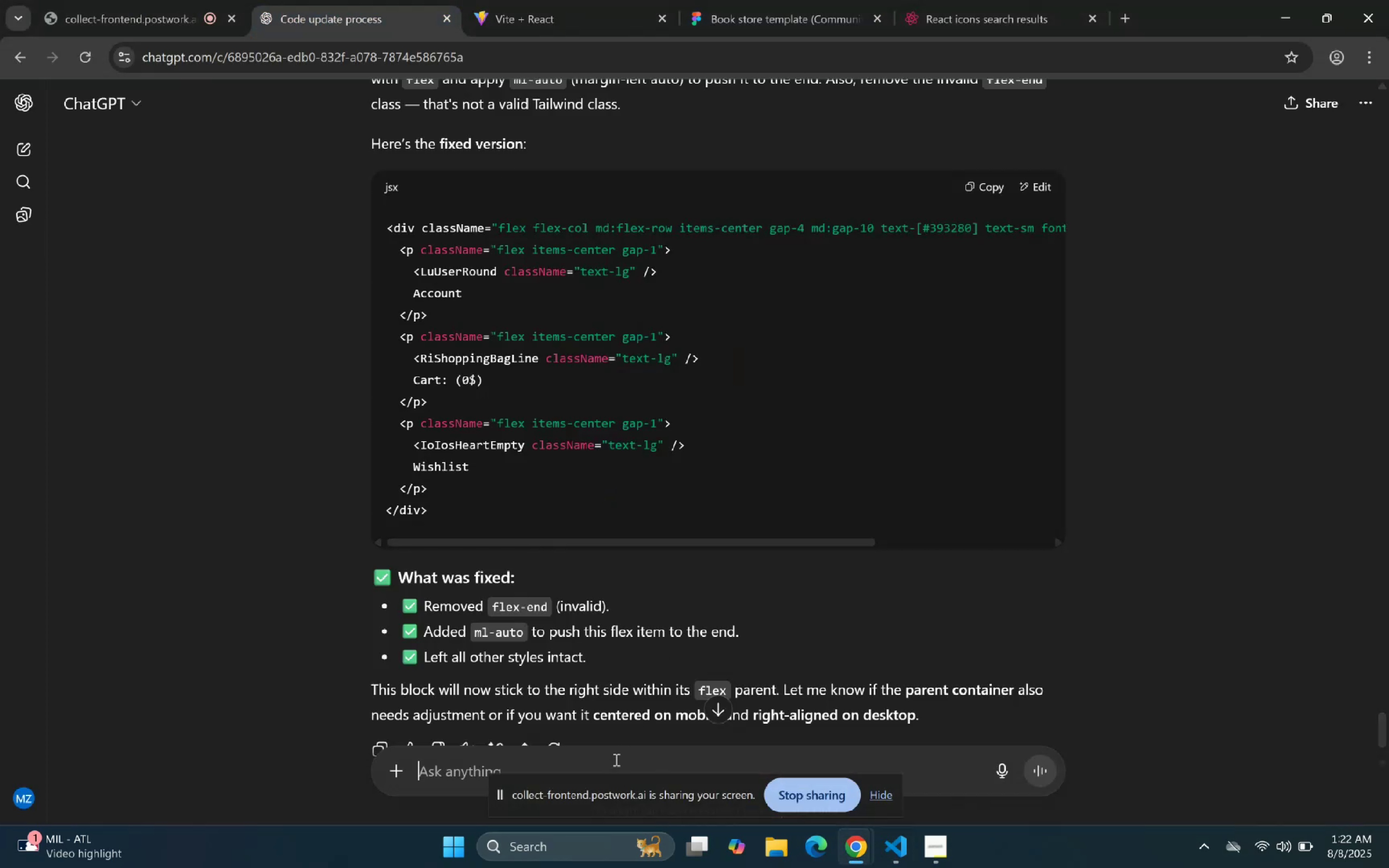 
type(Mak)
key(Backspace)
key(Backspace)
key(Backspace)
type(Make logo an search bar in one div and the other should be in seprate div:)
 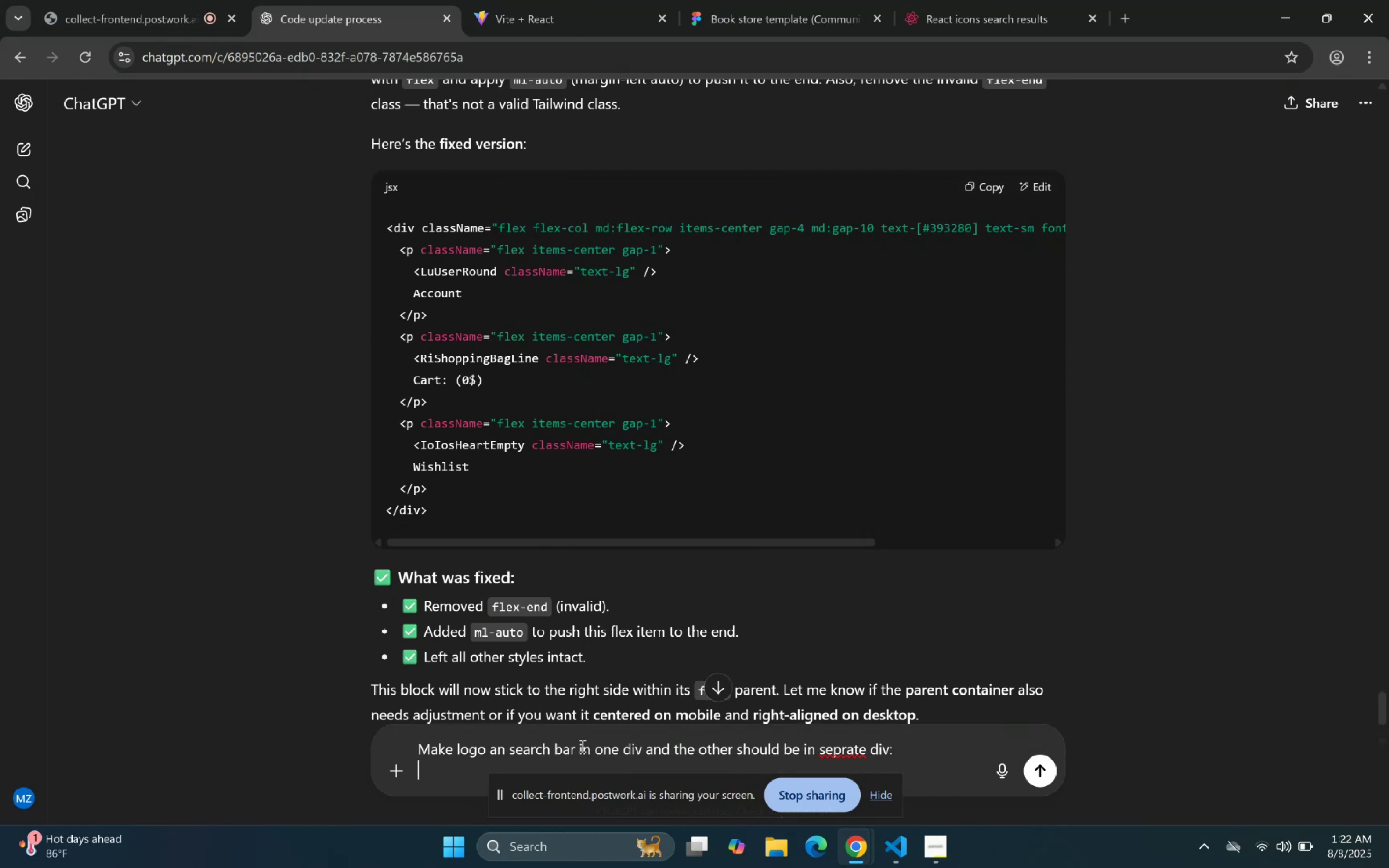 
key(Shift+Enter)
 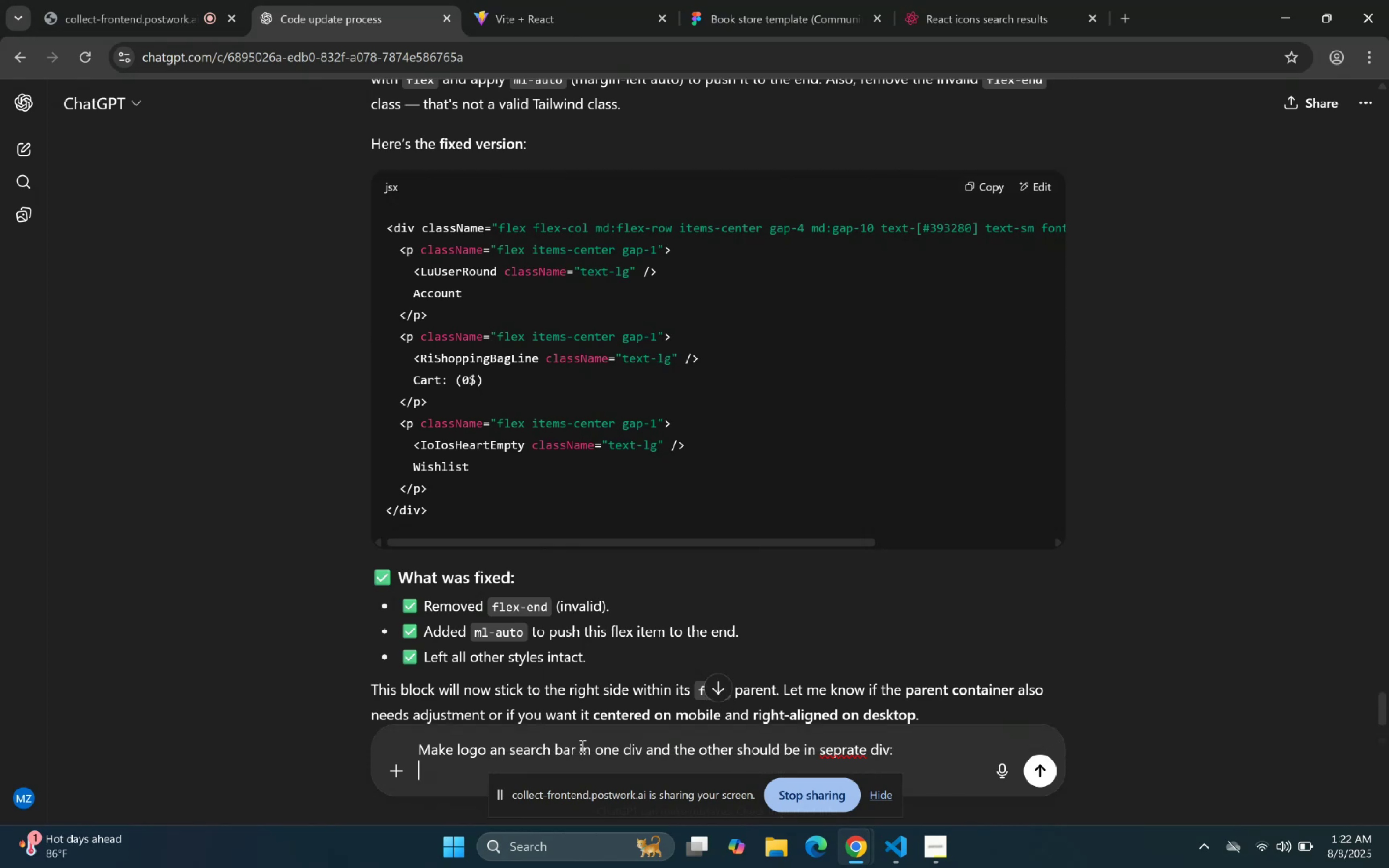 
key(Control+ControlLeft)
 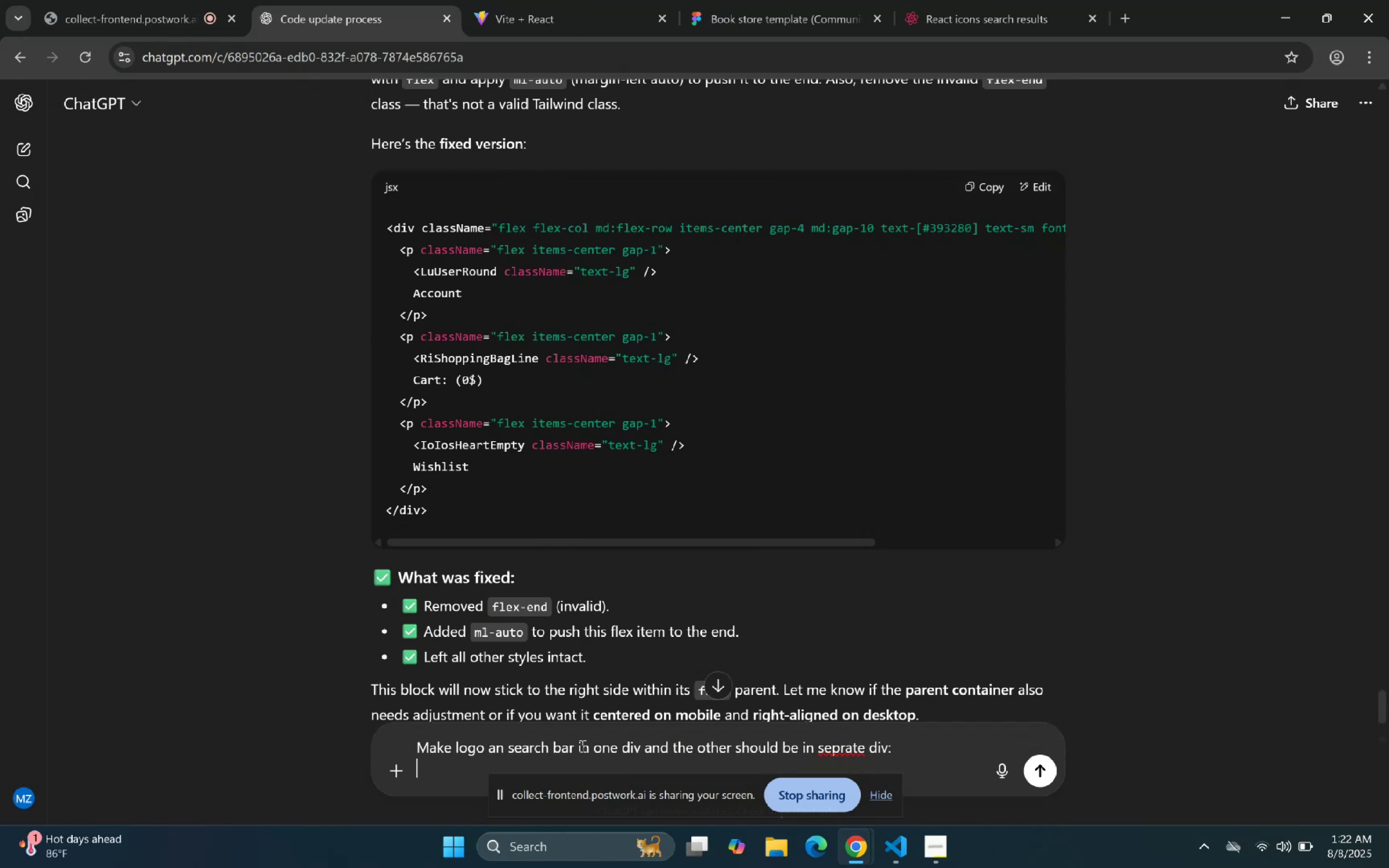 
key(Control+V)
 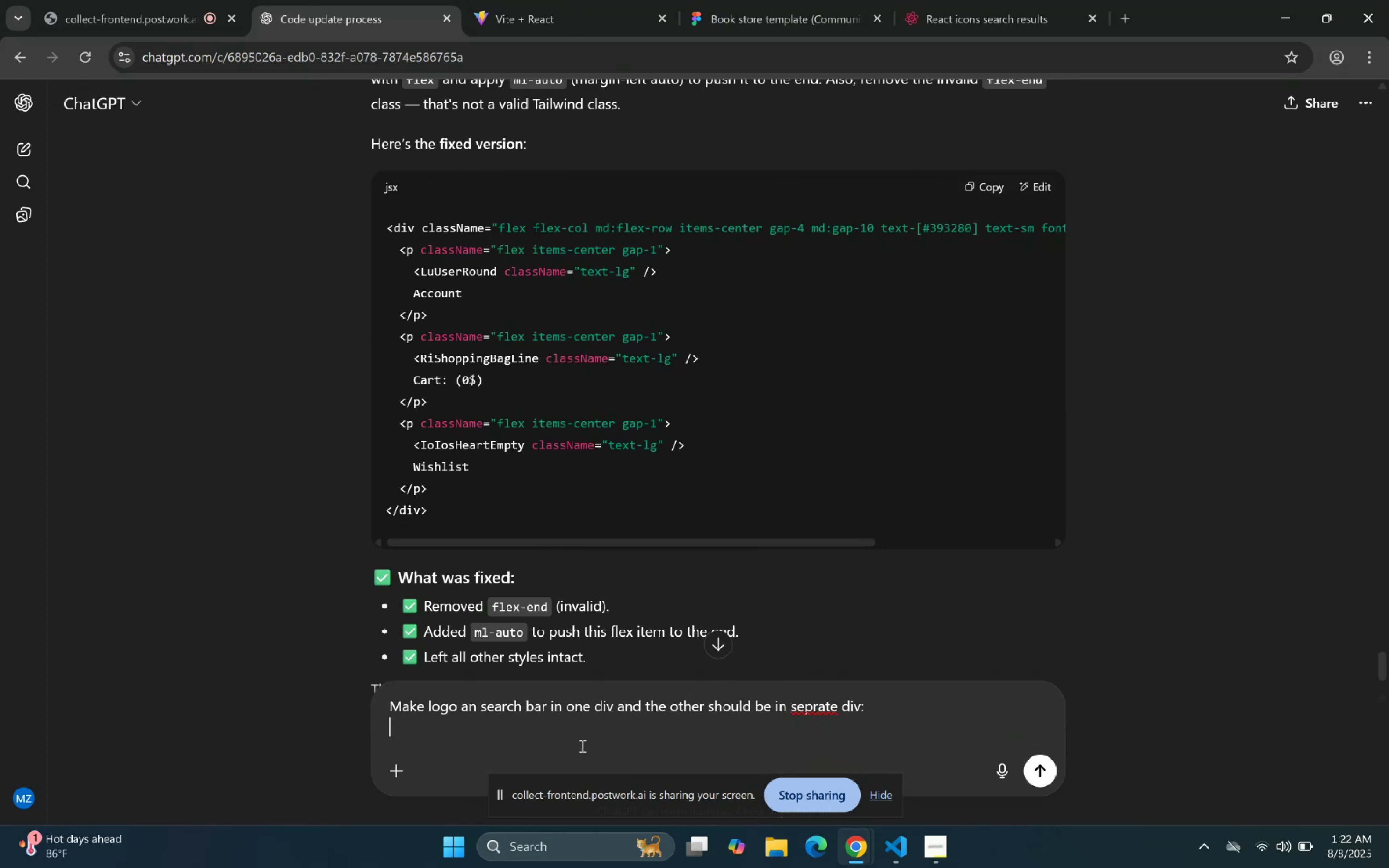 
key(Enter)
 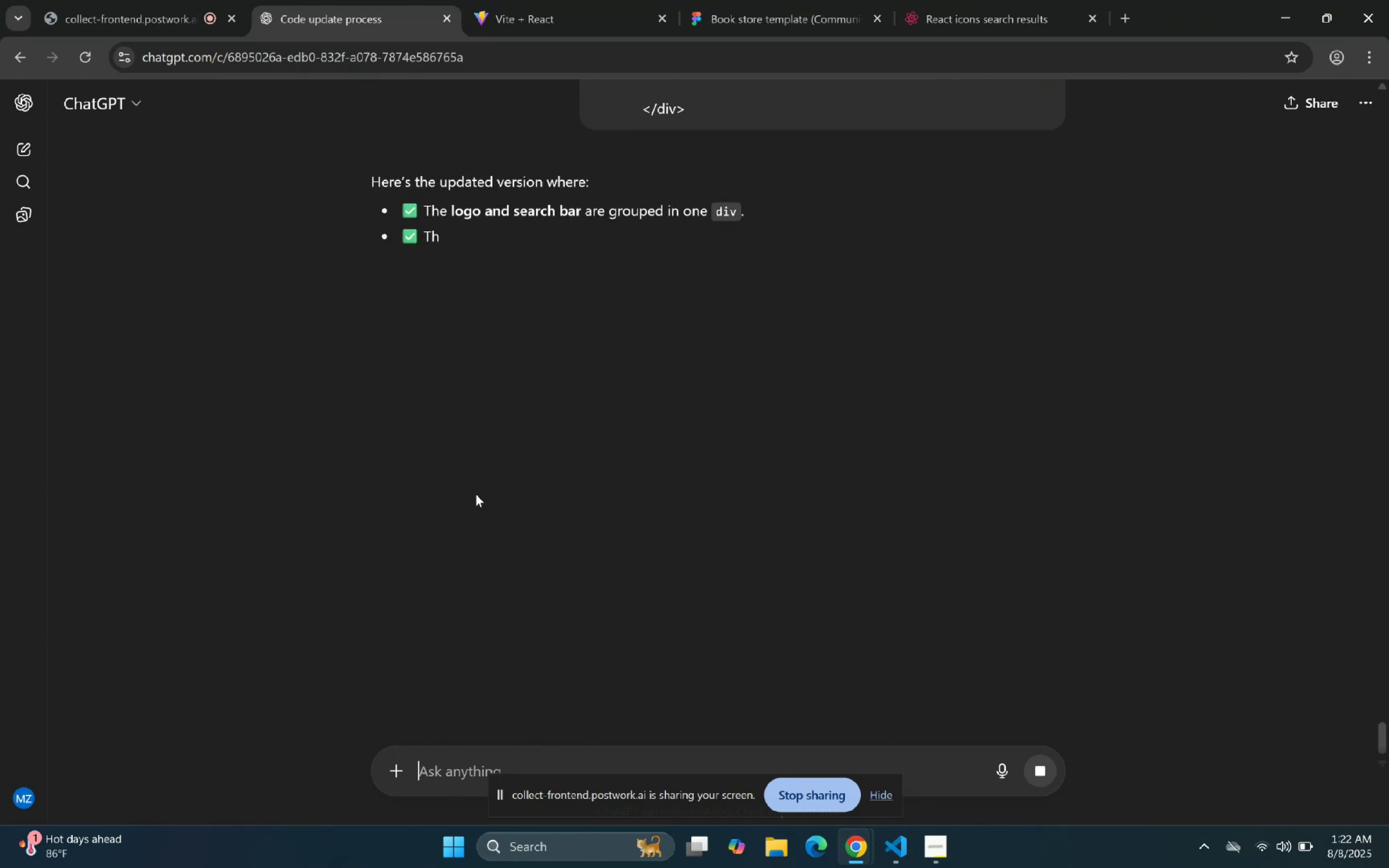 
wait(5.03)
 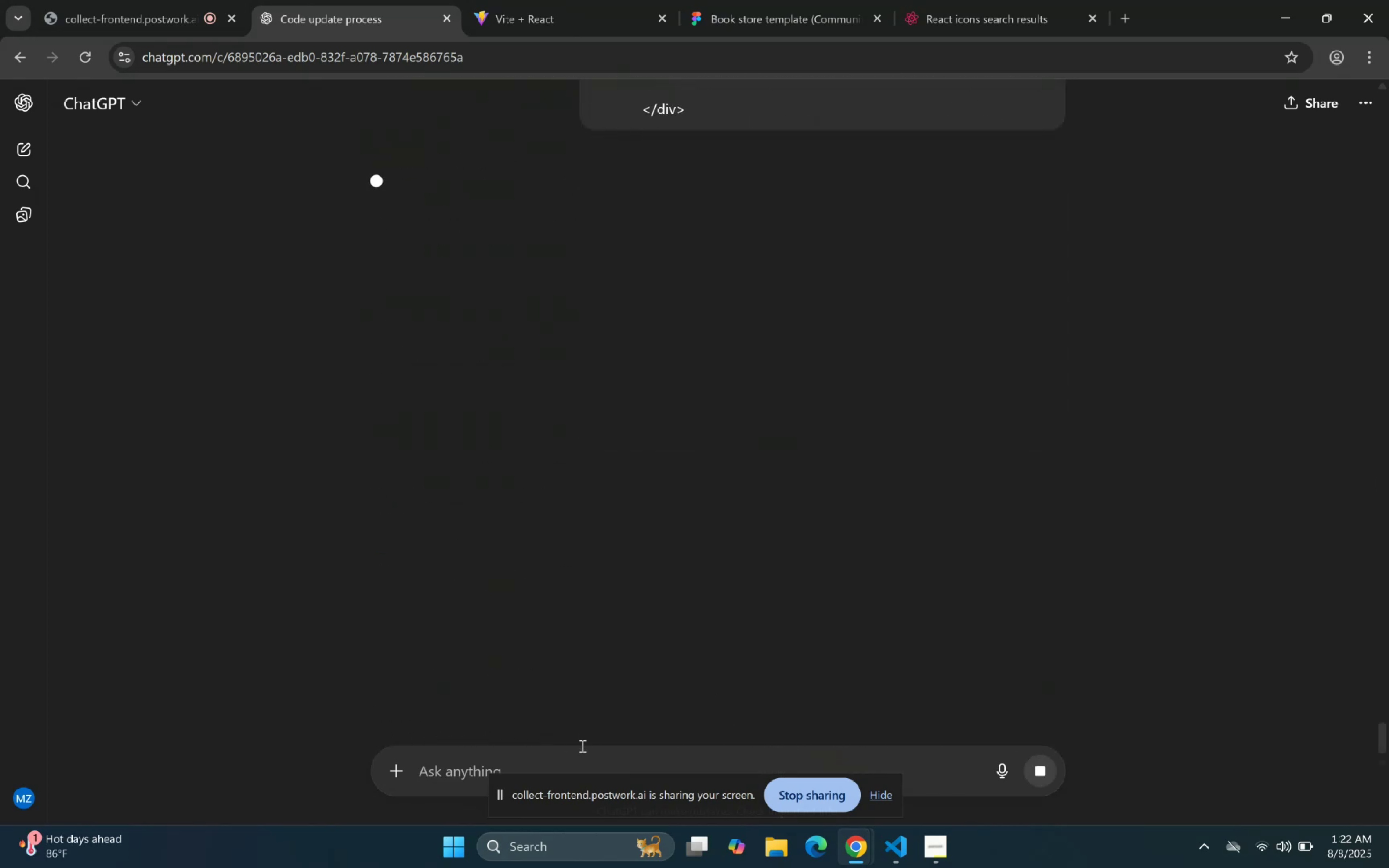 
scroll: coordinate [315, 404], scroll_direction: down, amount: 18.0
 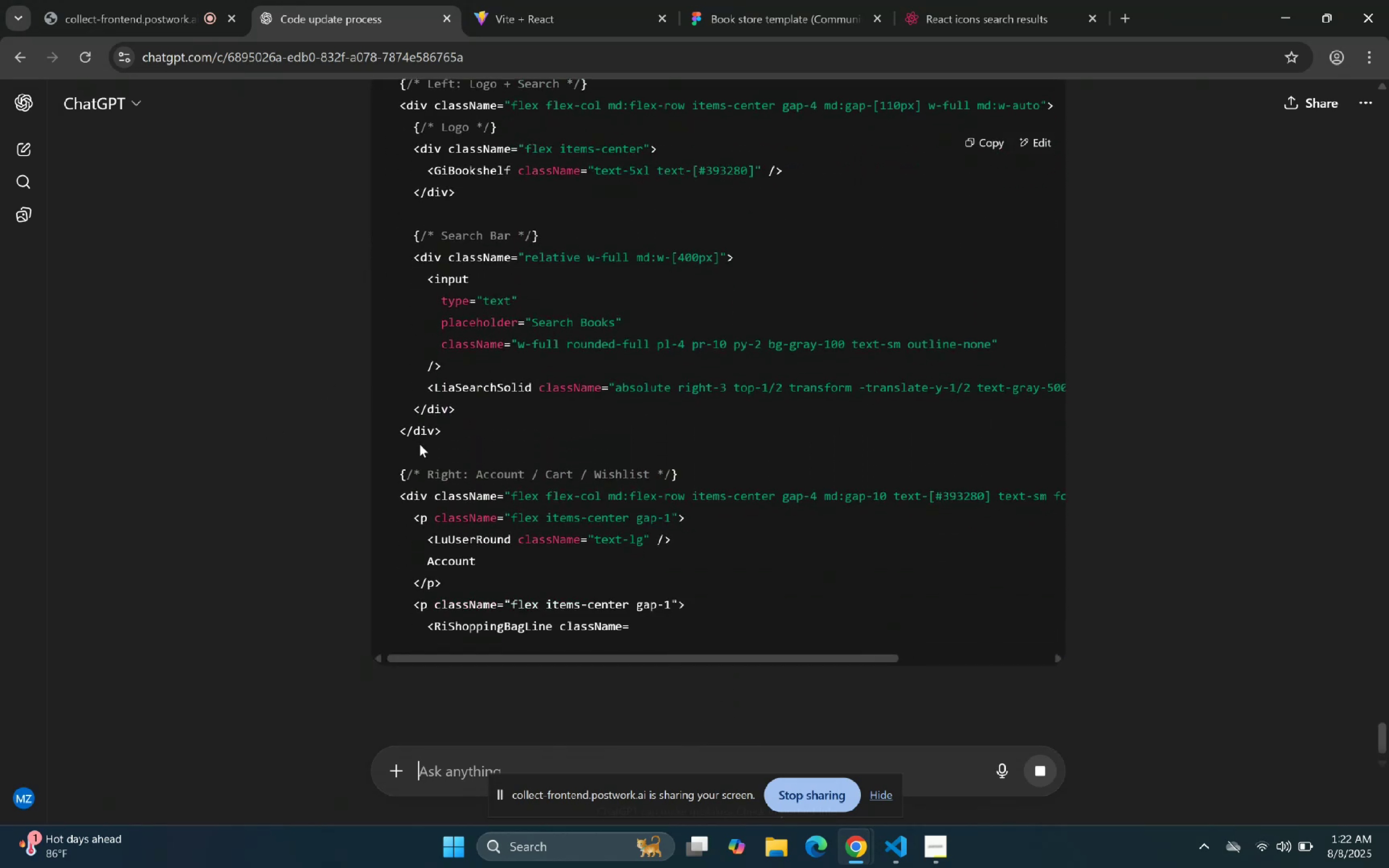 
scroll: coordinate [757, 303], scroll_direction: down, amount: 8.0
 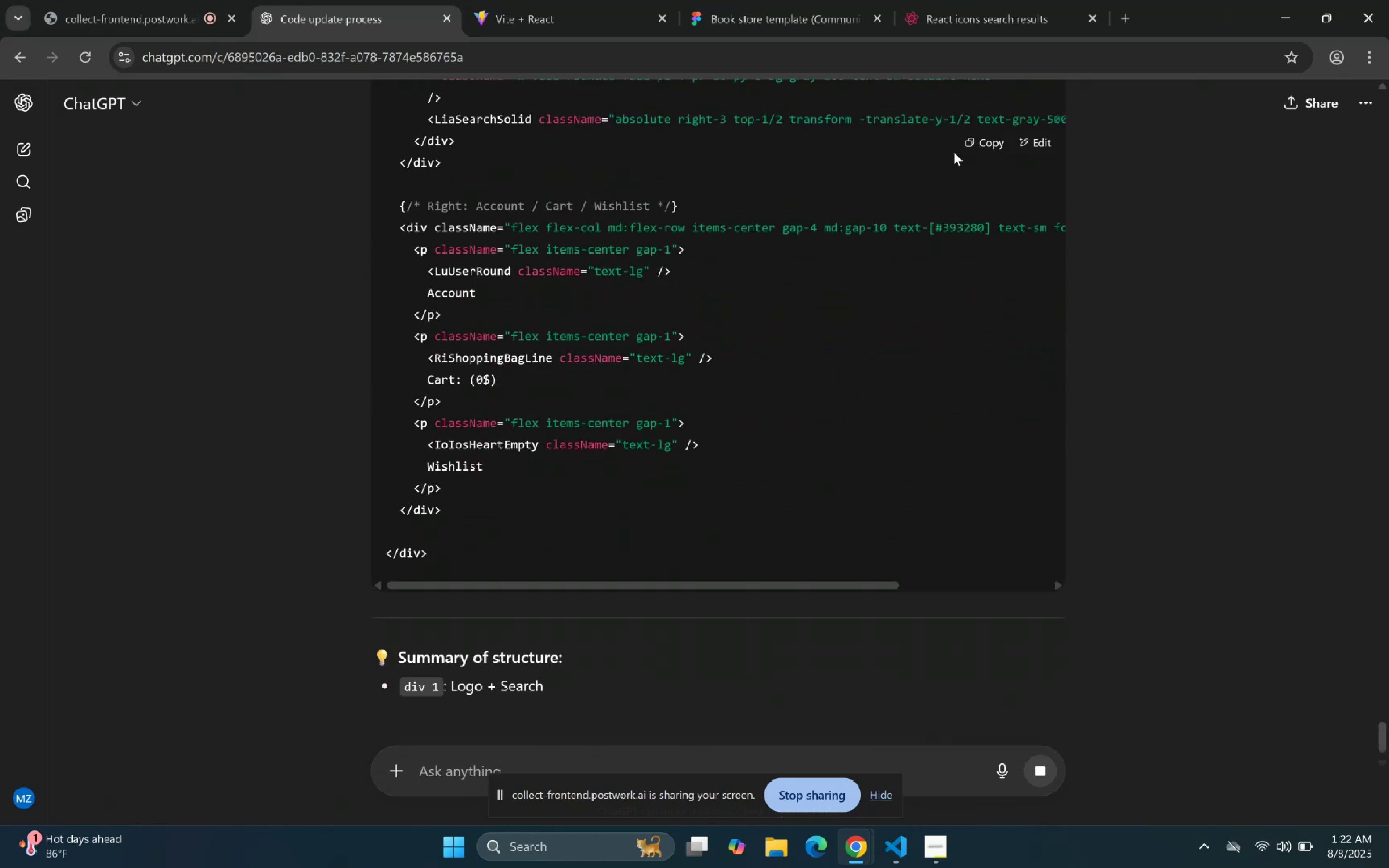 
left_click([965, 141])
 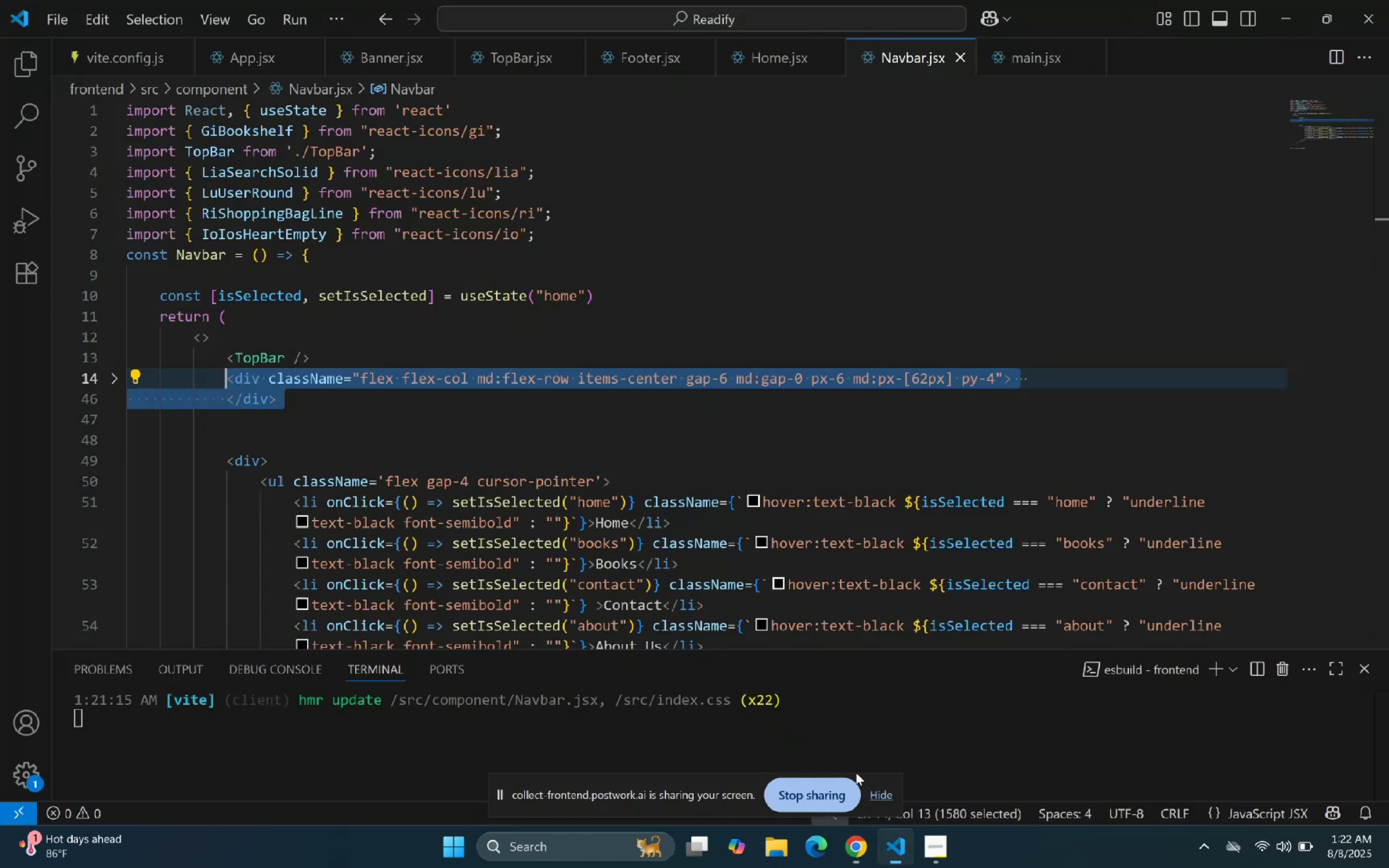 
key(Control+V)
 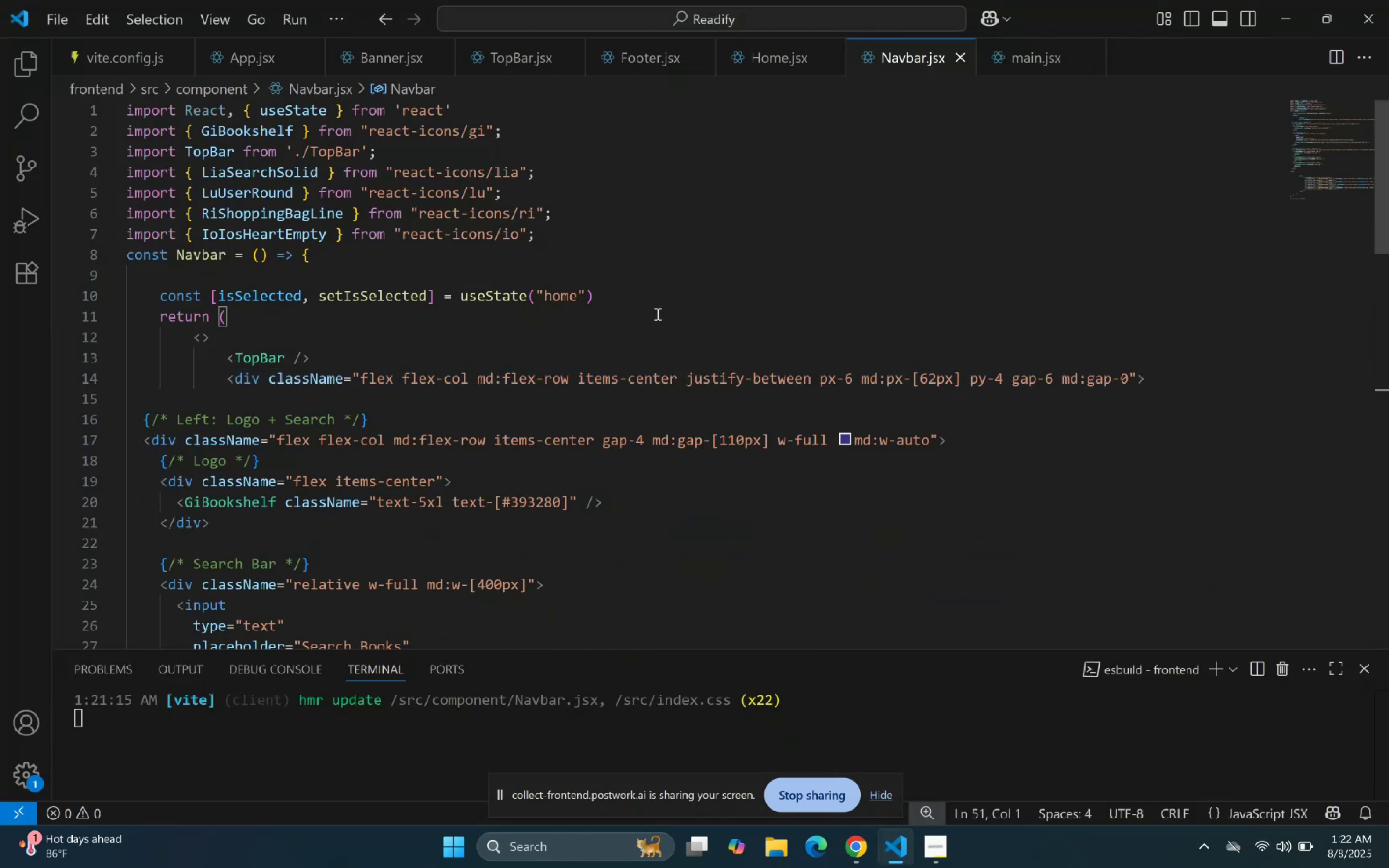 
right_click([625, 313])
 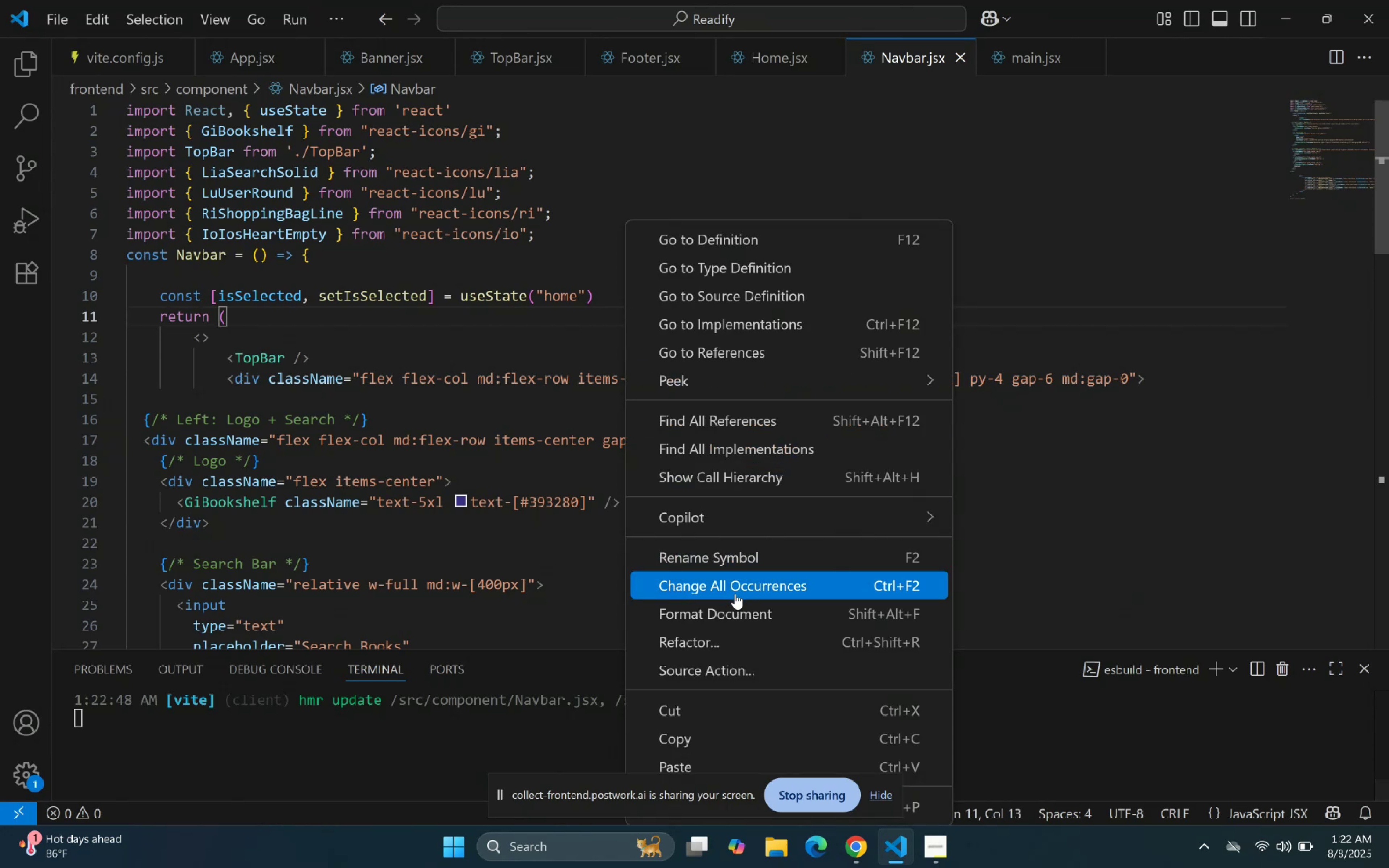 
left_click([731, 608])
 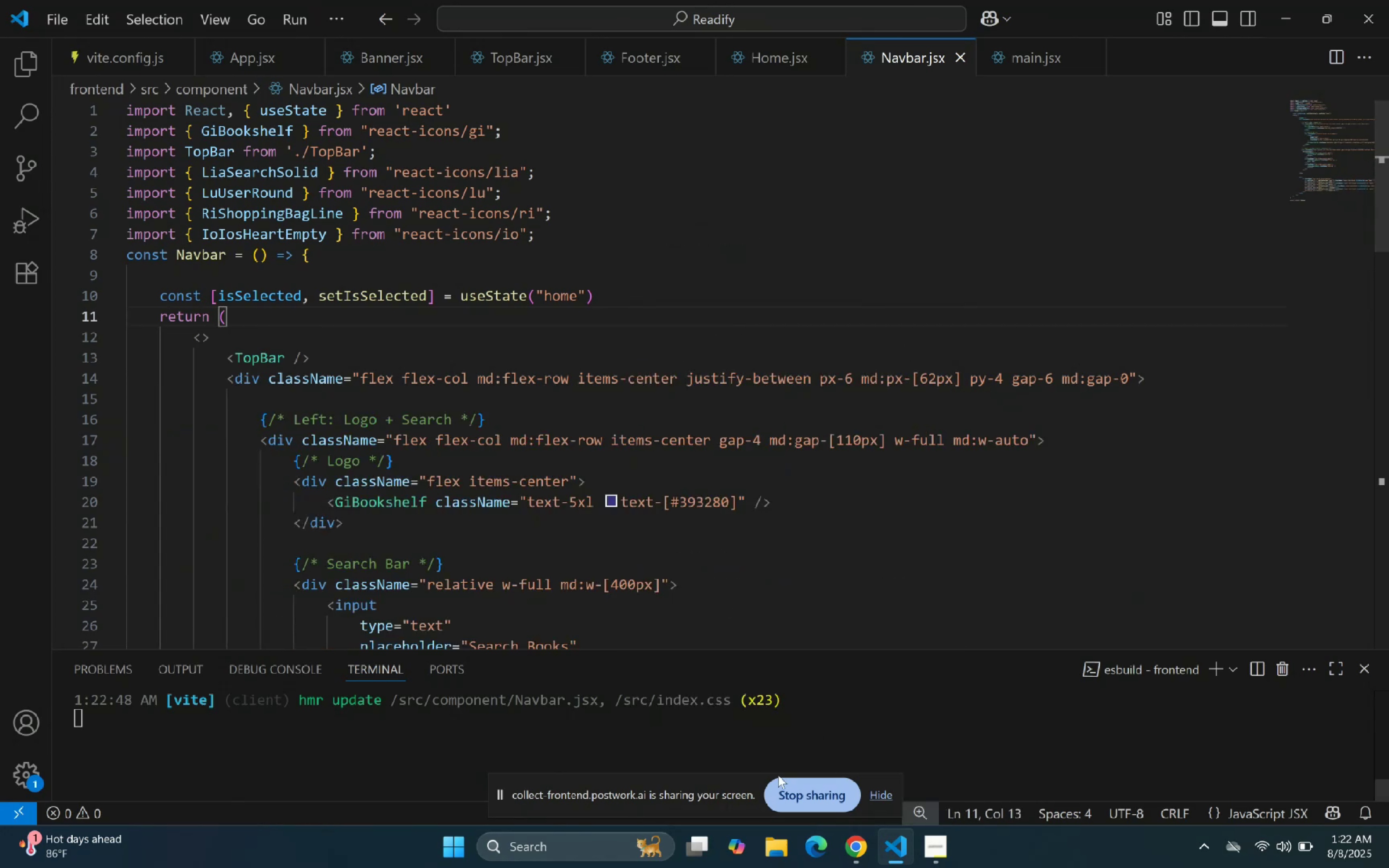 
left_click([851, 860])
 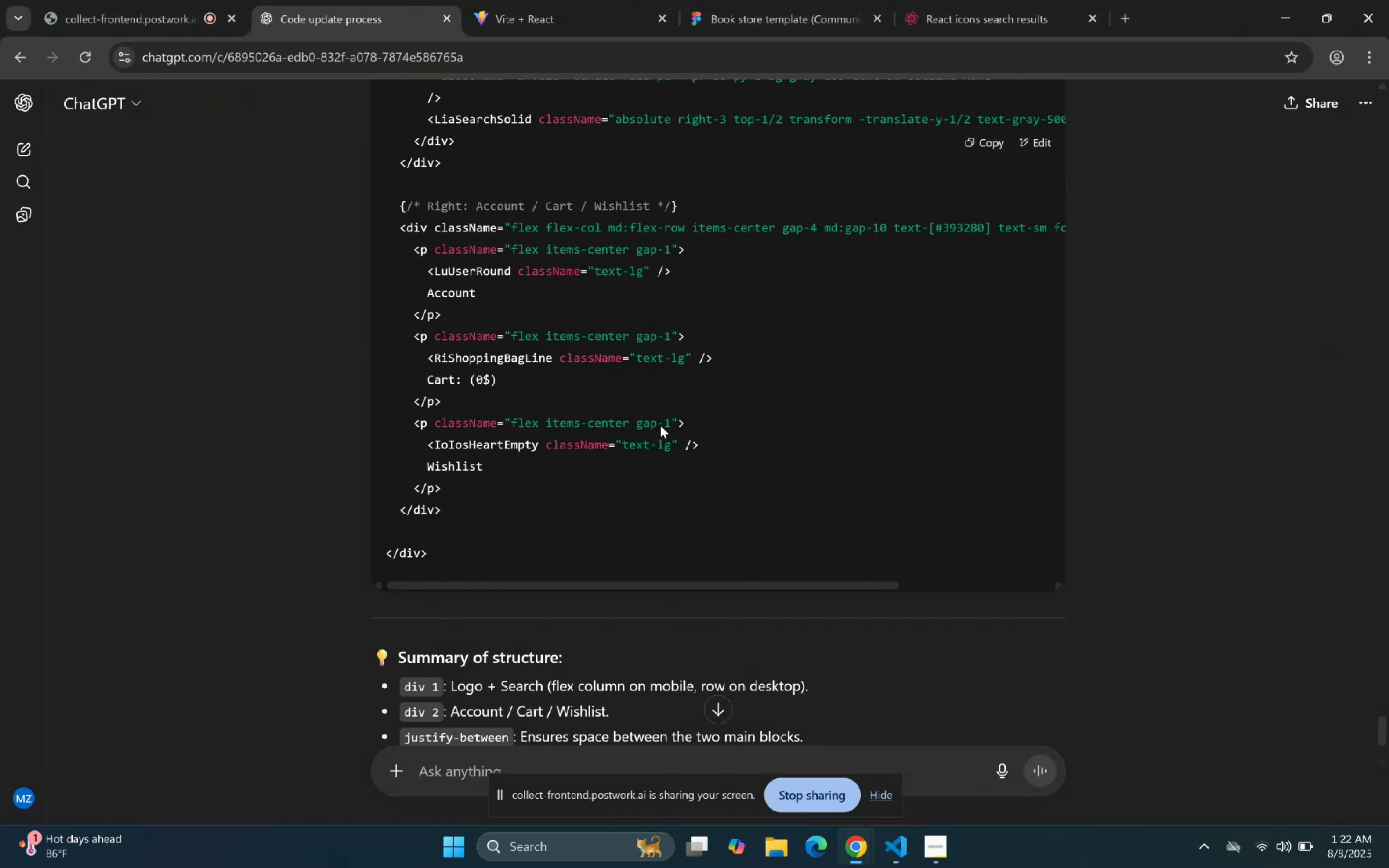 
left_click([502, 0])
 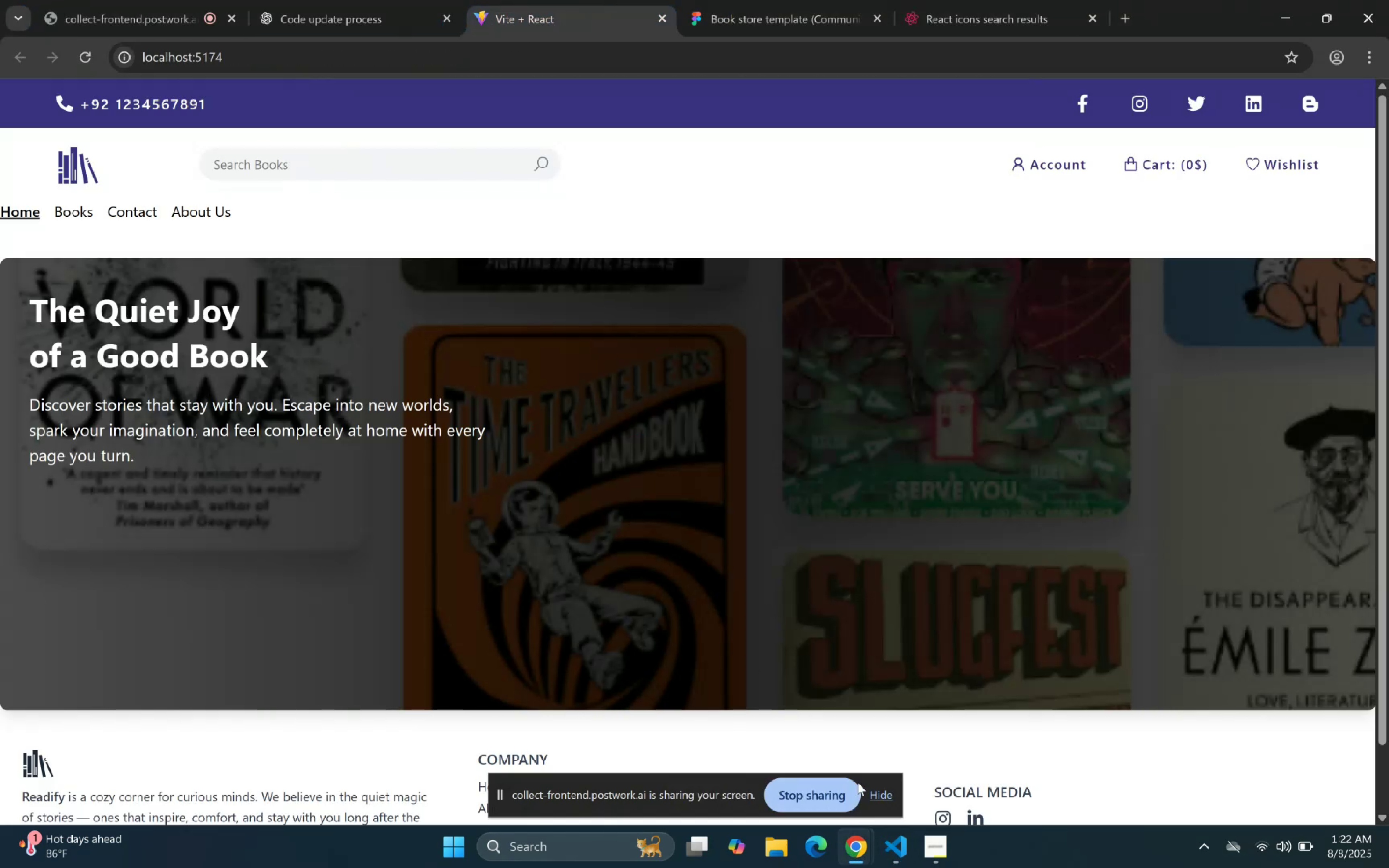 
left_click([898, 855])
 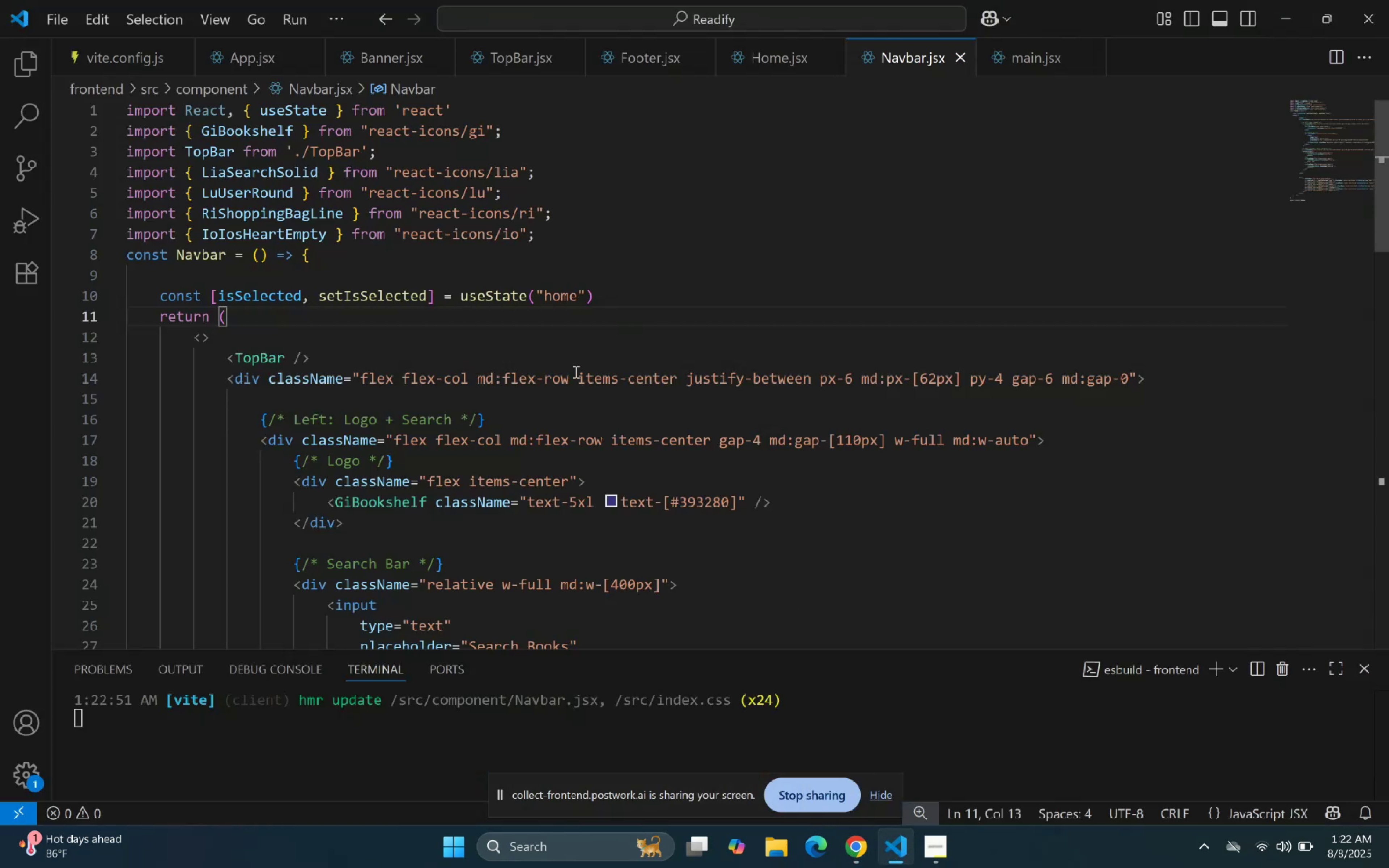 
scroll: coordinate [508, 372], scroll_direction: down, amount: 2.0
 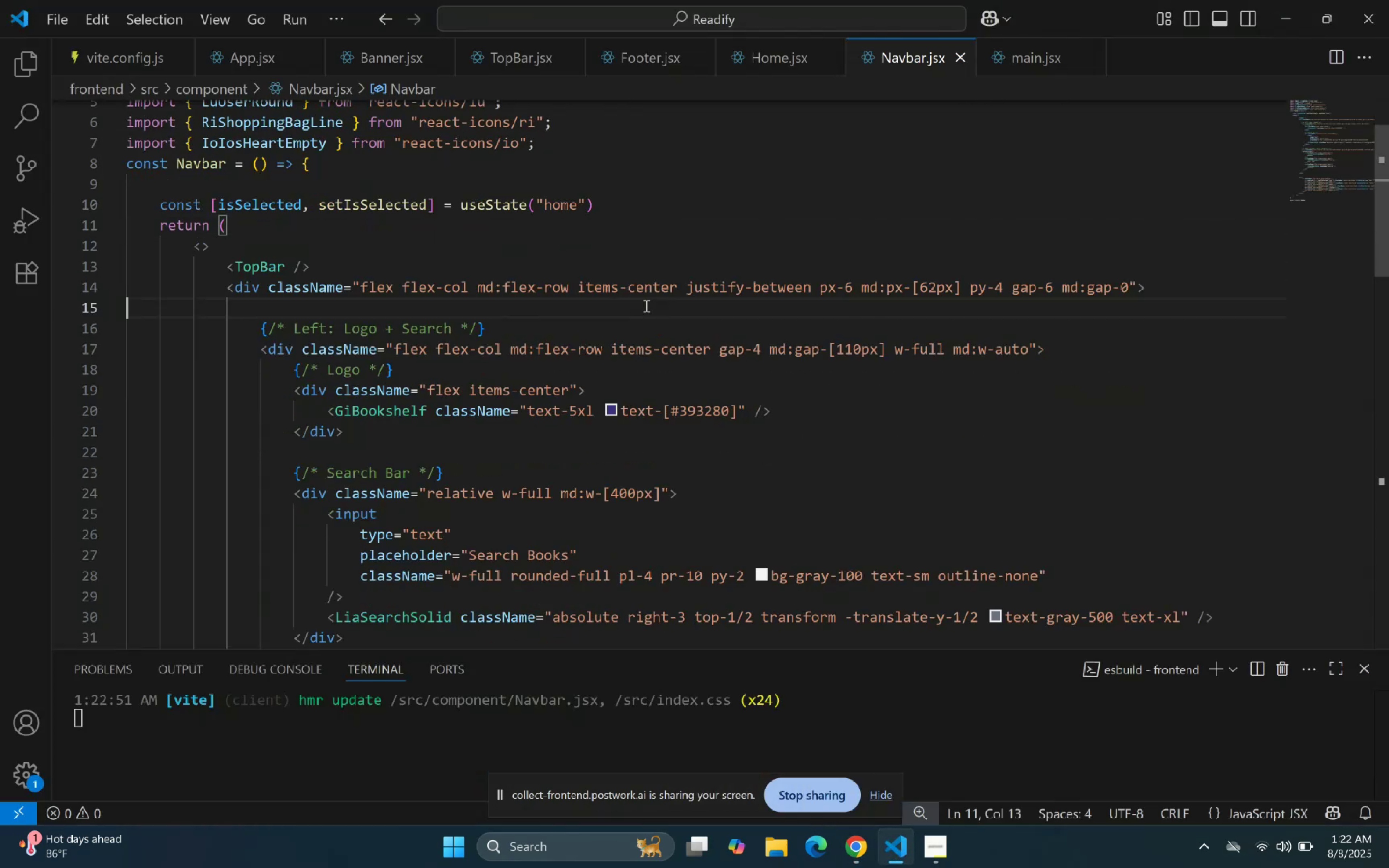 
double_click([746, 291])
 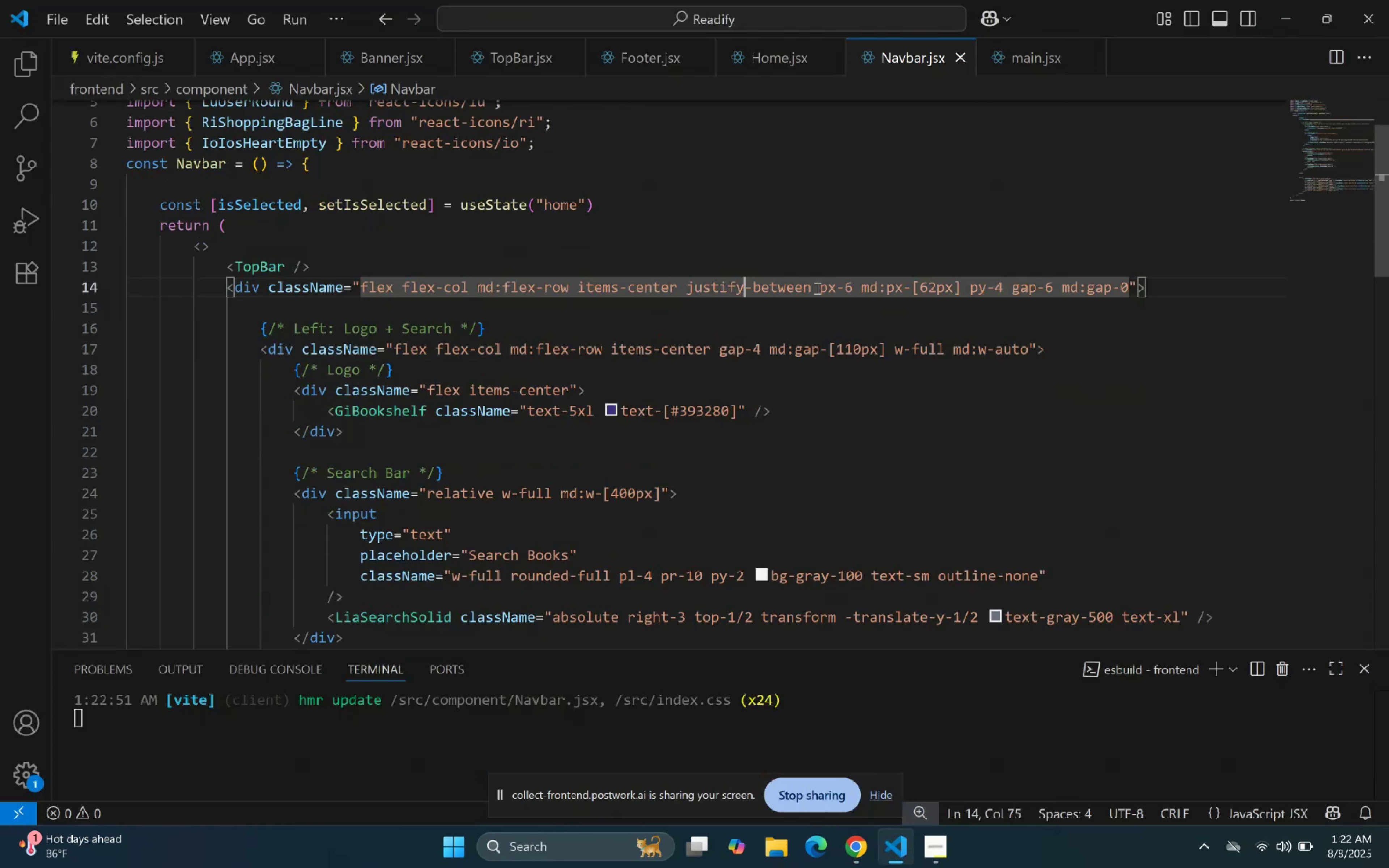 
triple_click([816, 288])
 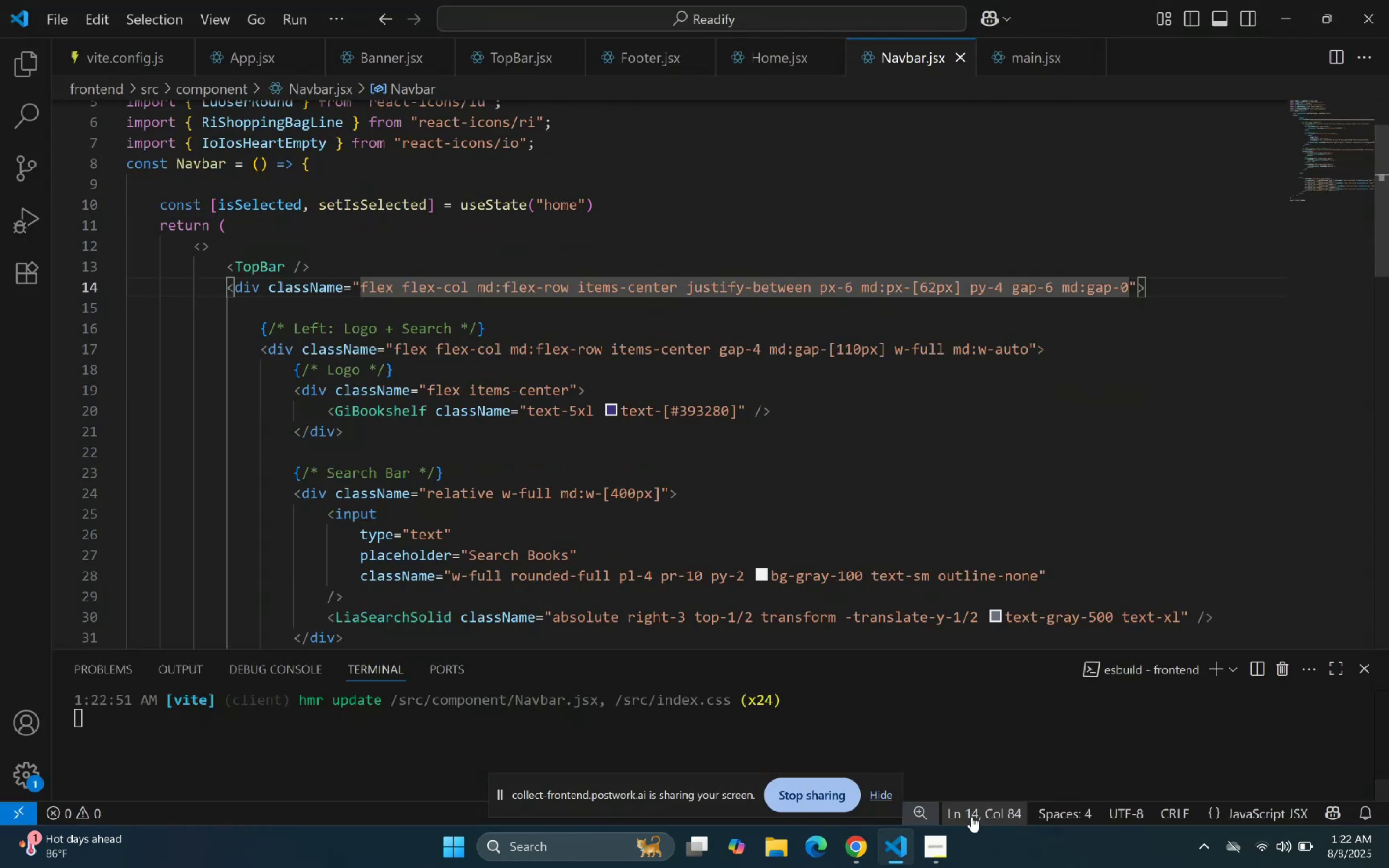 
left_click([900, 844])
 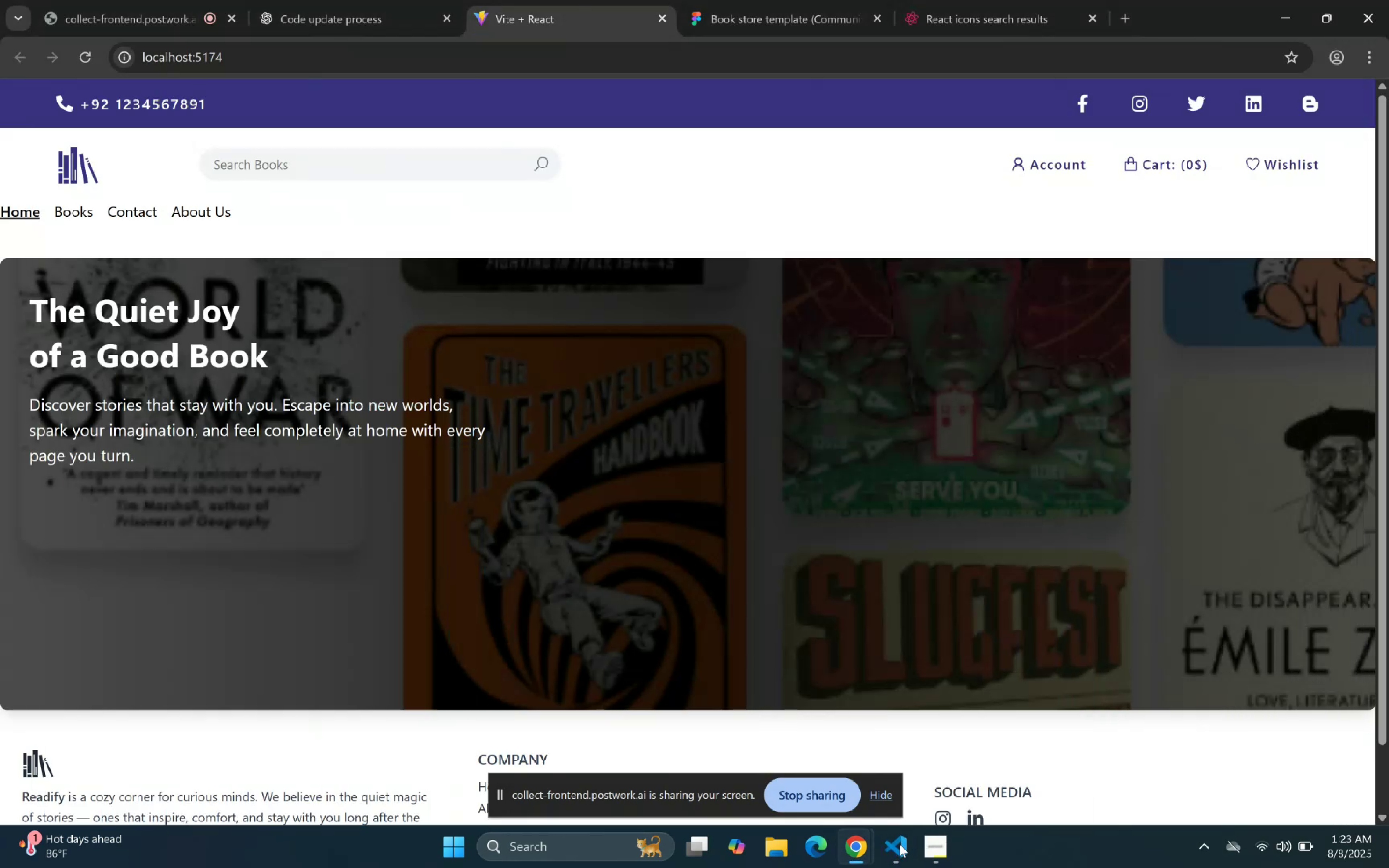 
left_click([900, 844])
 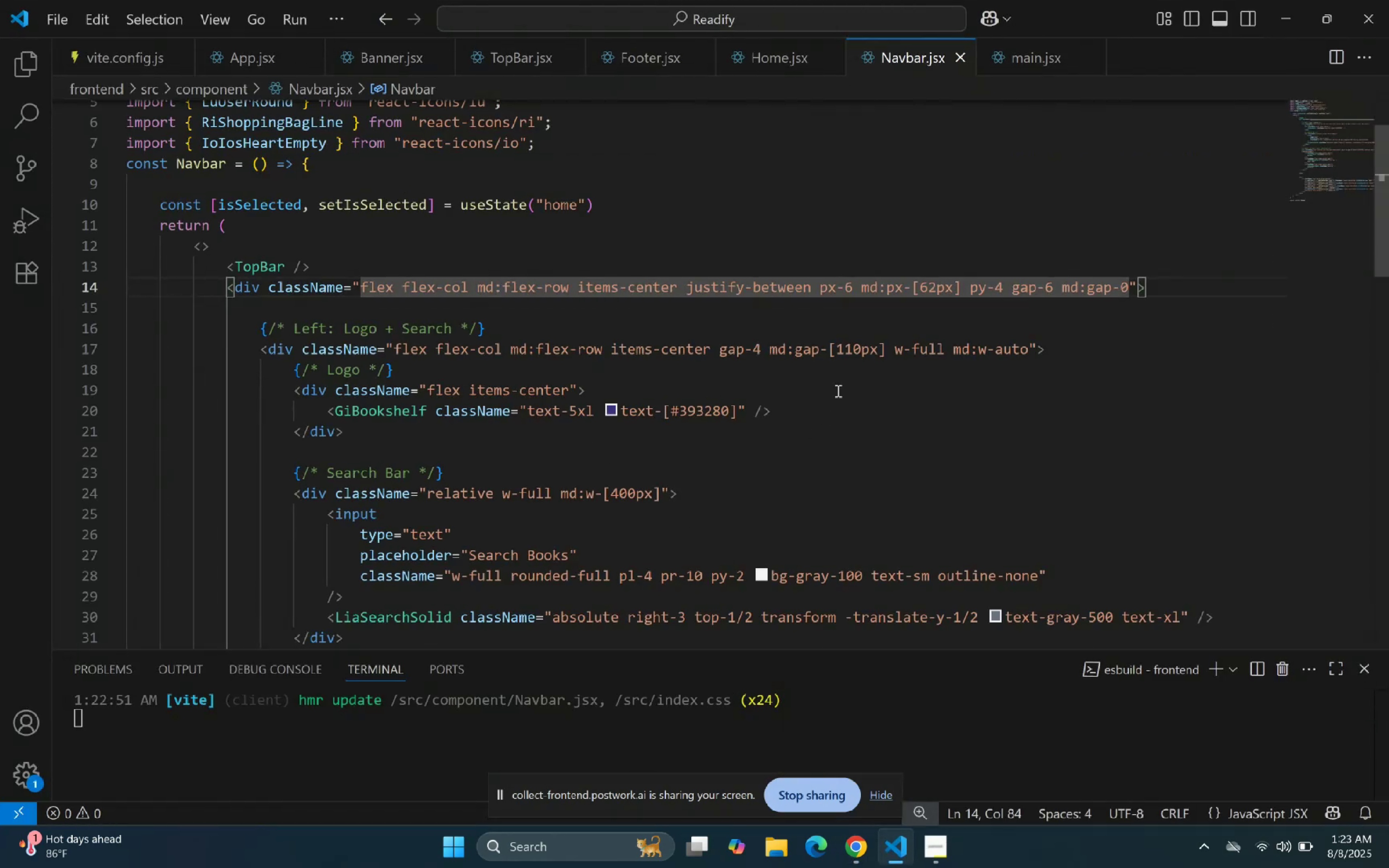 
left_click([875, 379])
 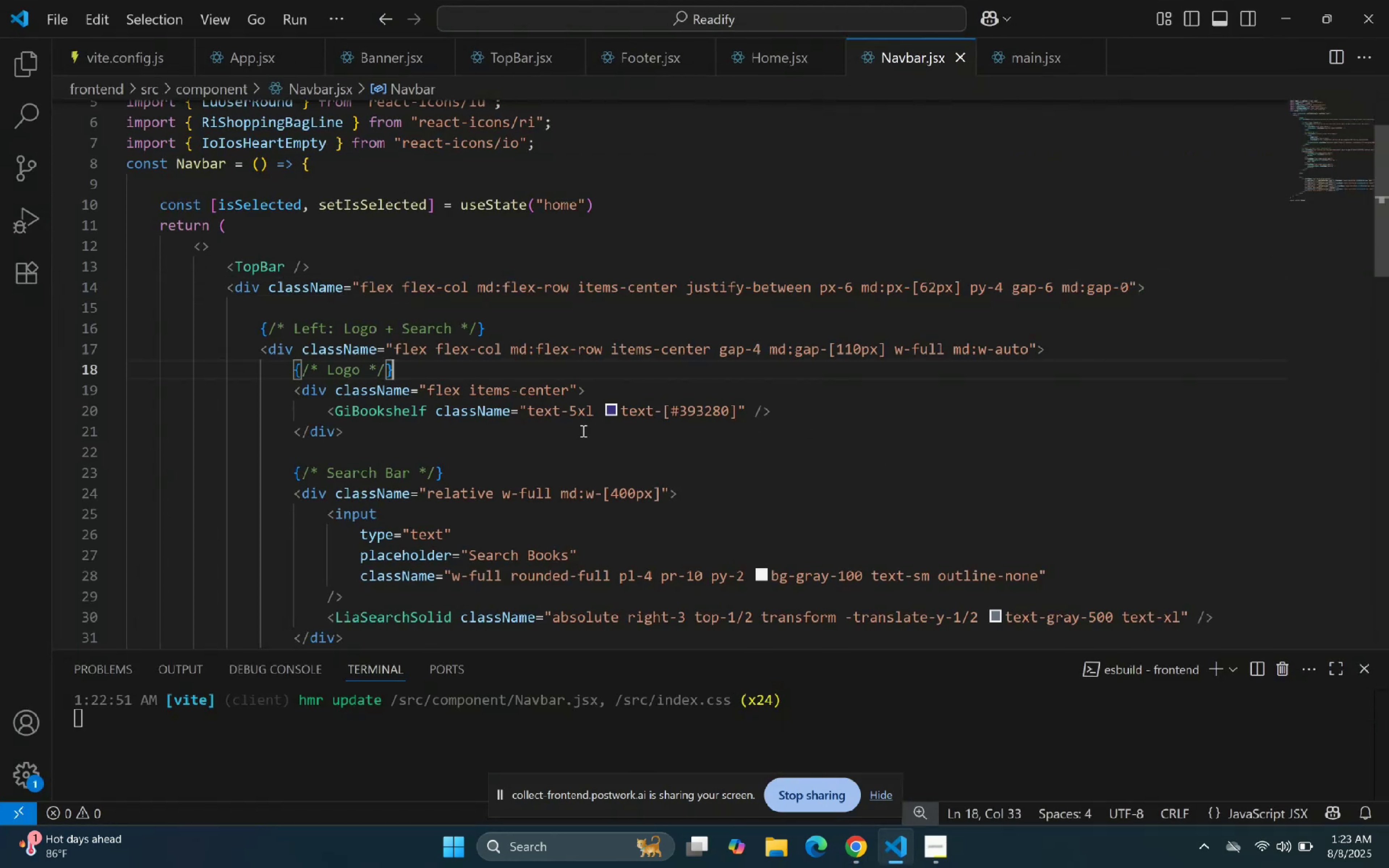 
left_click([575, 410])
 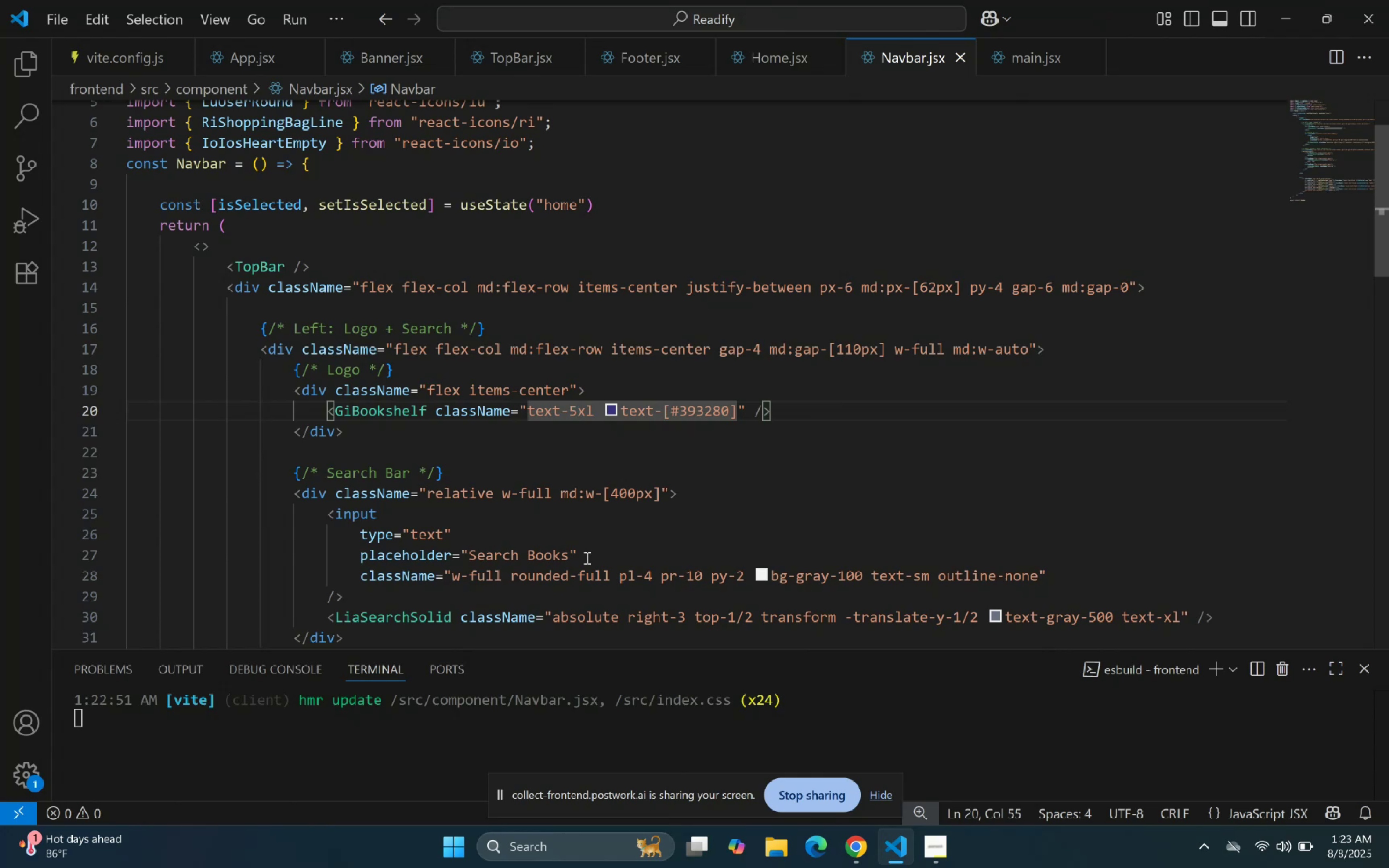 
left_click([586, 557])
 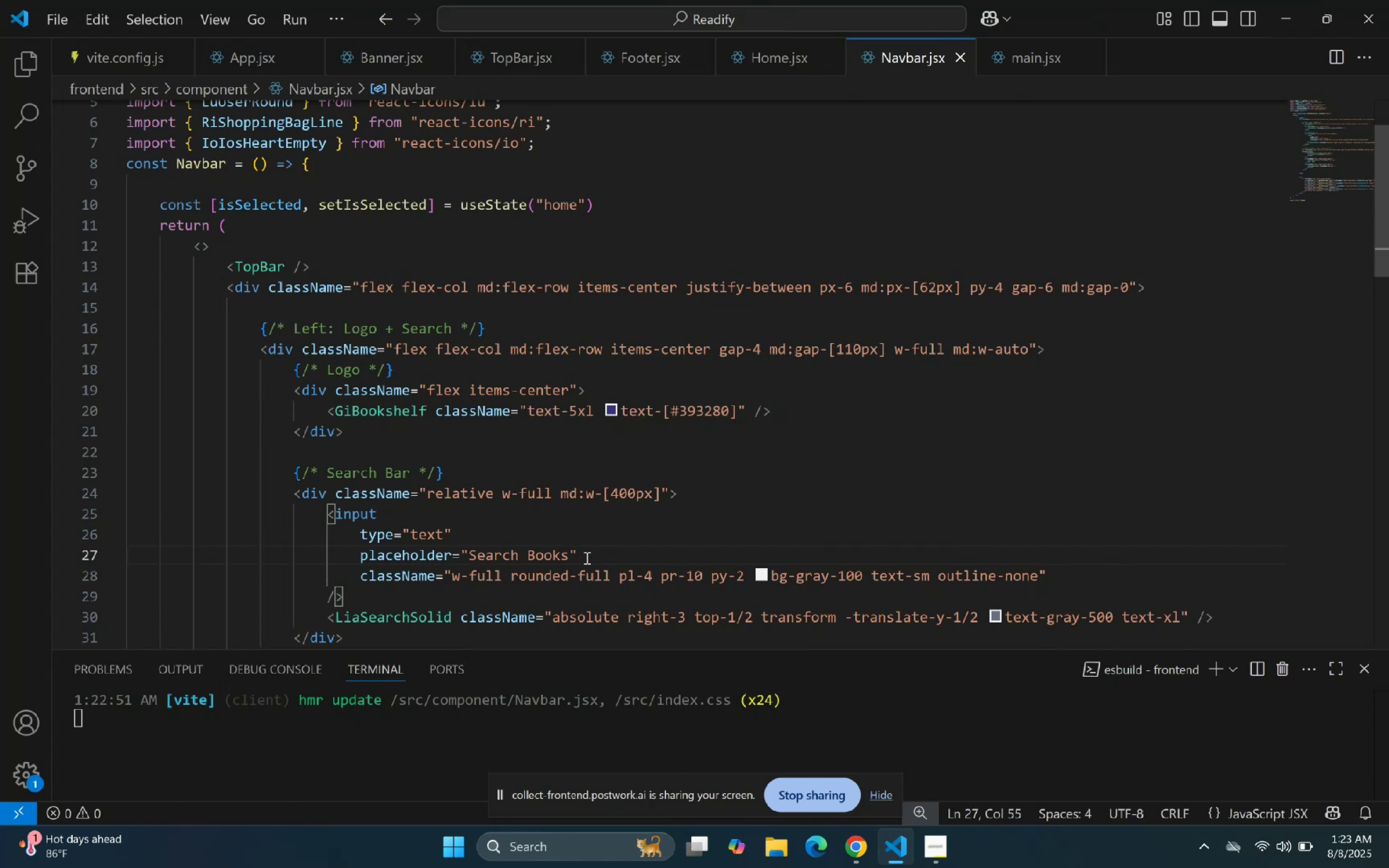 
key(ArrowRight)
 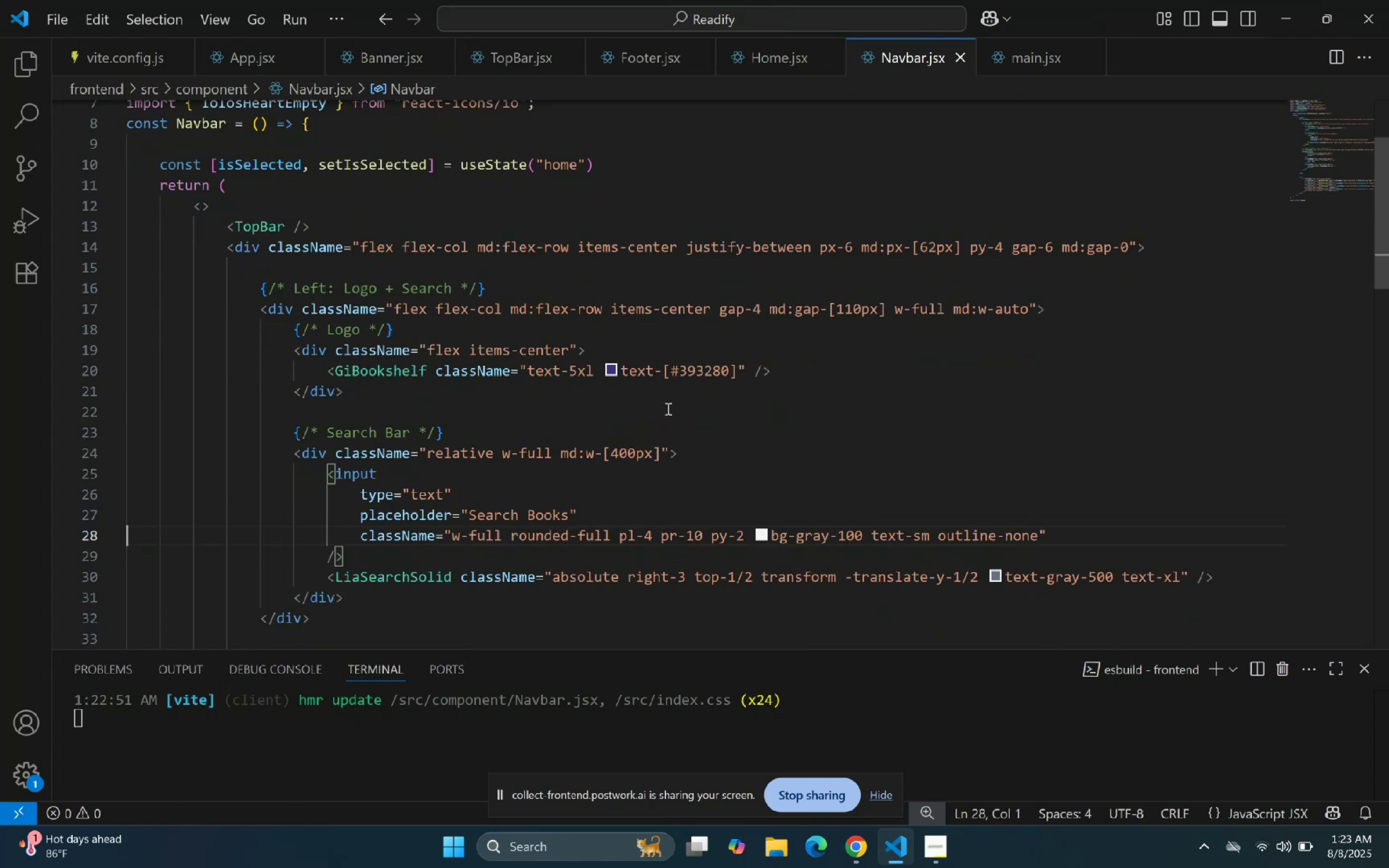 
left_click([591, 363])
 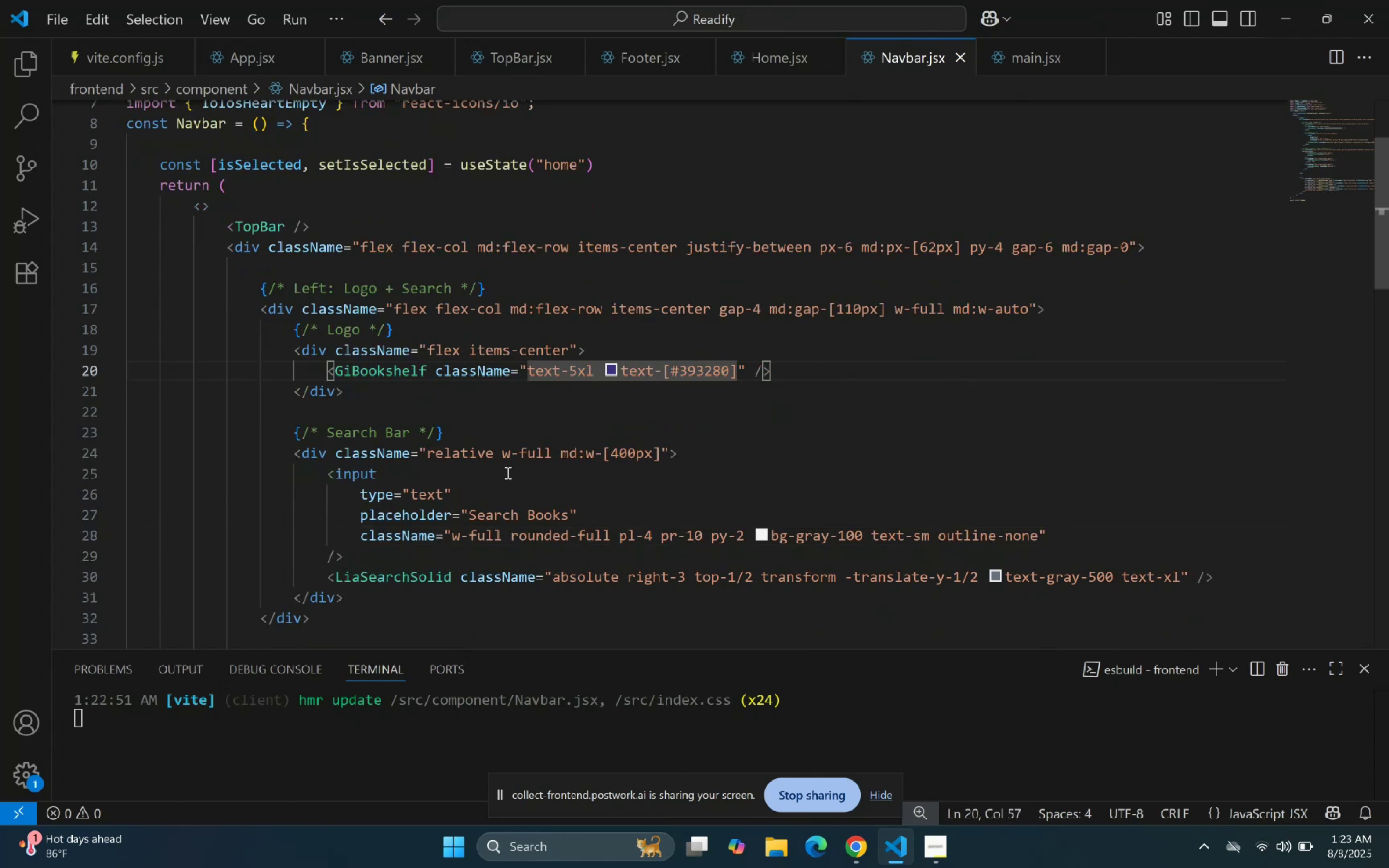 
key(Backspace)
 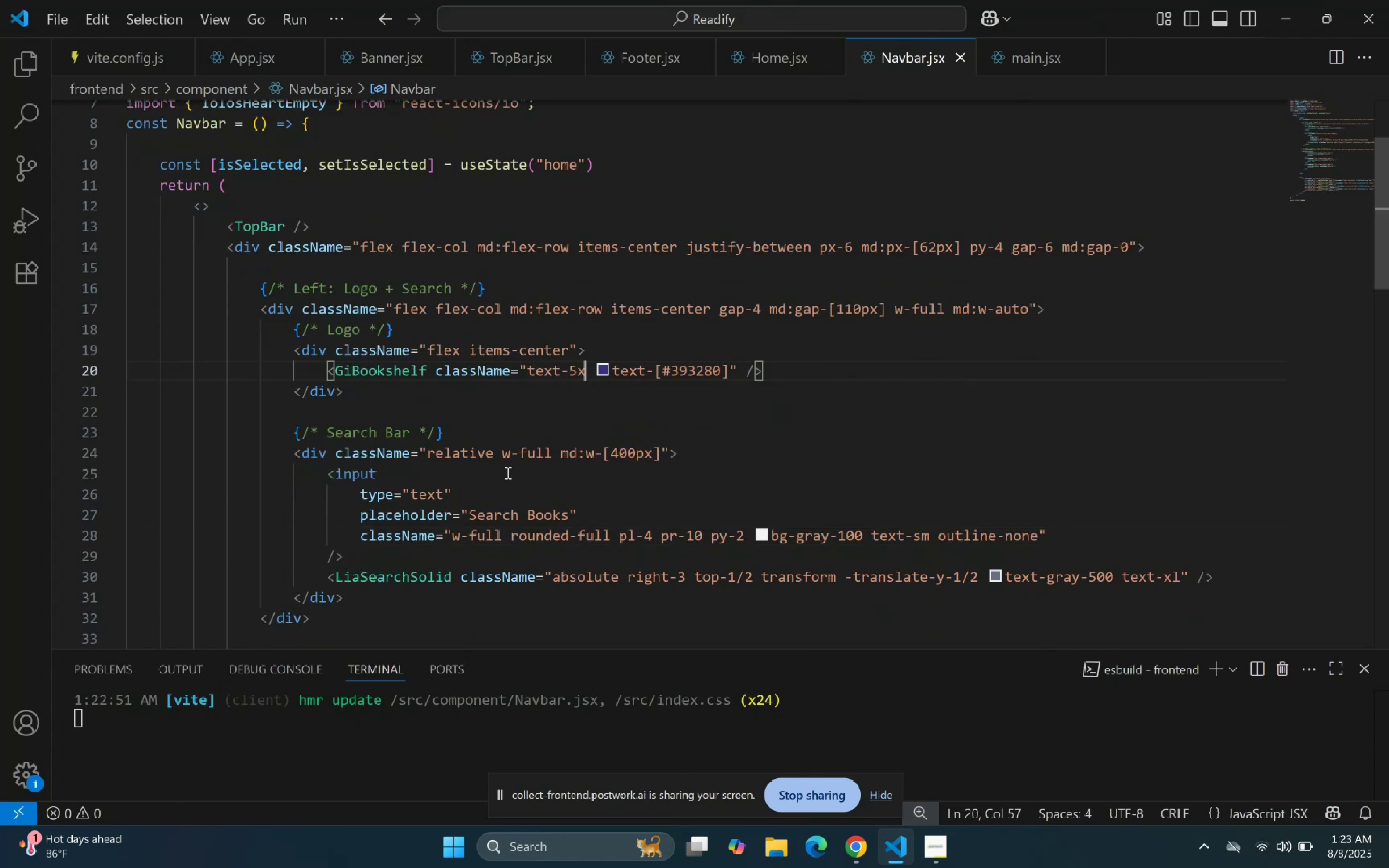 
key(Backspace)
 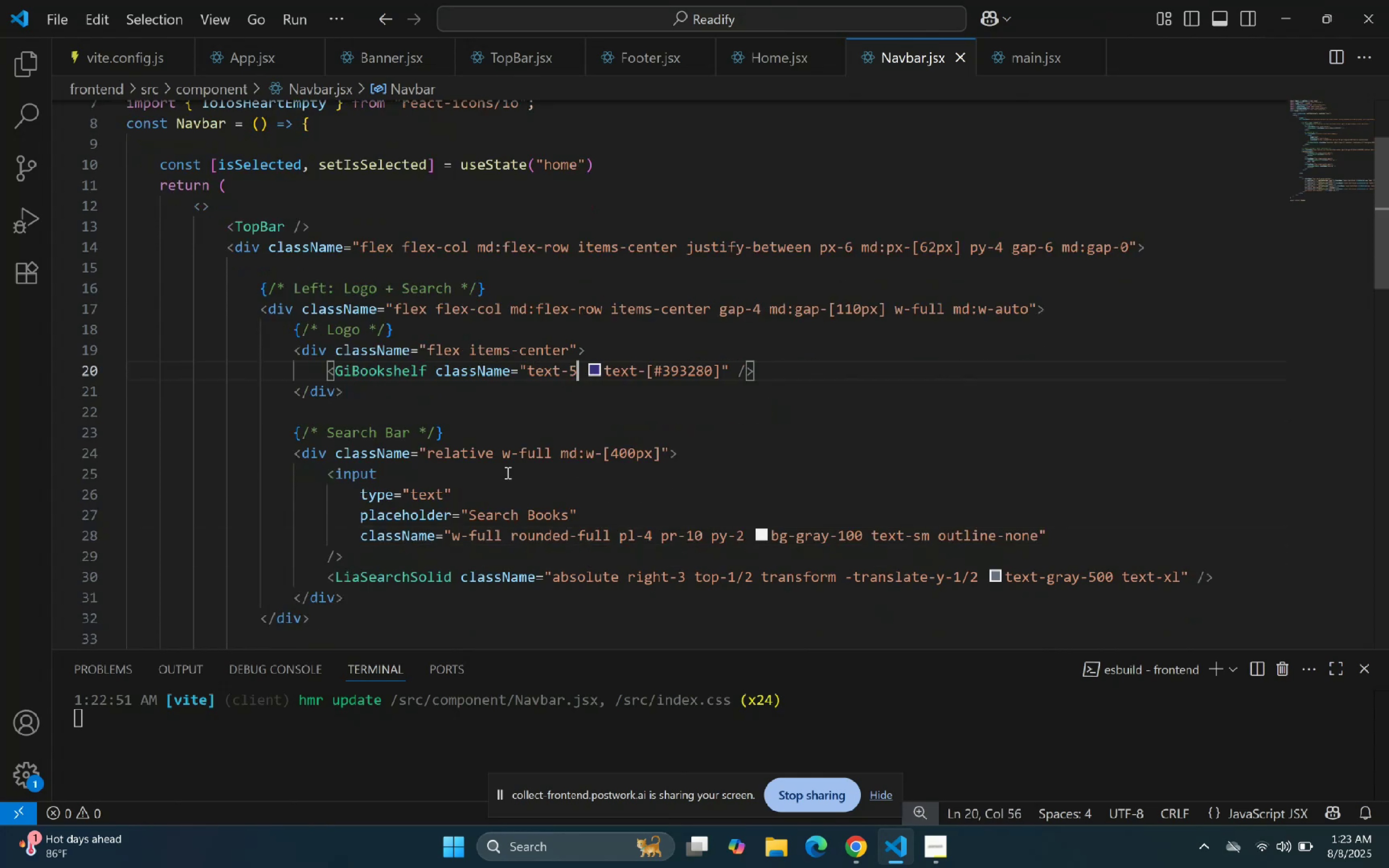 
key(Backspace)
 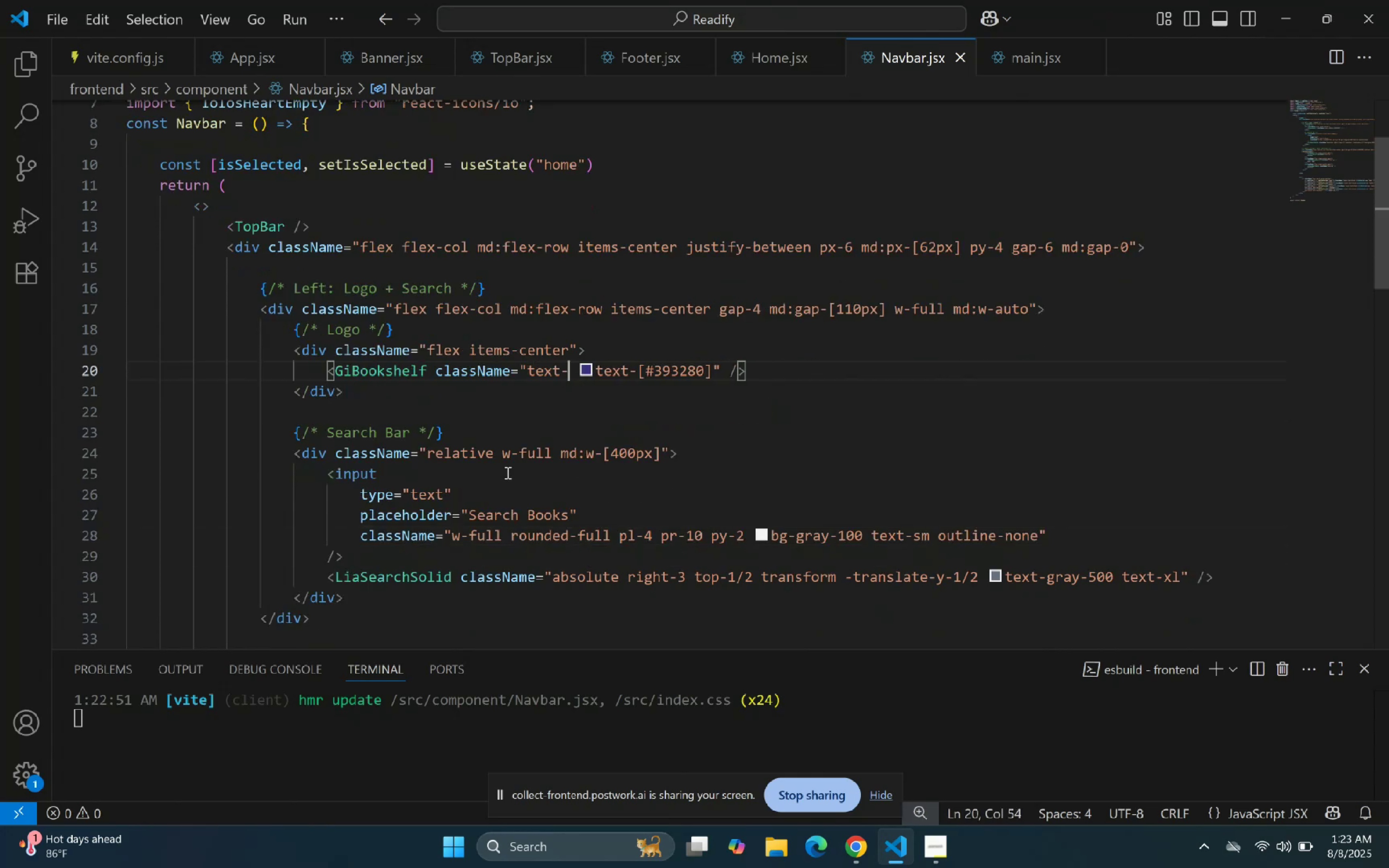 
key(Backspace)
 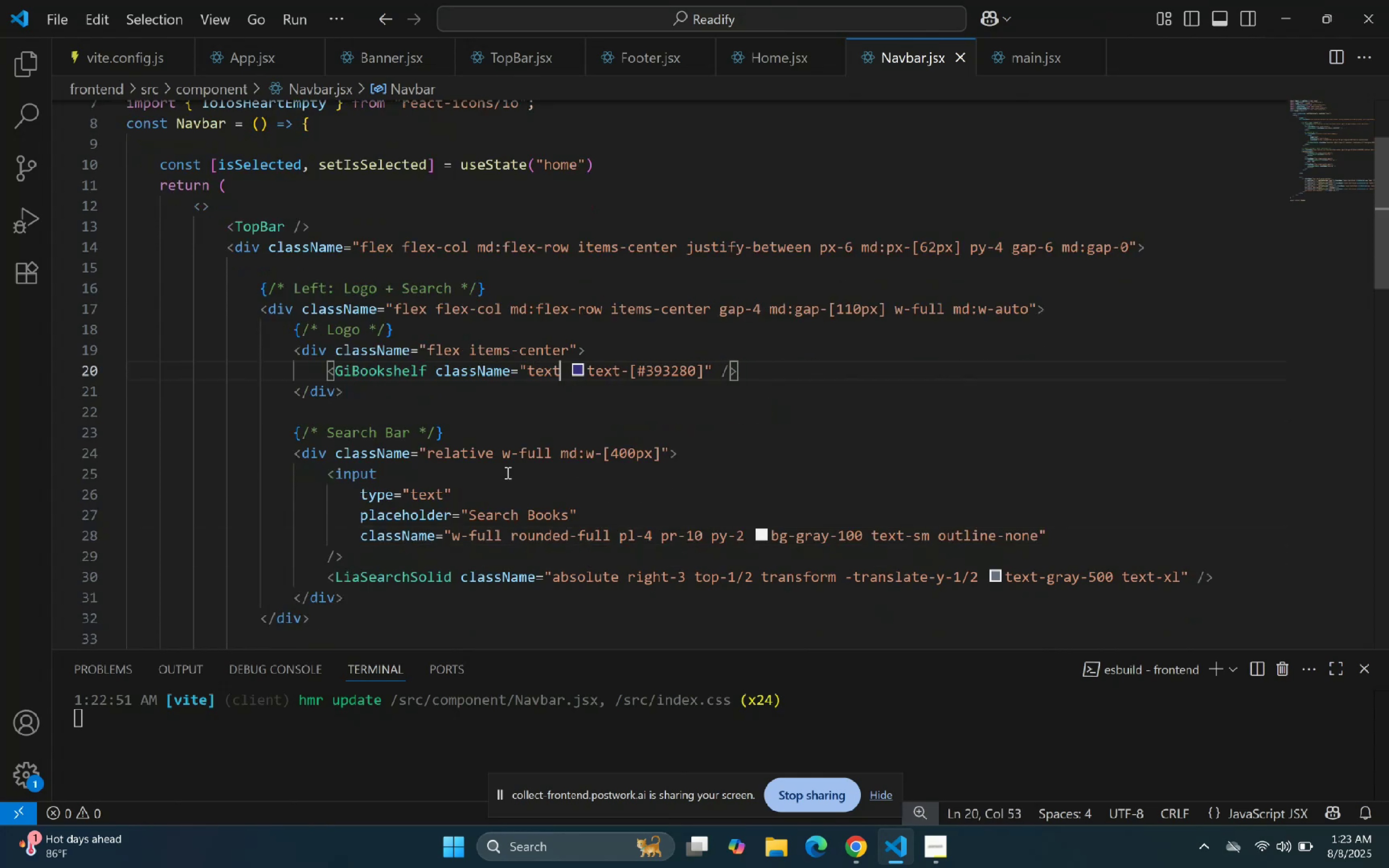 
key(Minus)
 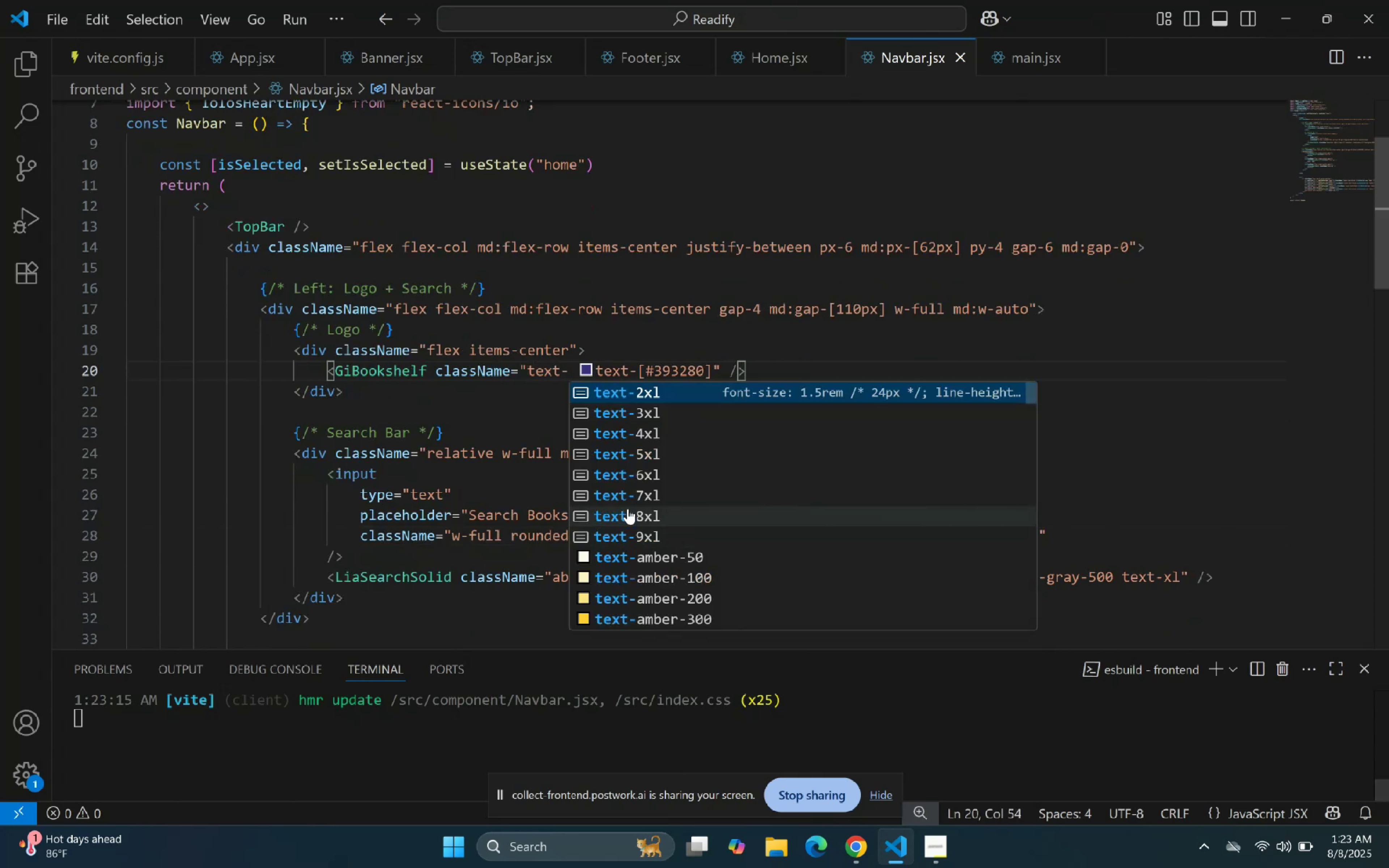 
left_click([648, 488])
 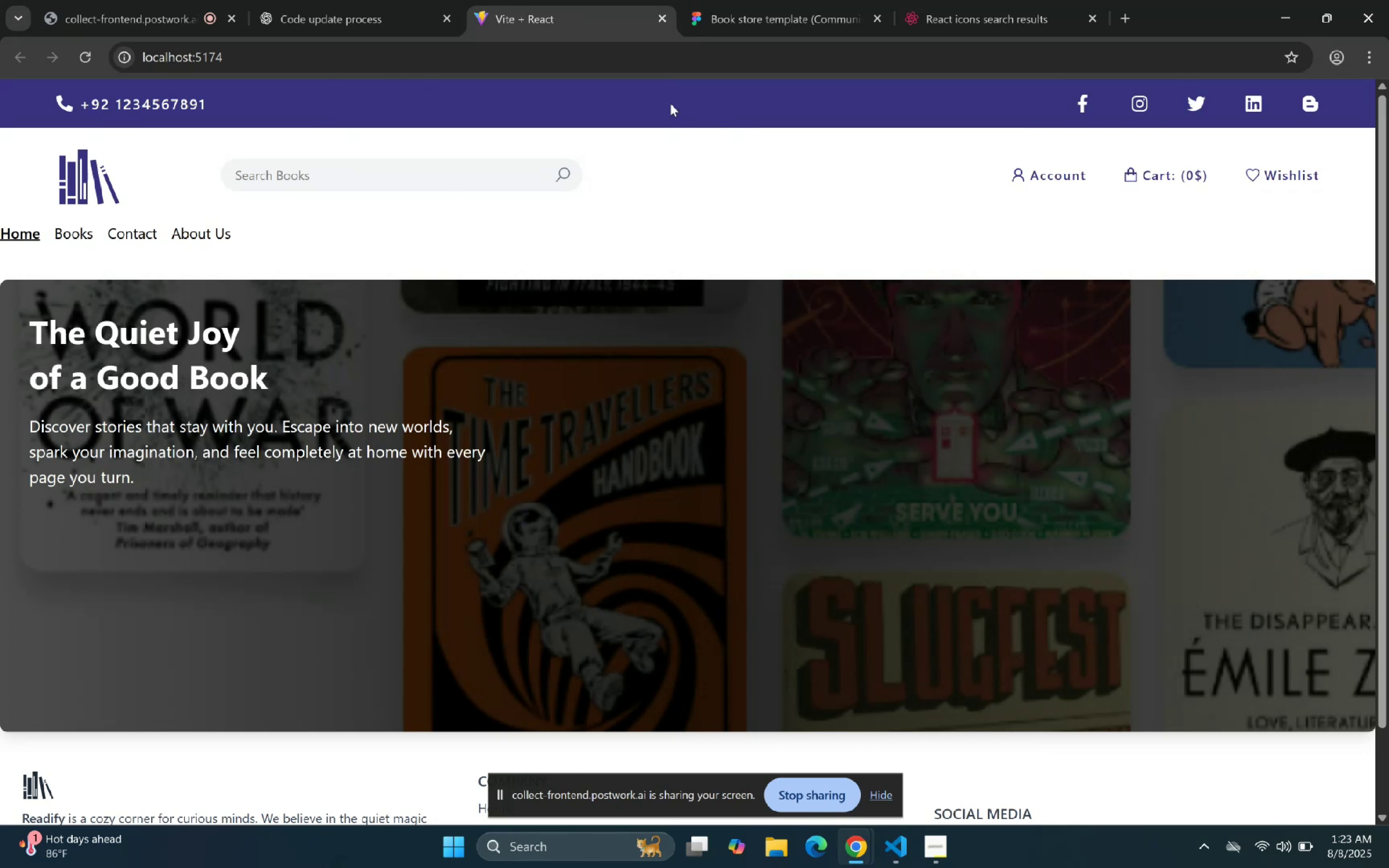 
left_click([613, 0])
 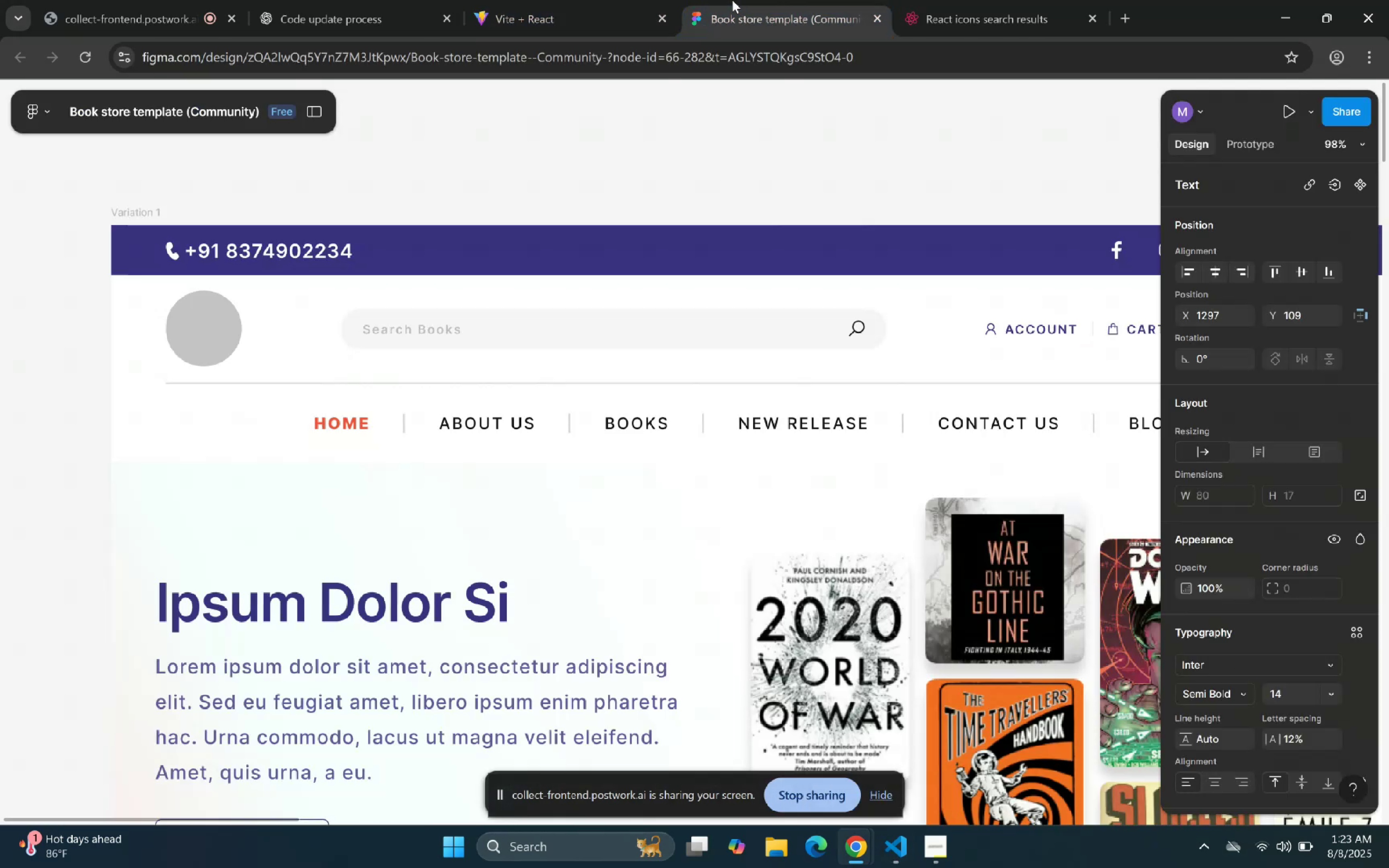 
left_click([581, 0])
 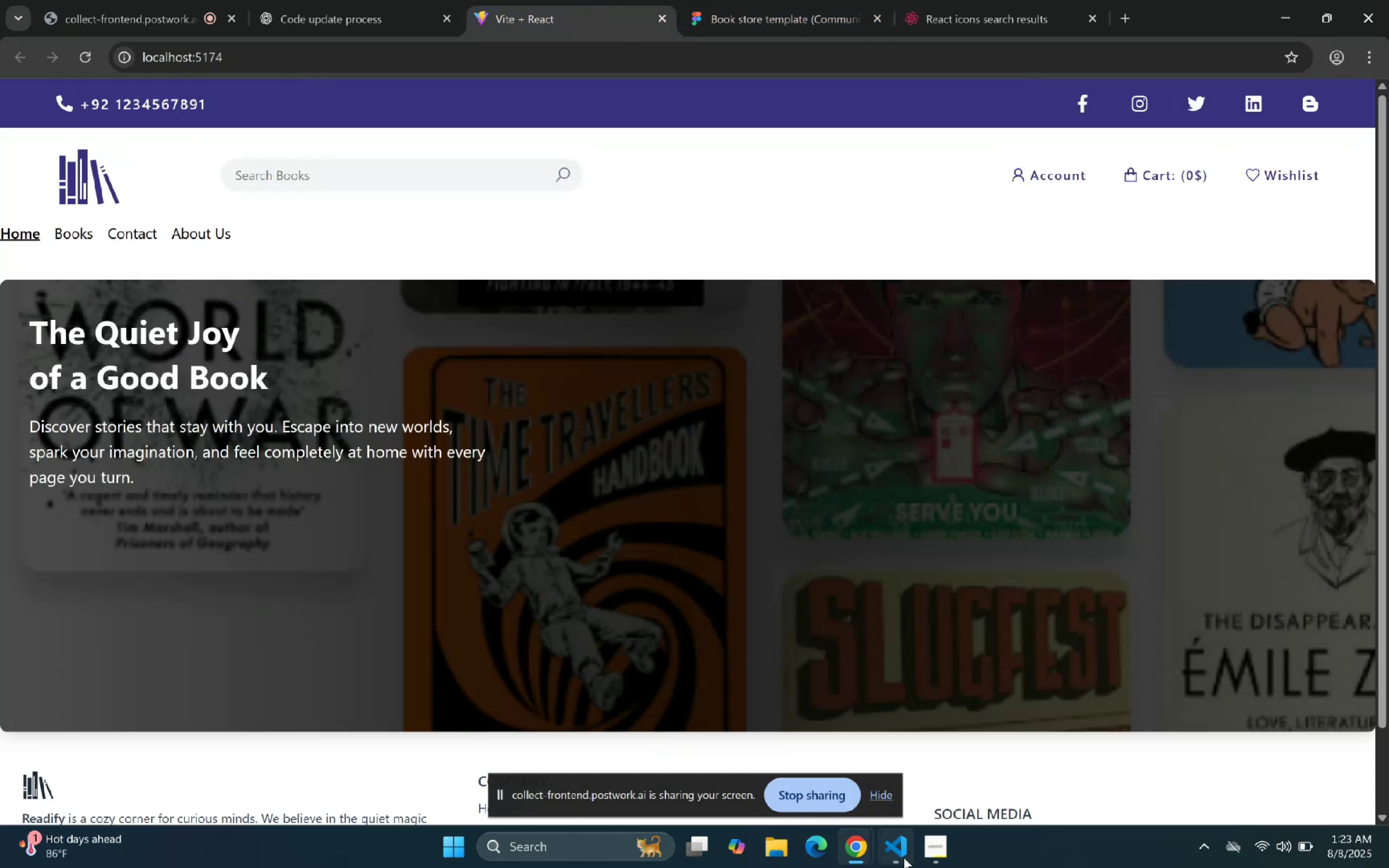 
left_click([901, 854])
 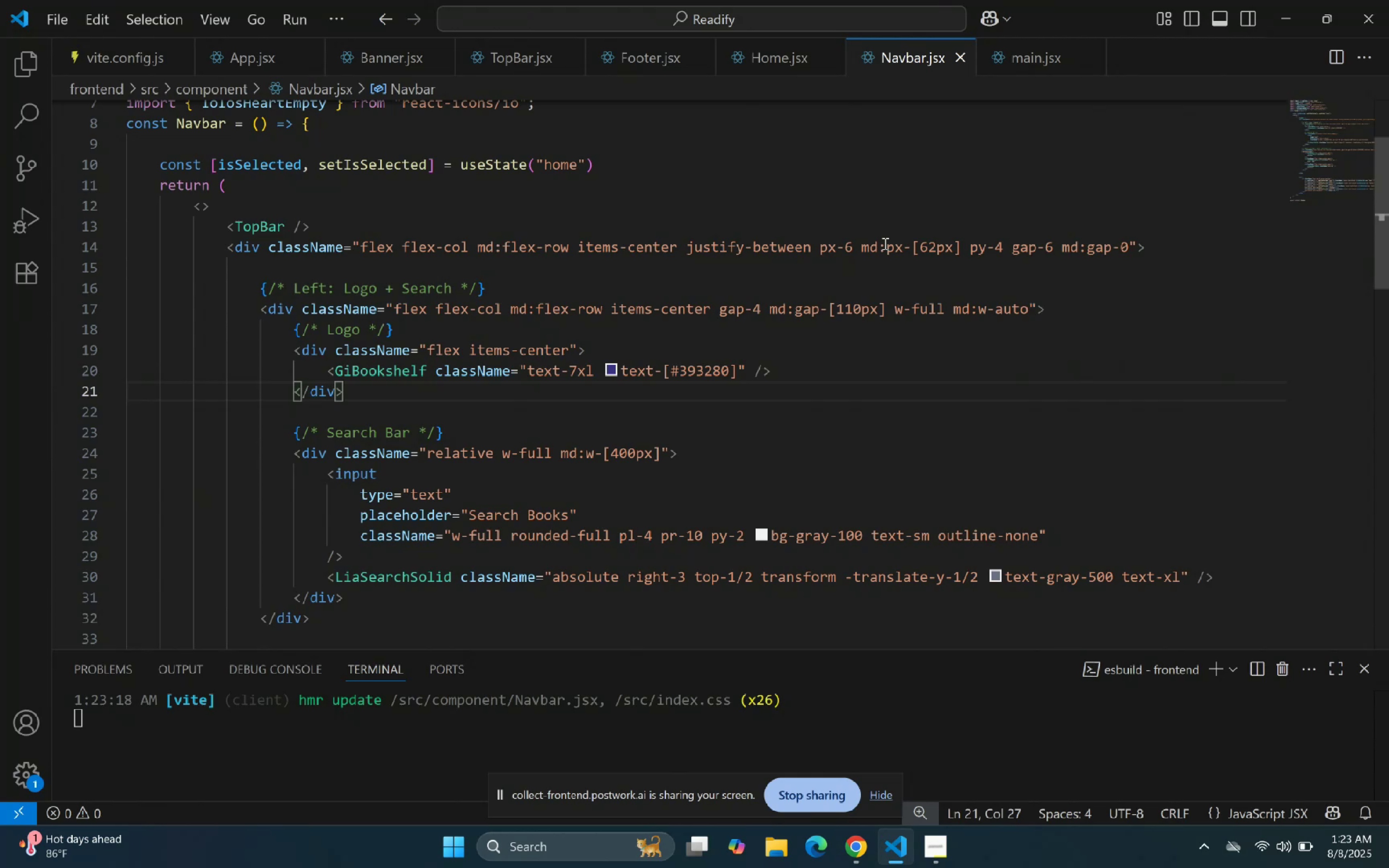 
left_click_drag(start_coordinate=[814, 247], to_coordinate=[682, 247])
 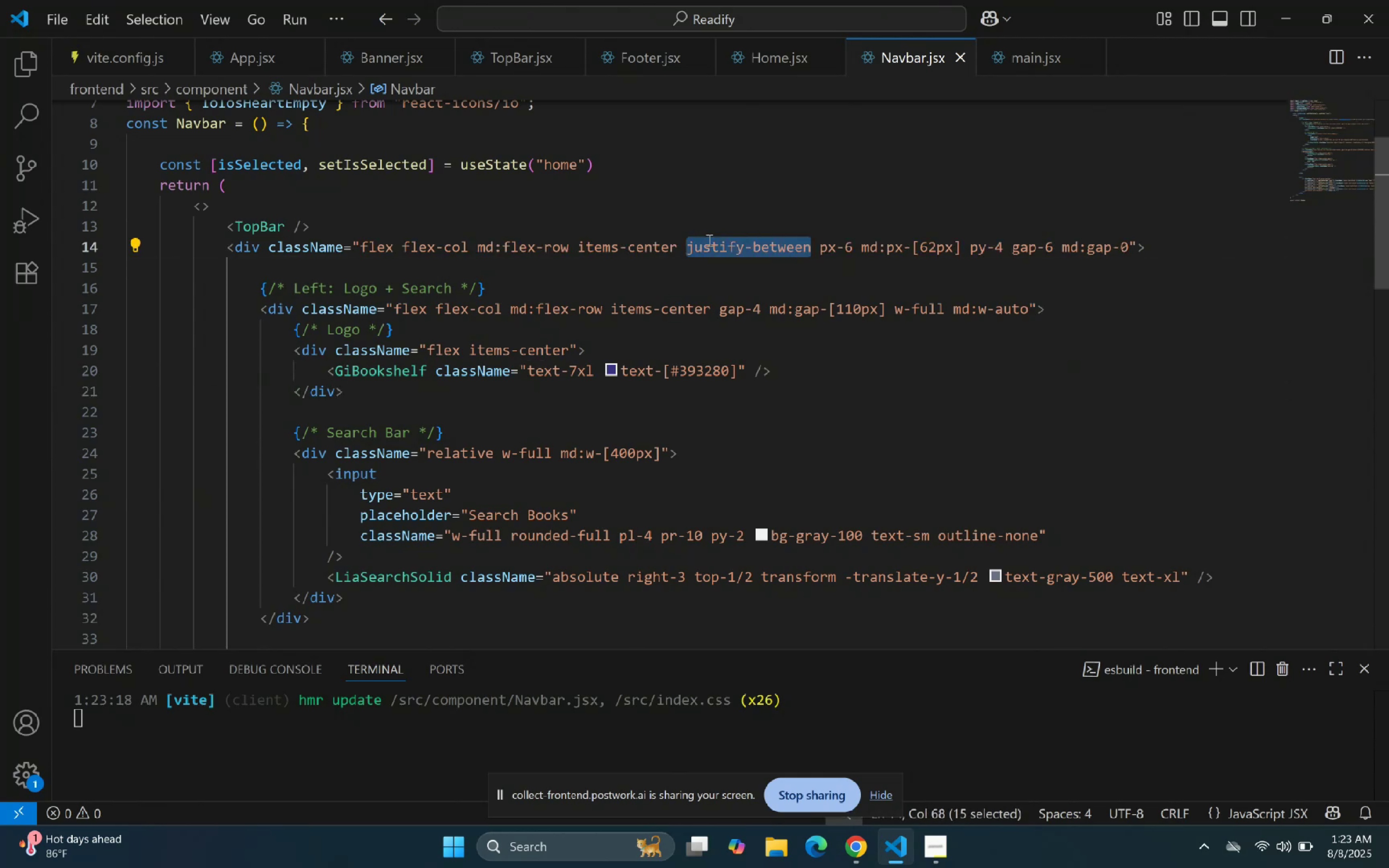 
key(Backspace)
 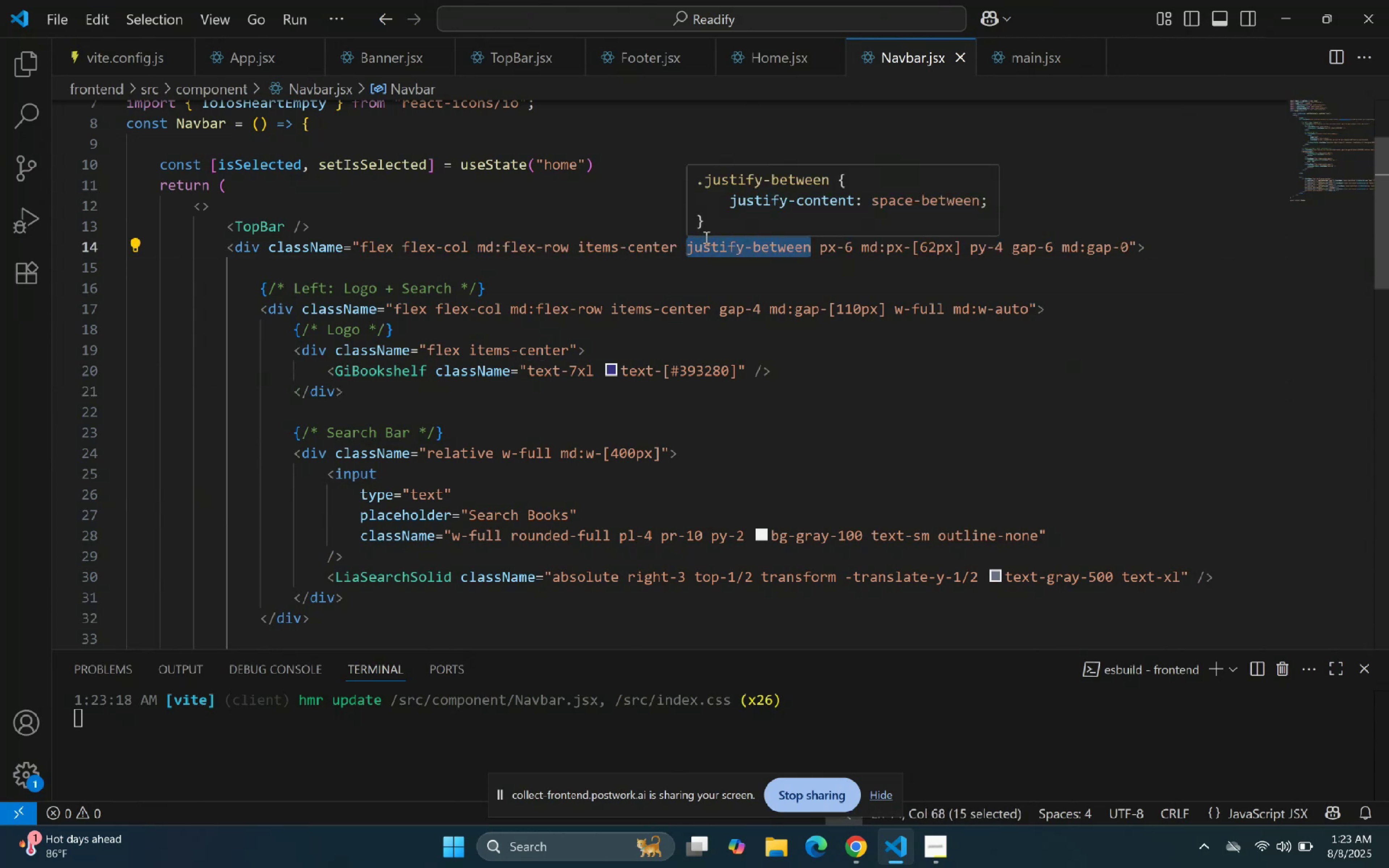 
key(Backspace)
 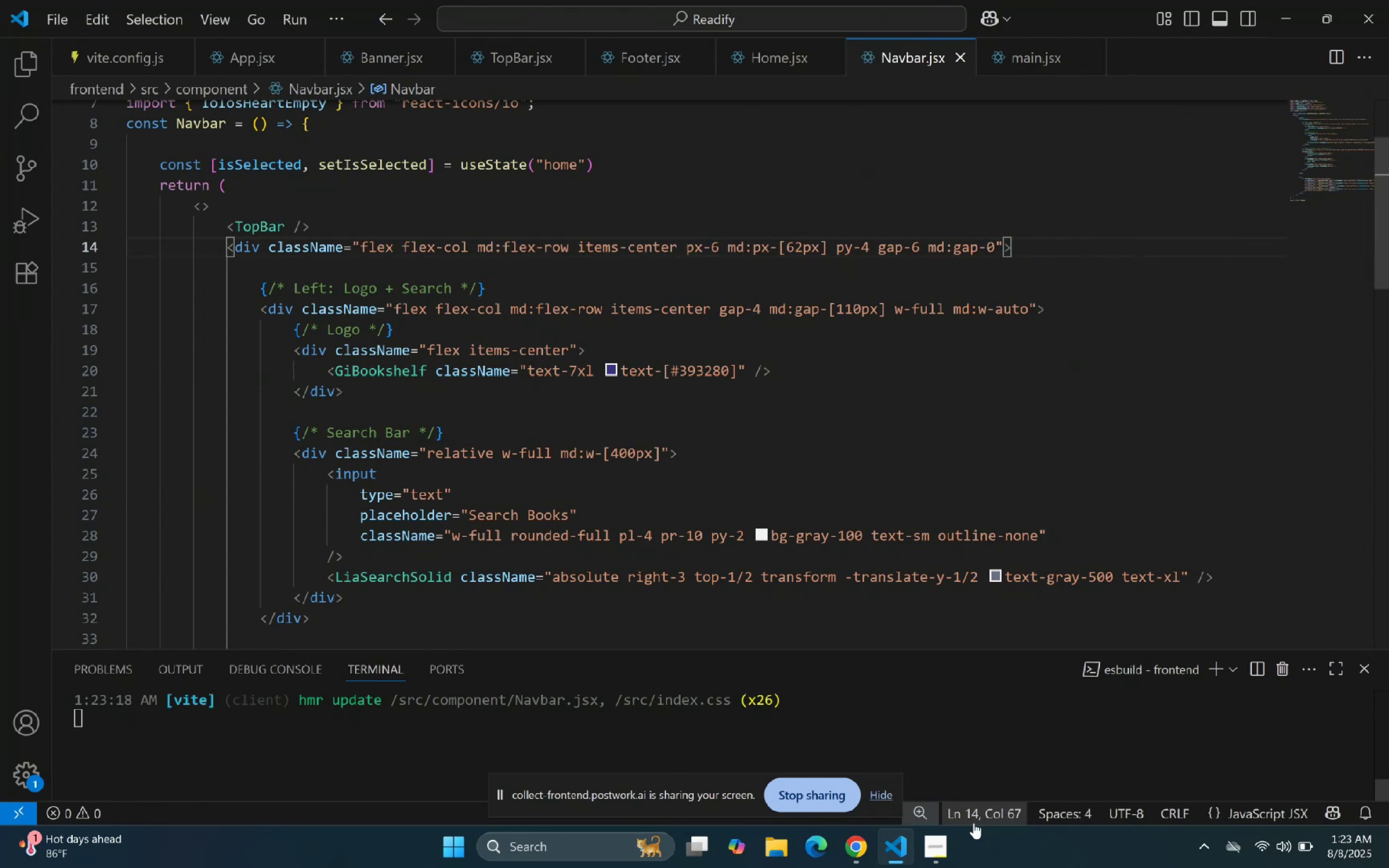 
left_click([883, 859])
 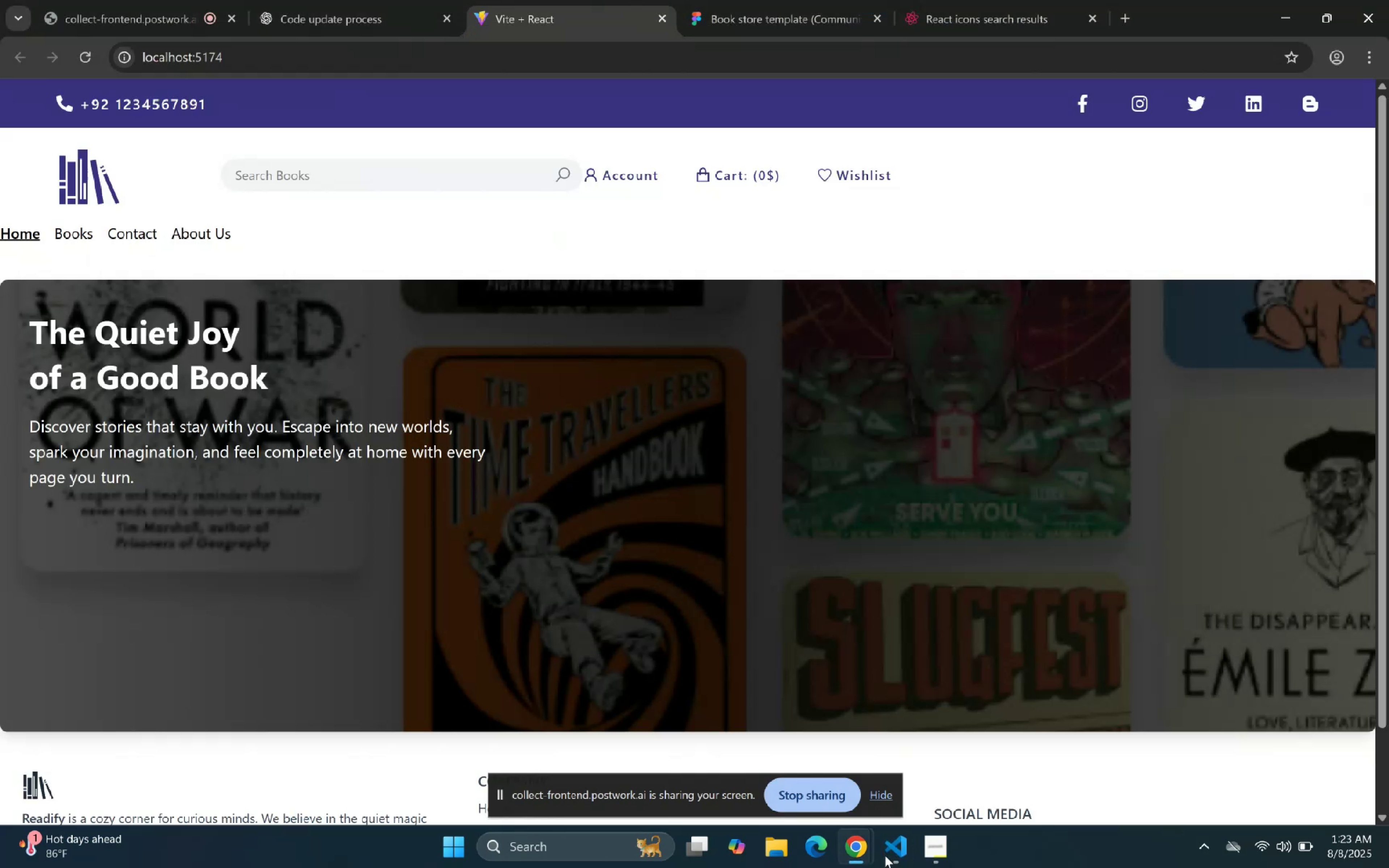 
left_click([885, 855])
 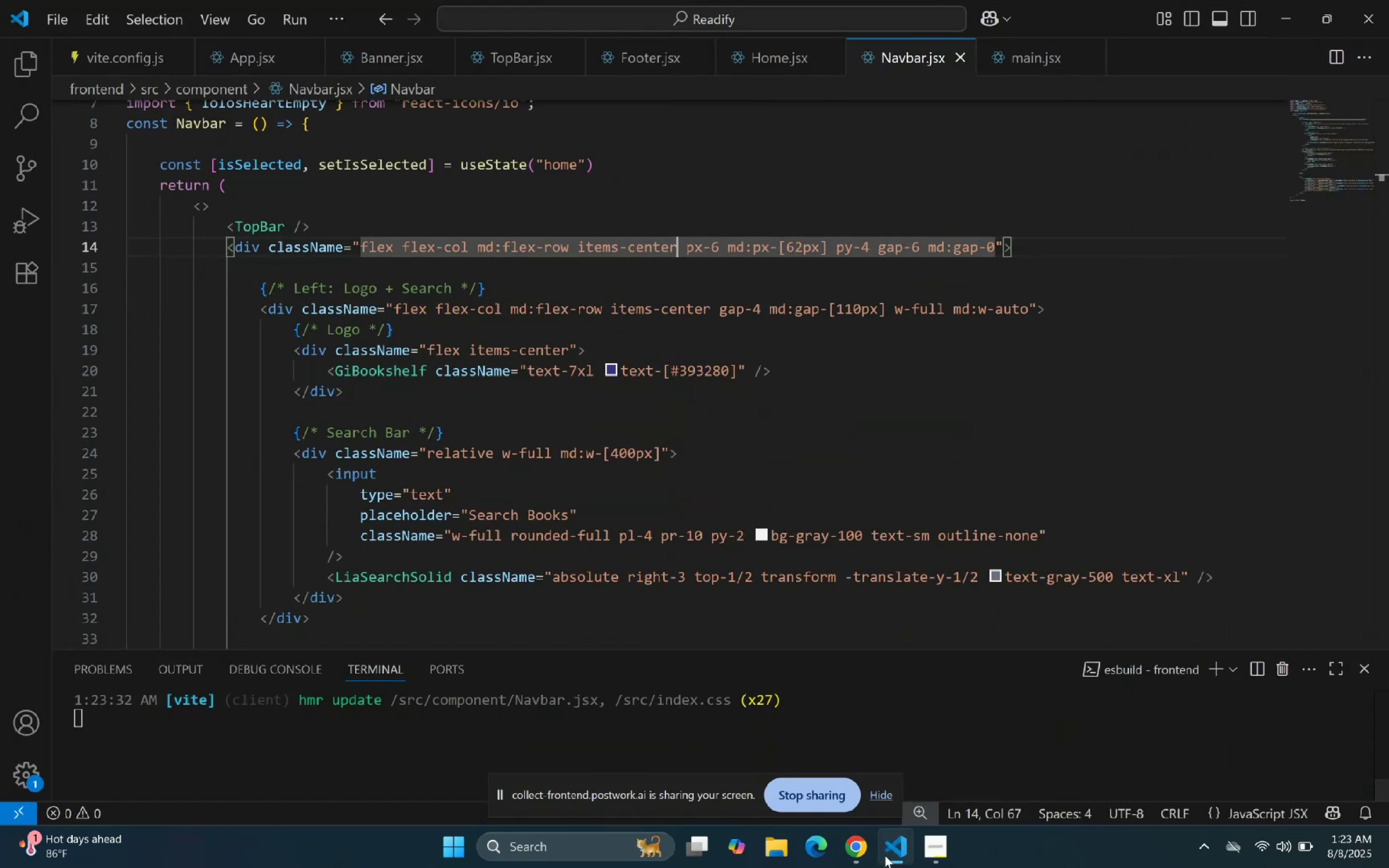 
hold_key(key=ControlLeft, duration=1.5)
 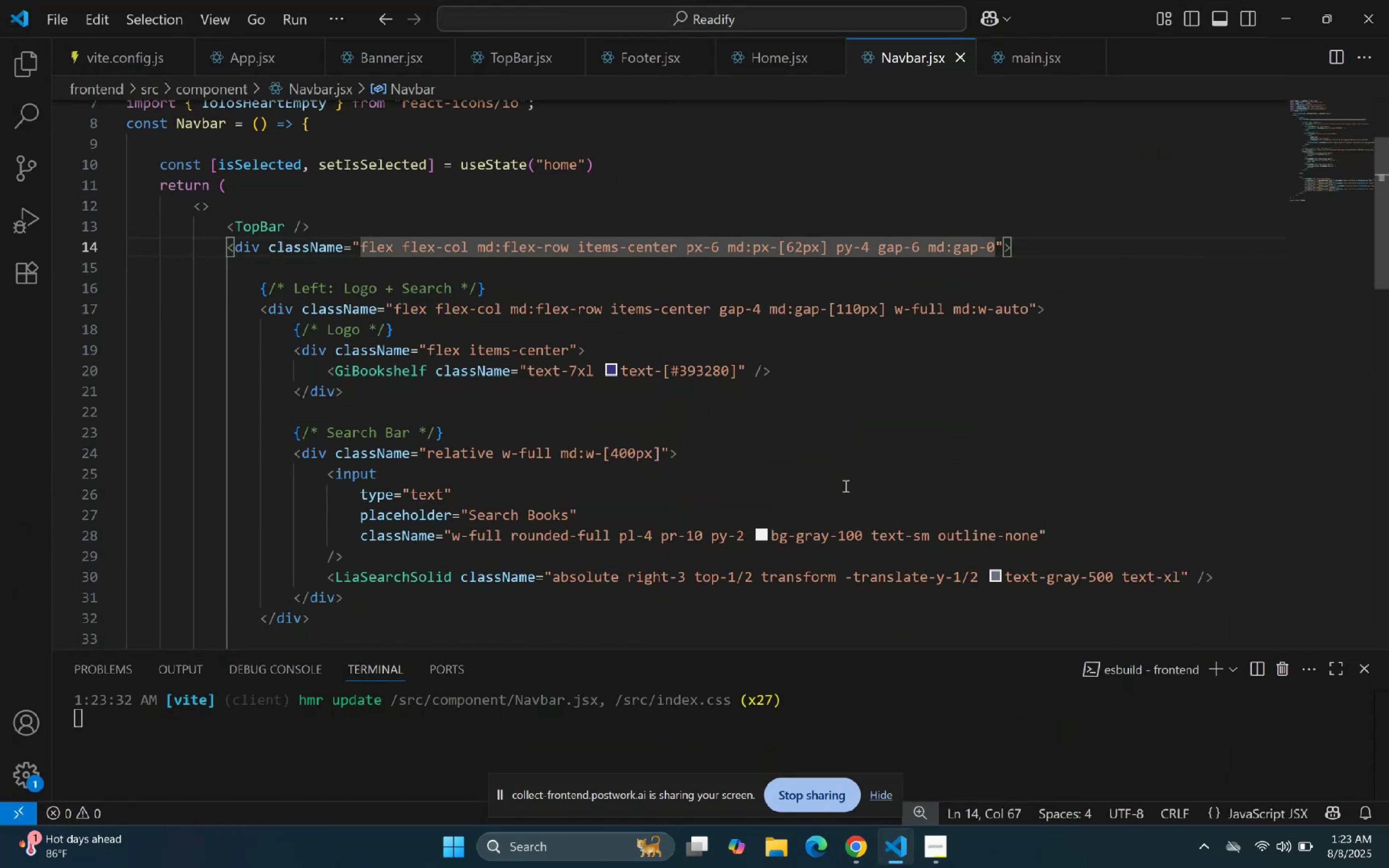 
key(Control+Z)
 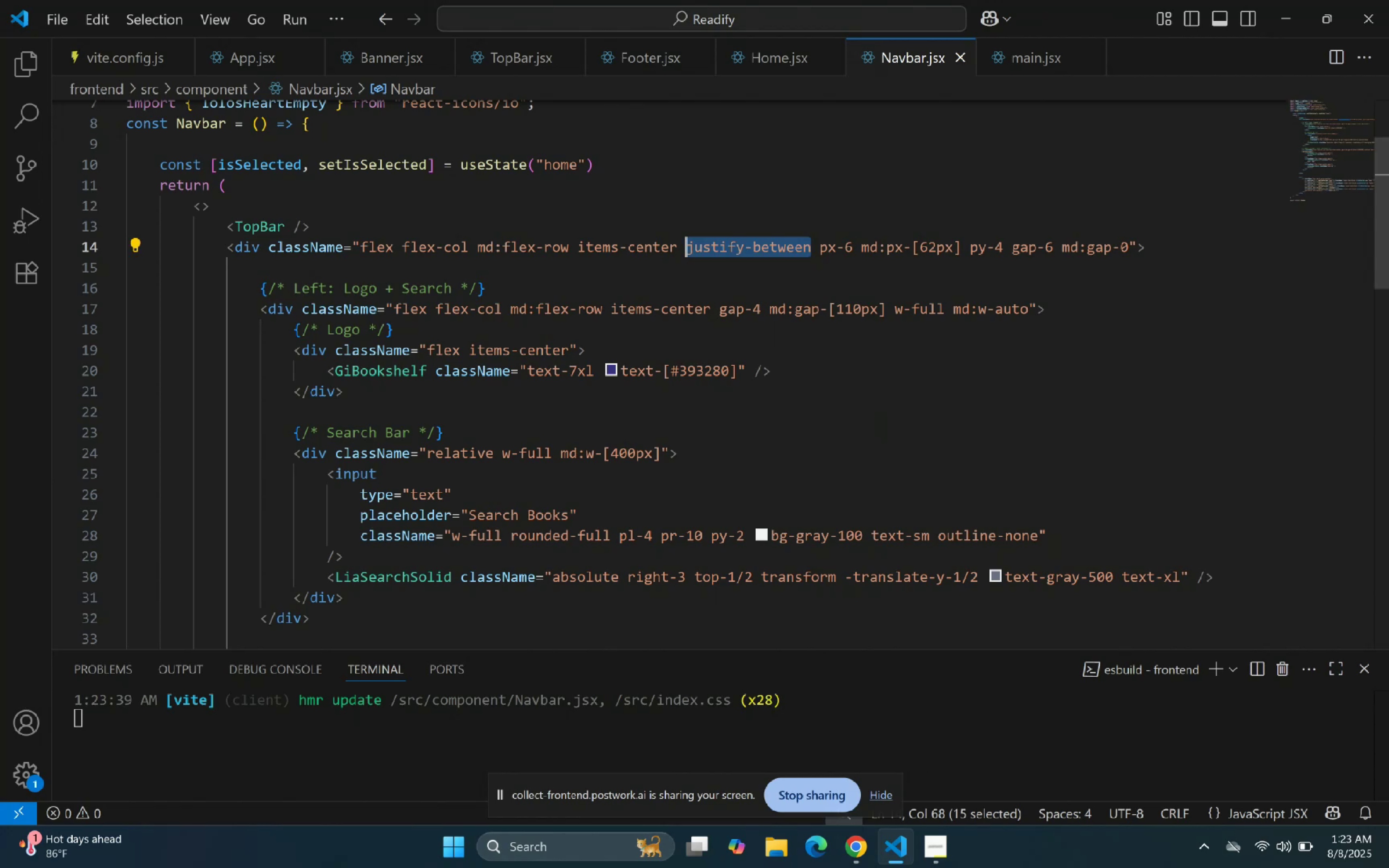 
left_click([899, 850])
 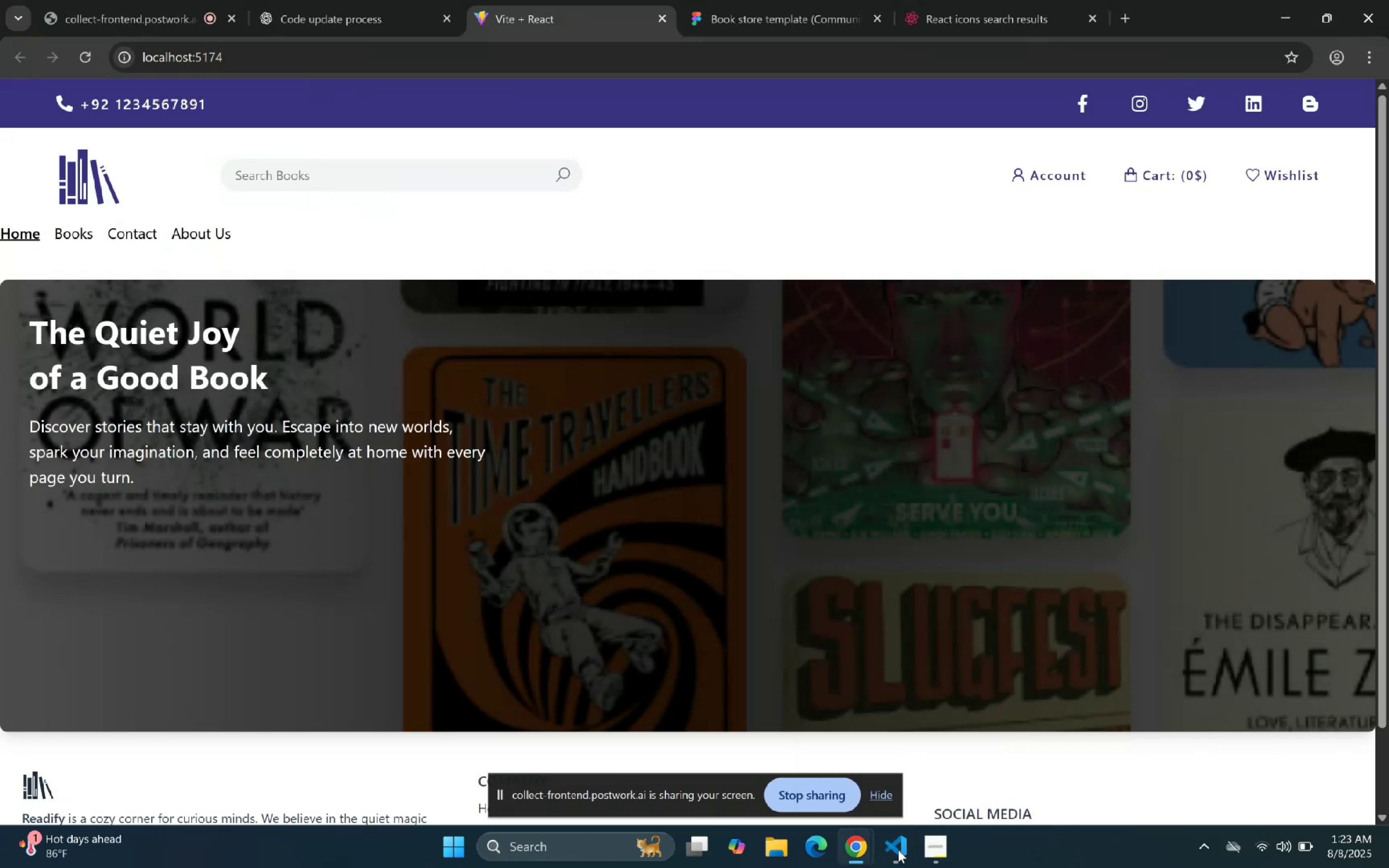 
left_click([897, 850])
 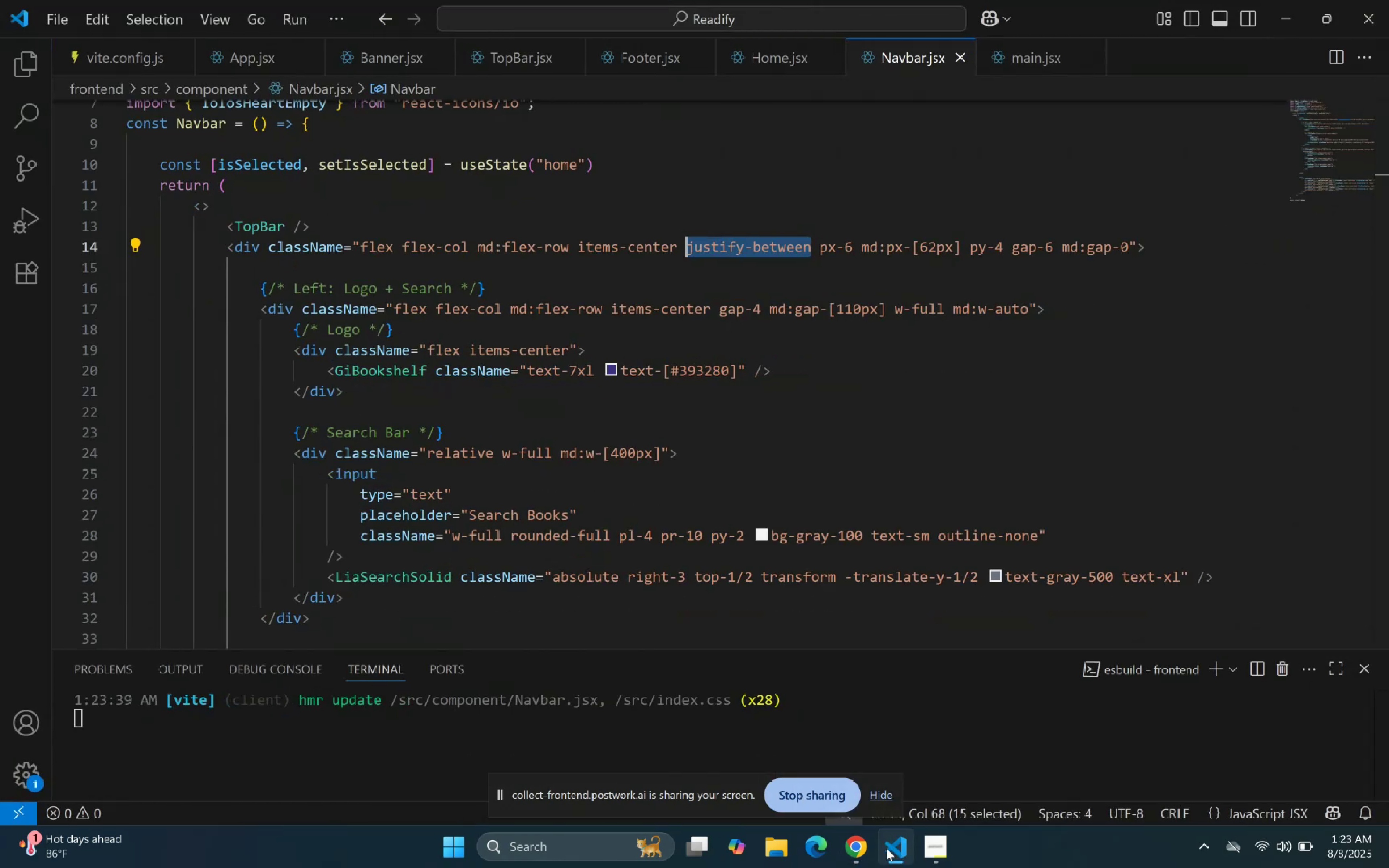 
scroll: coordinate [752, 476], scroll_direction: down, amount: 3.0
 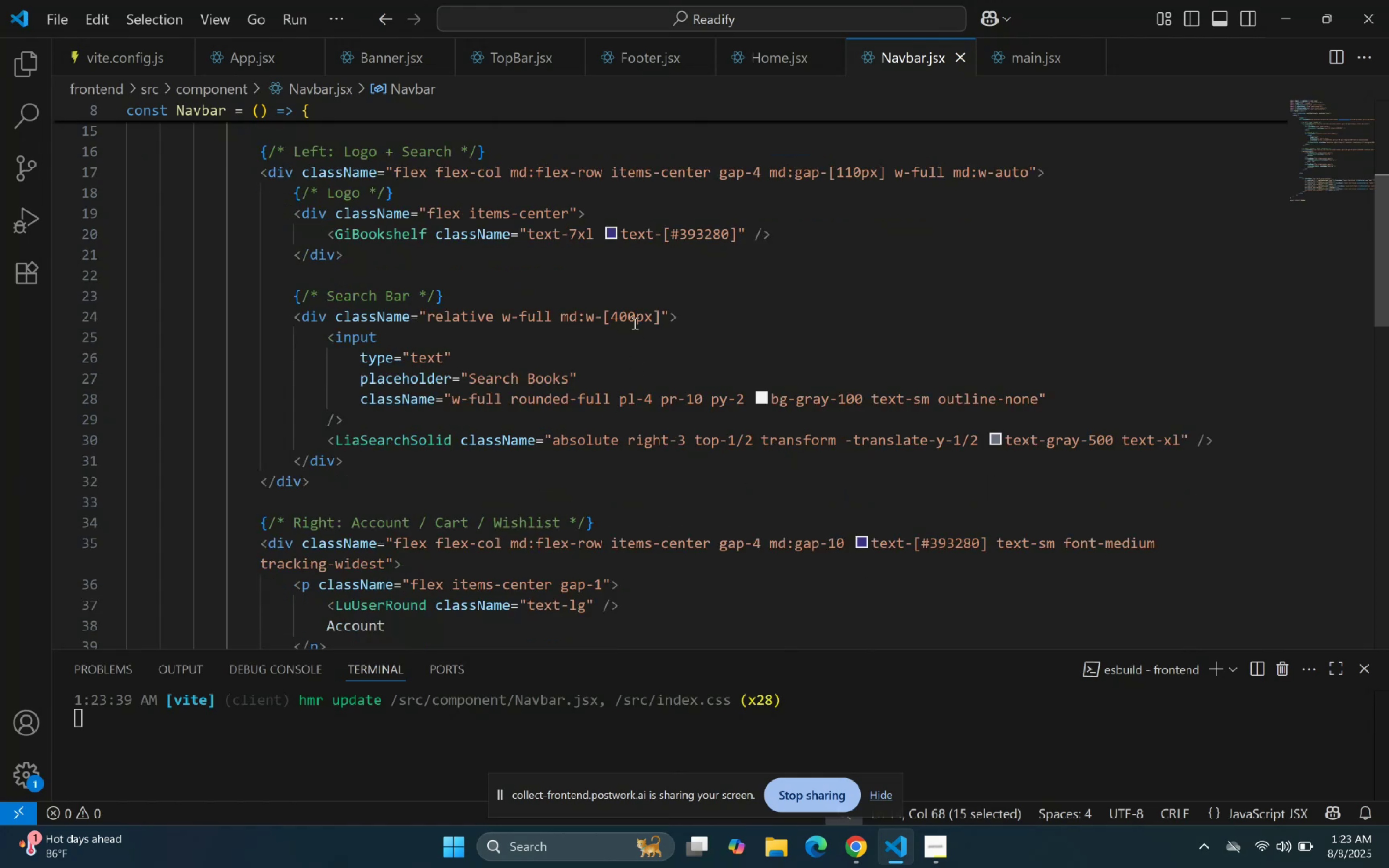 
left_click([634, 317])
 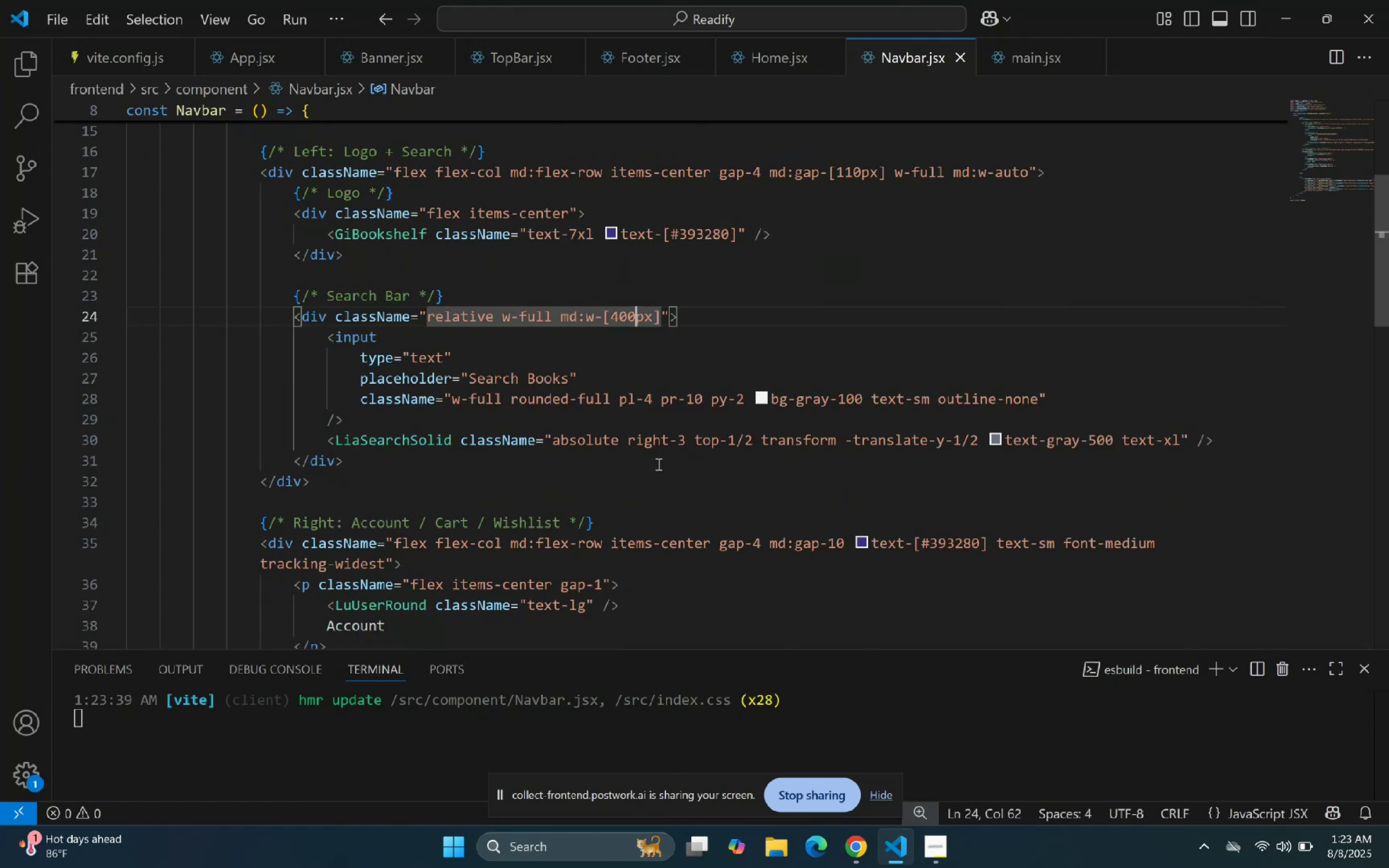 
key(ArrowLeft)
 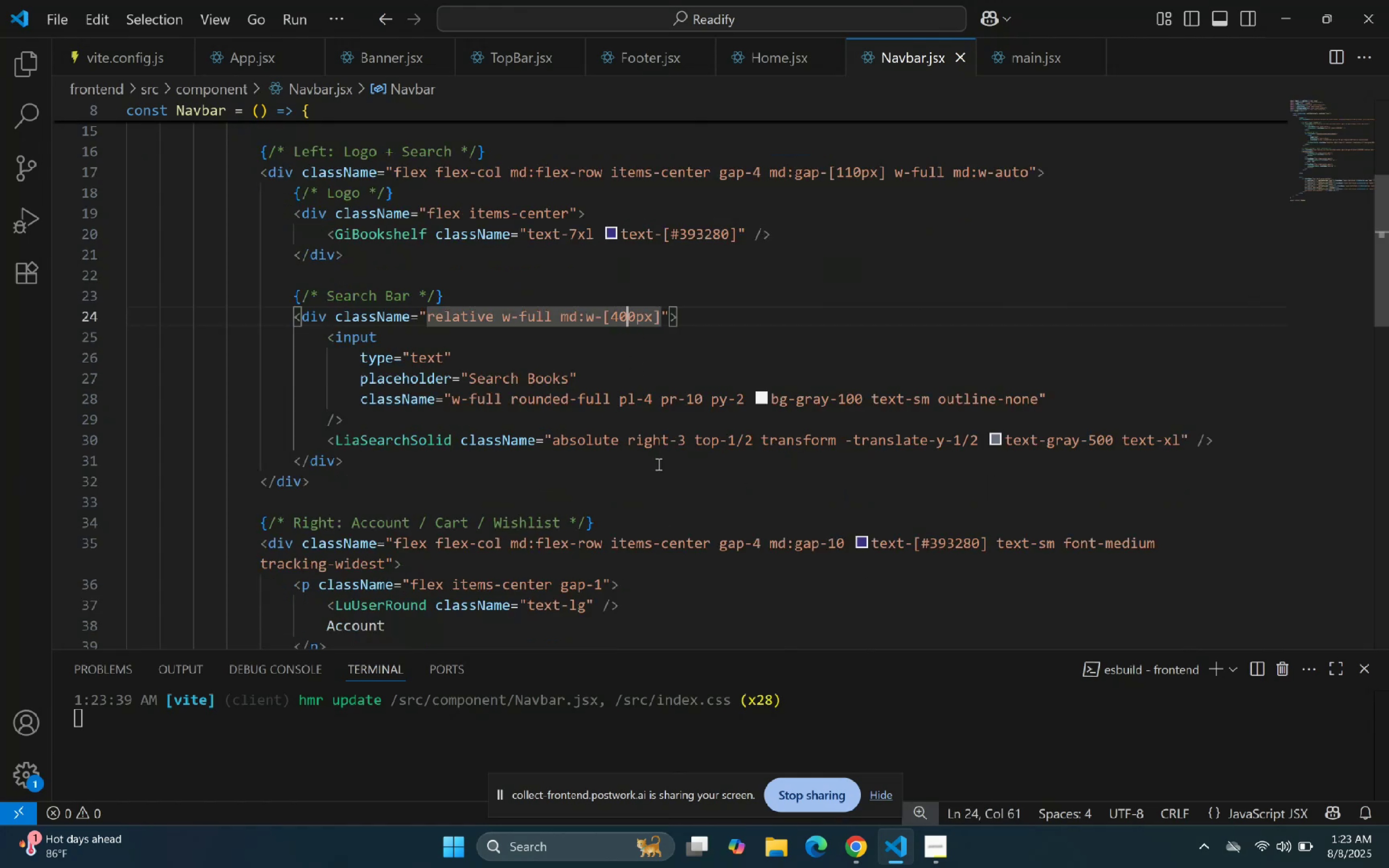 
key(ArrowLeft)
 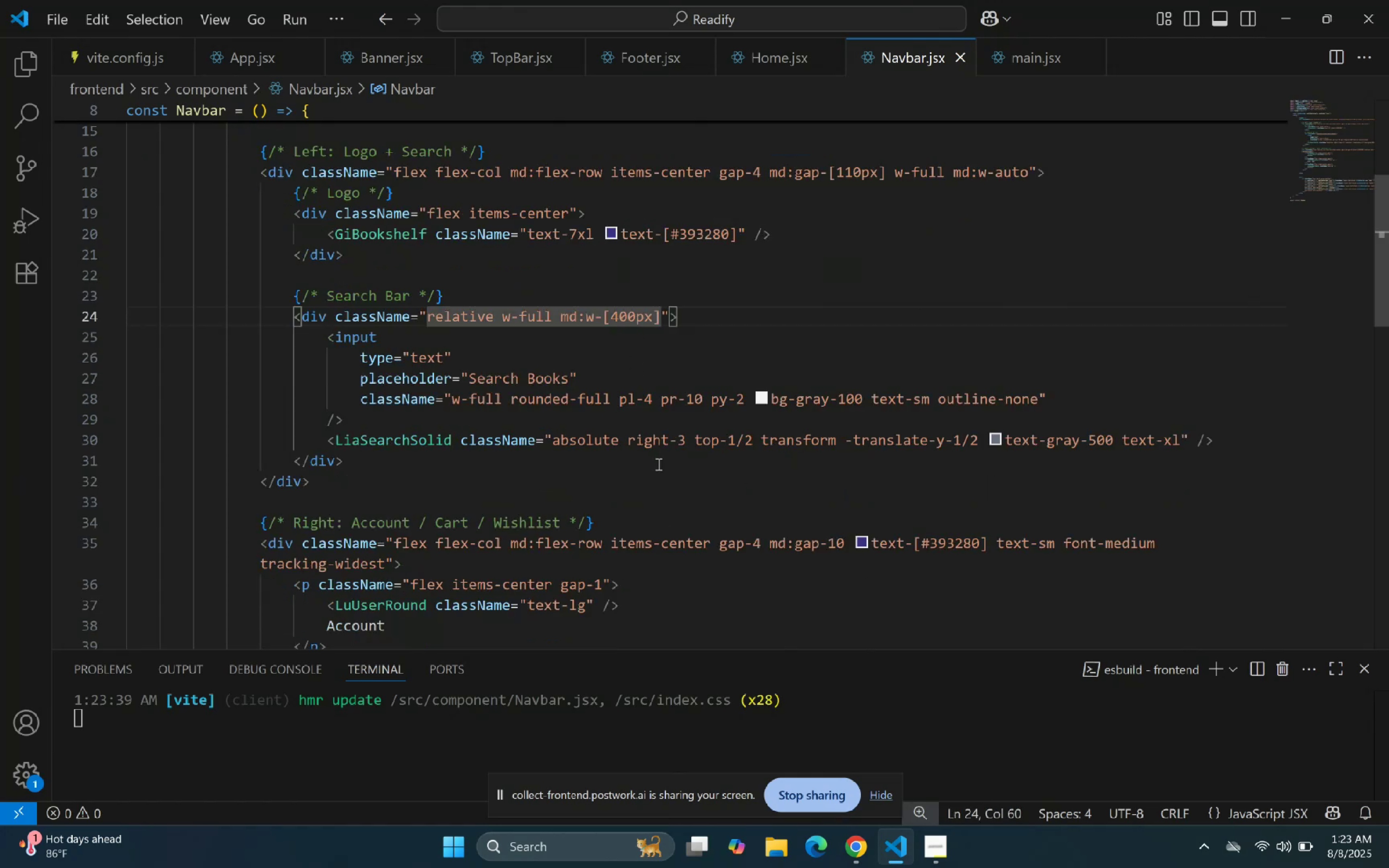 
key(Backspace)
 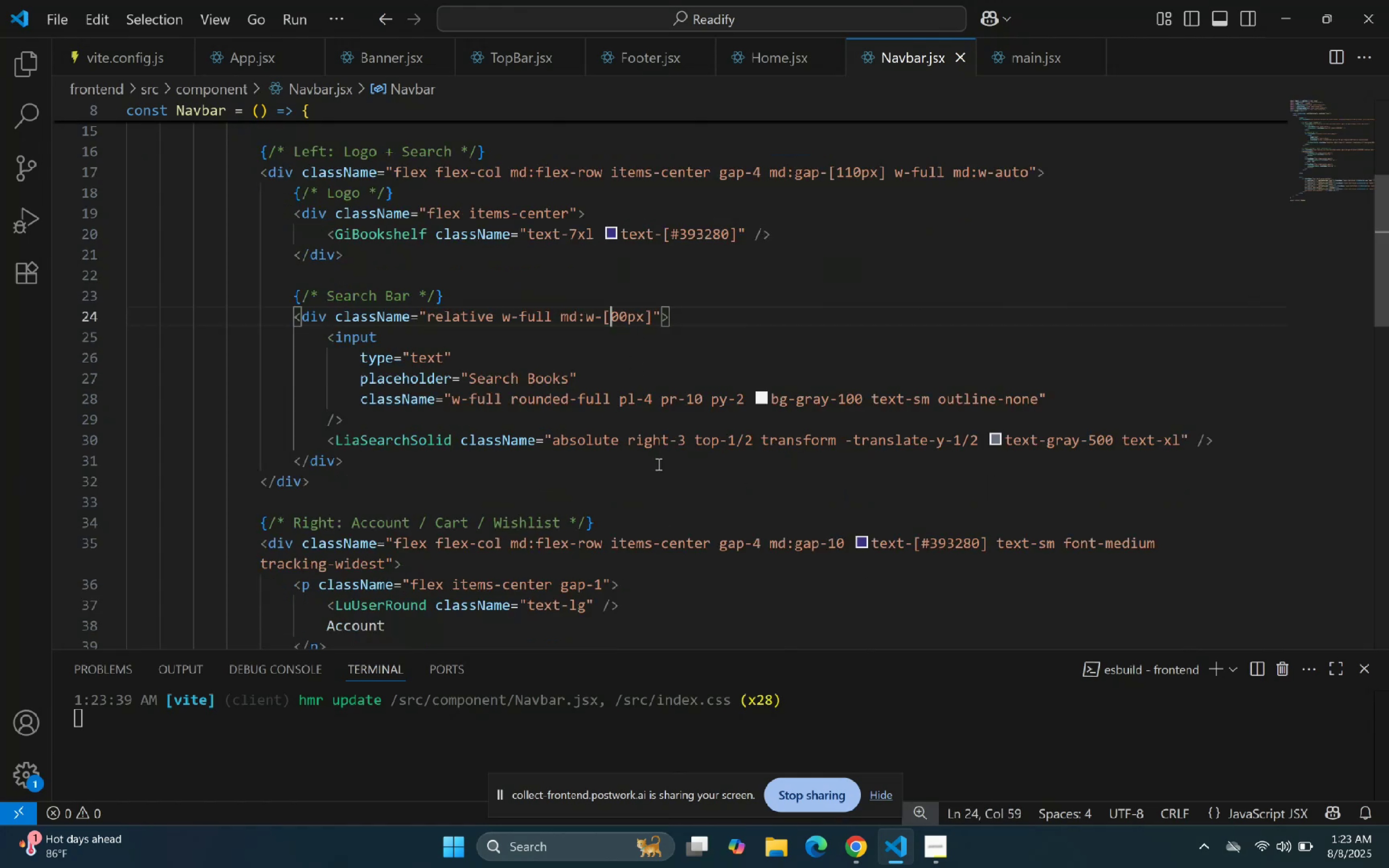 
key(6)
 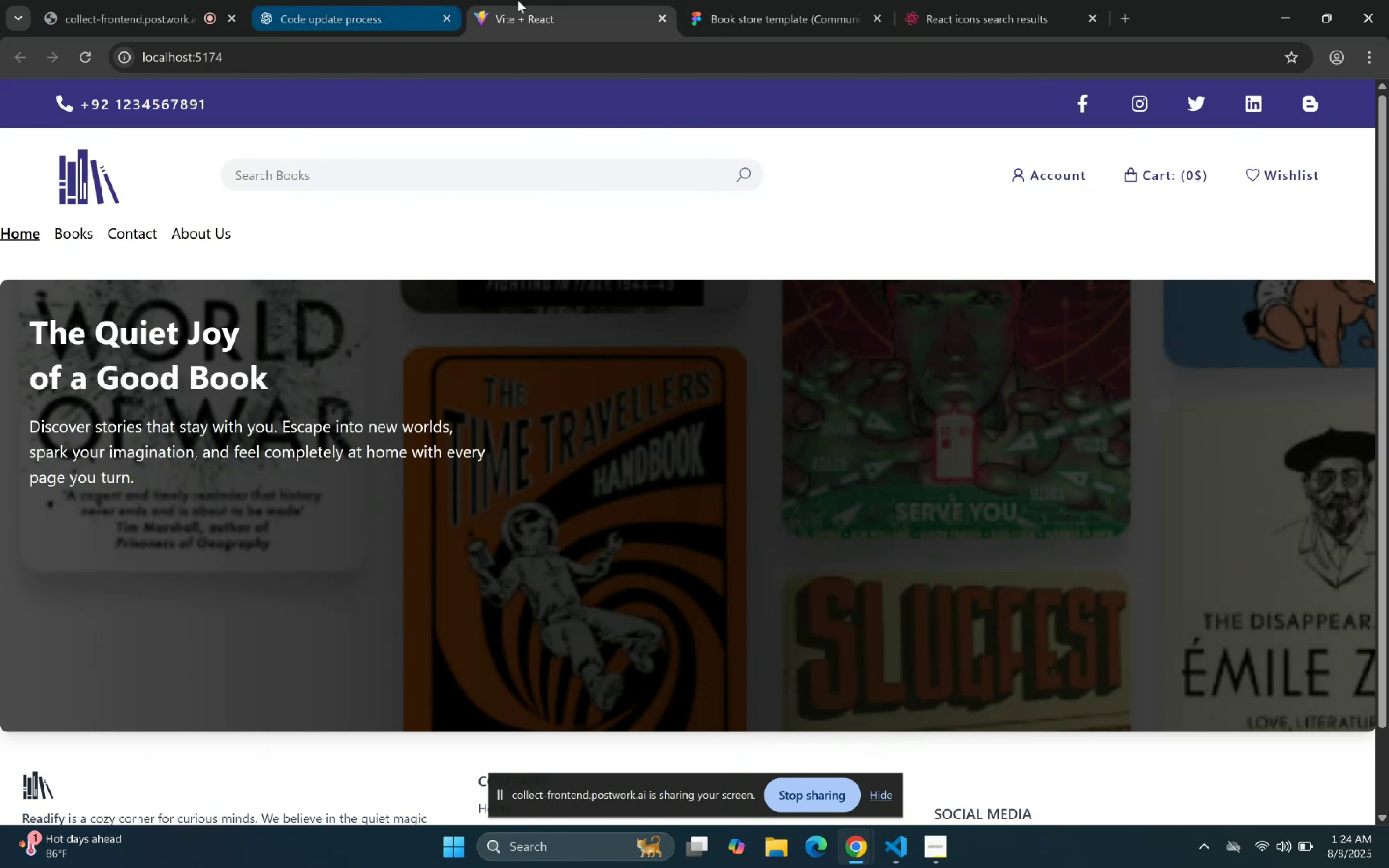 
wait(7.96)
 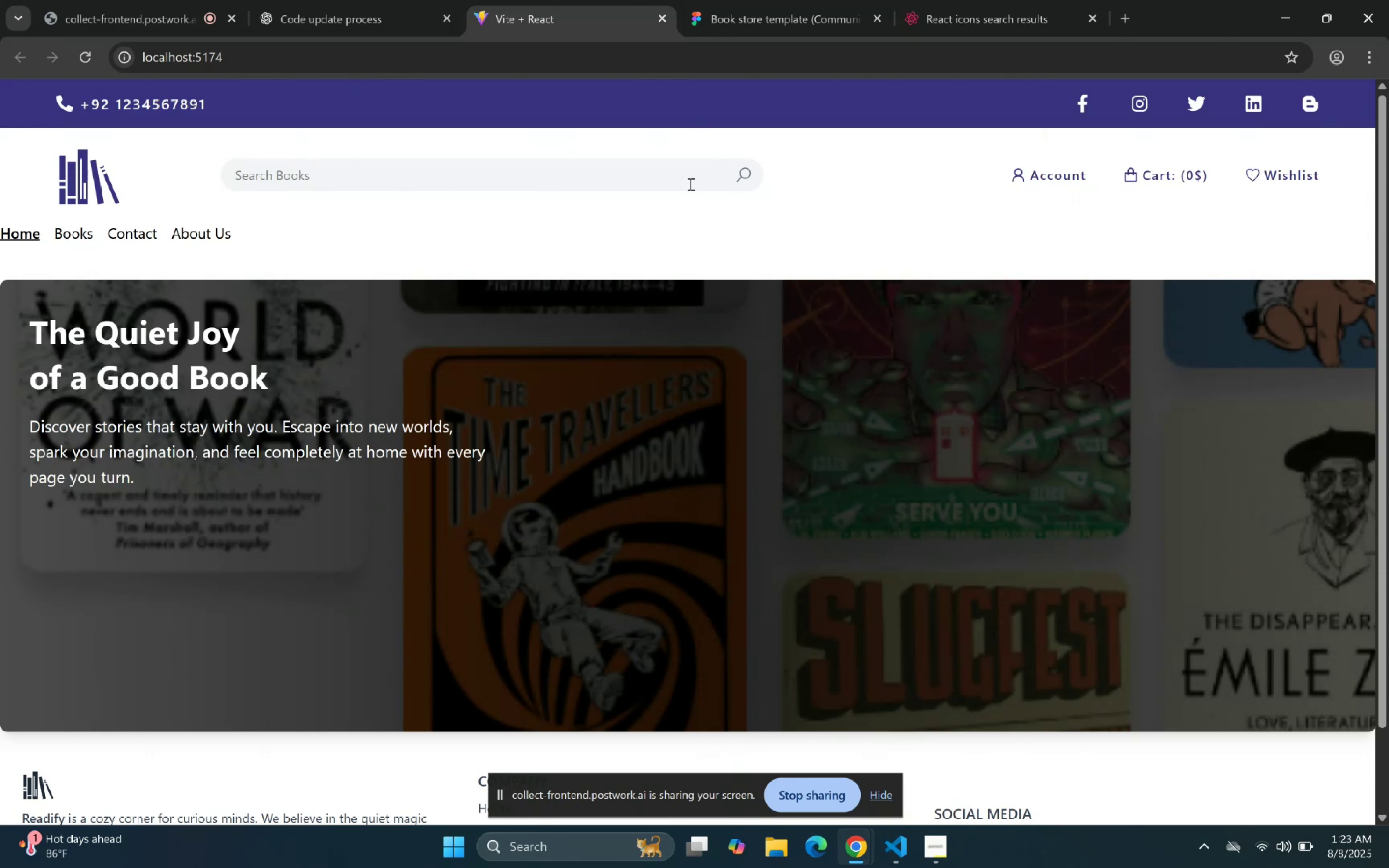 
left_click([802, 2])
 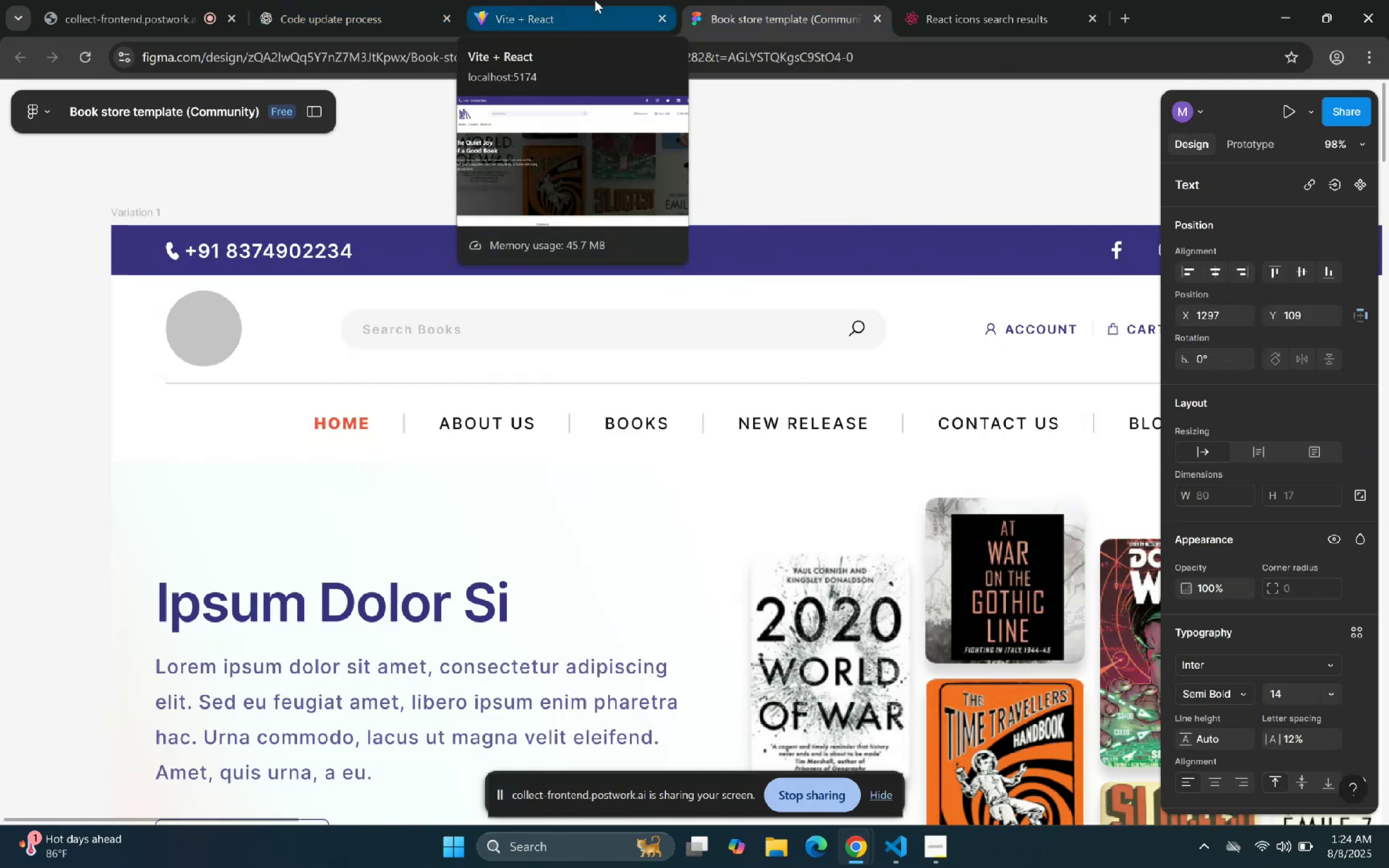 
left_click([595, 0])
 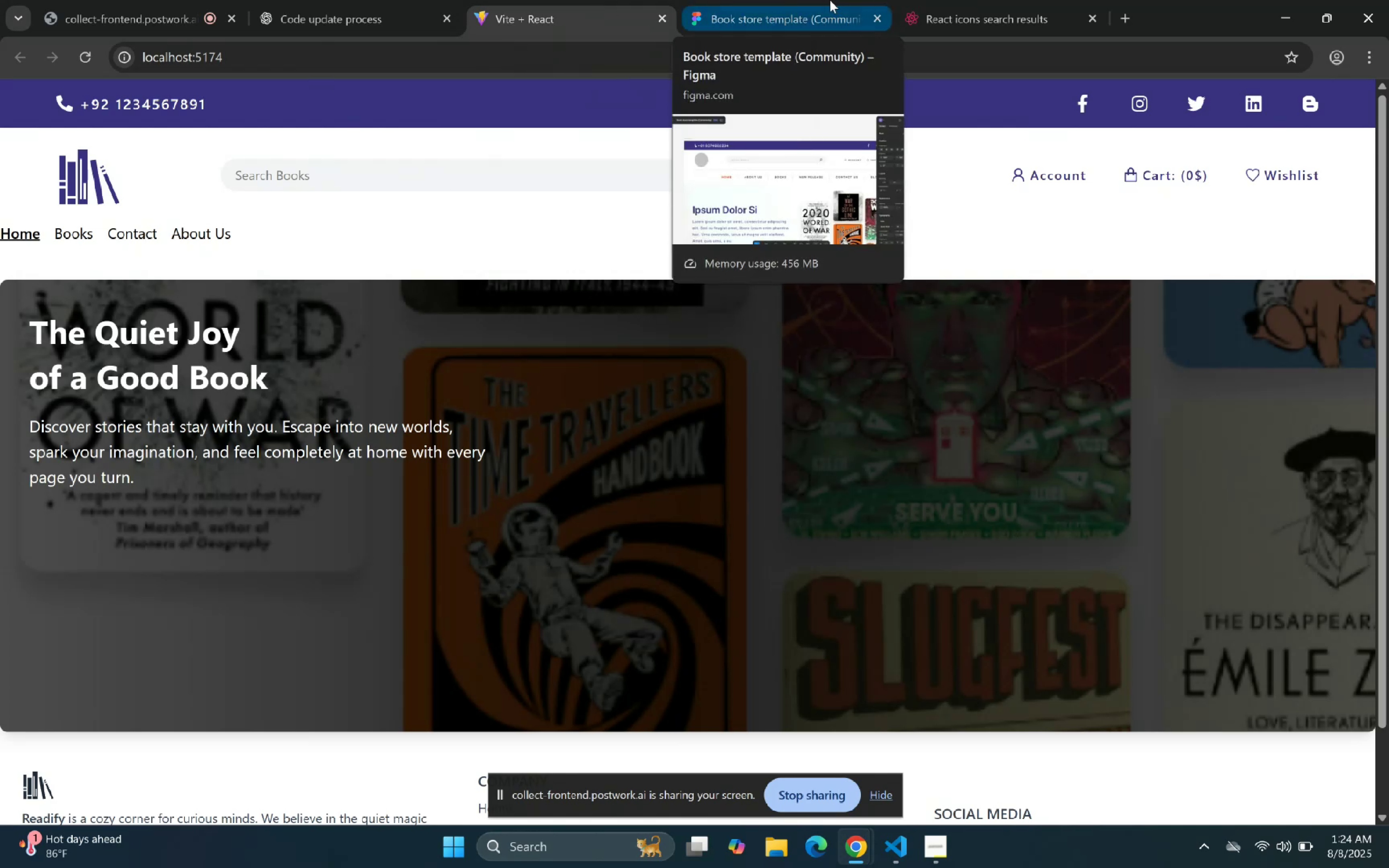 
left_click([830, 0])
 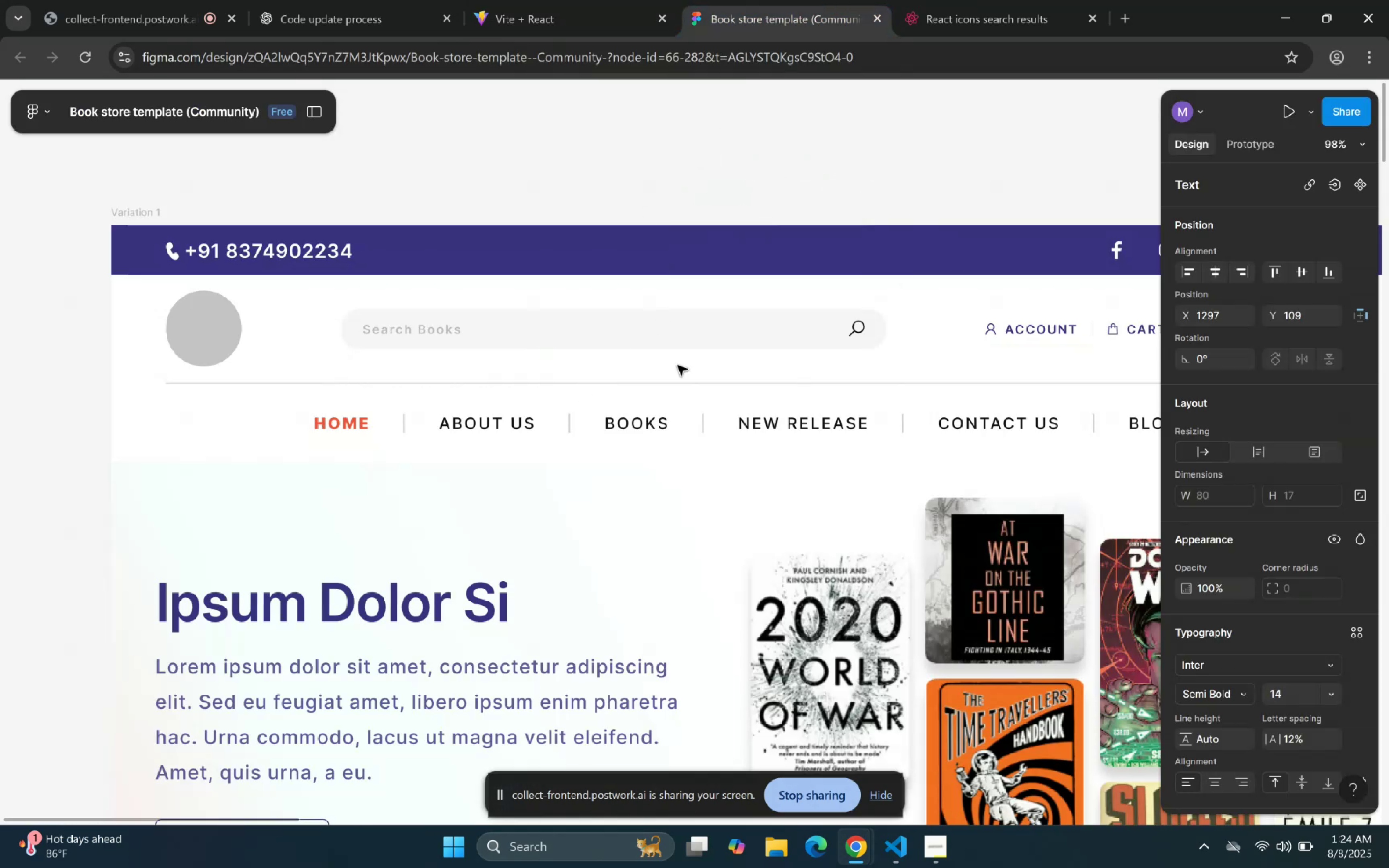 
scroll: coordinate [577, 379], scroll_direction: up, amount: 1.0
 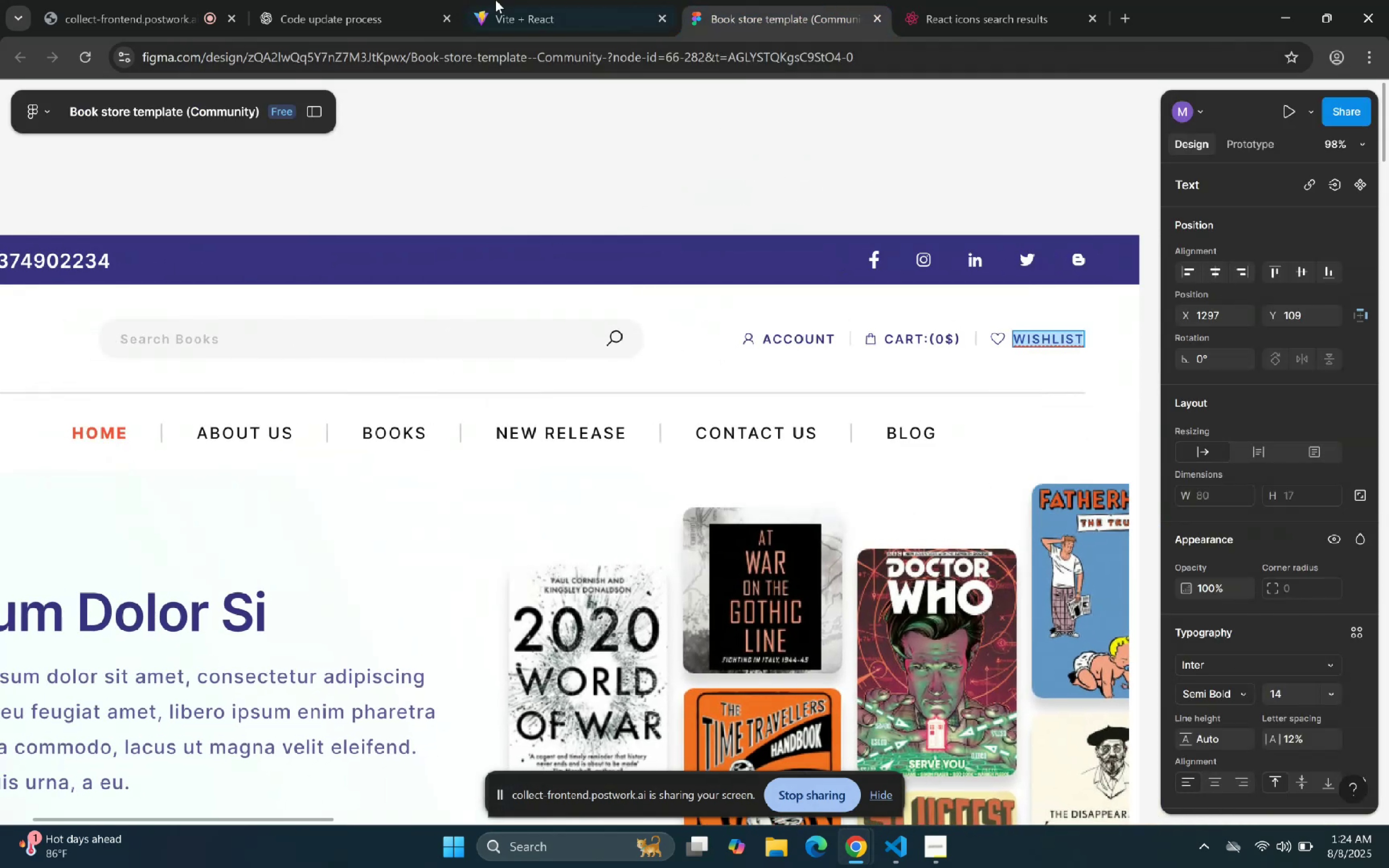 
left_click([527, 5])
 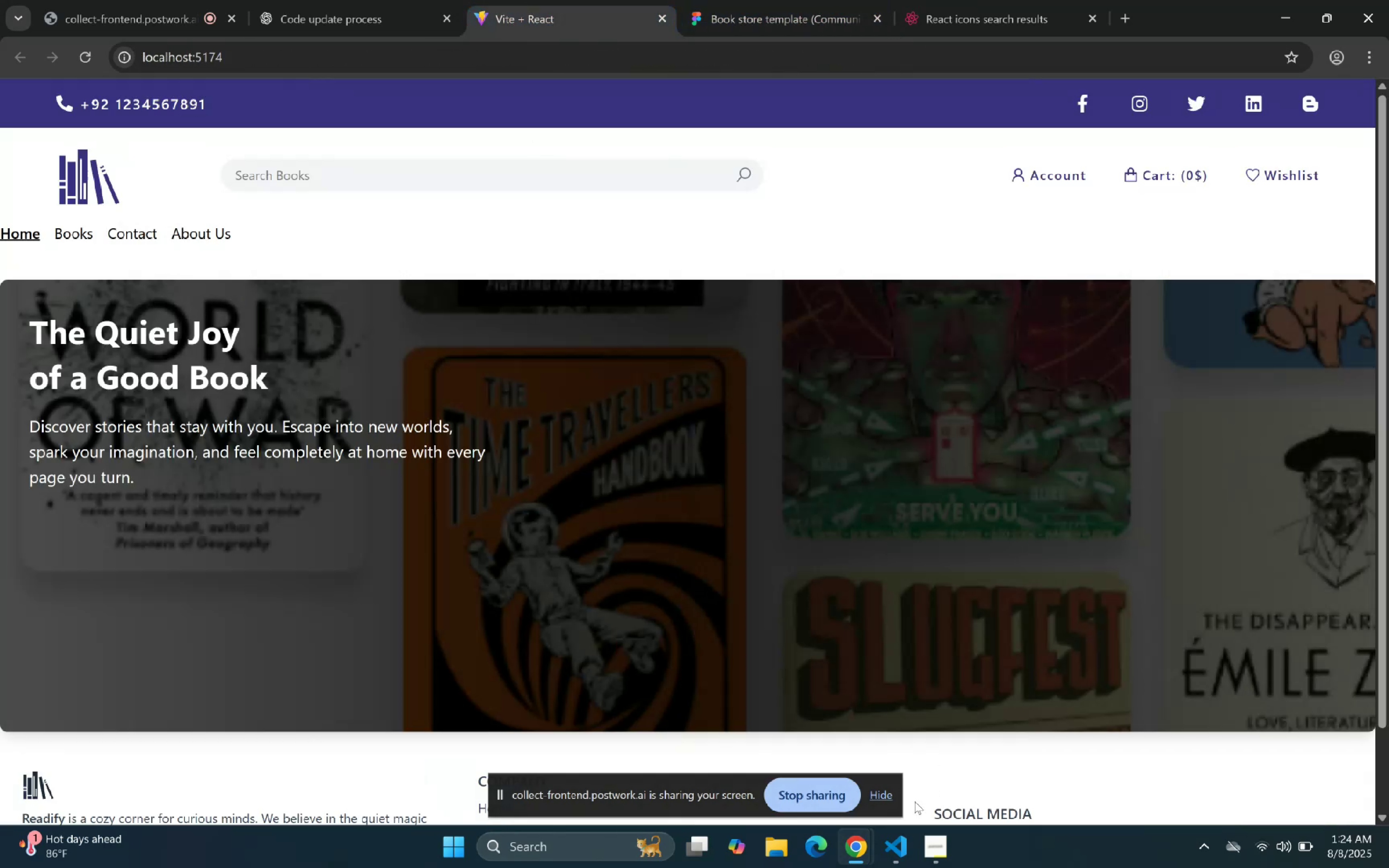 
left_click([891, 843])
 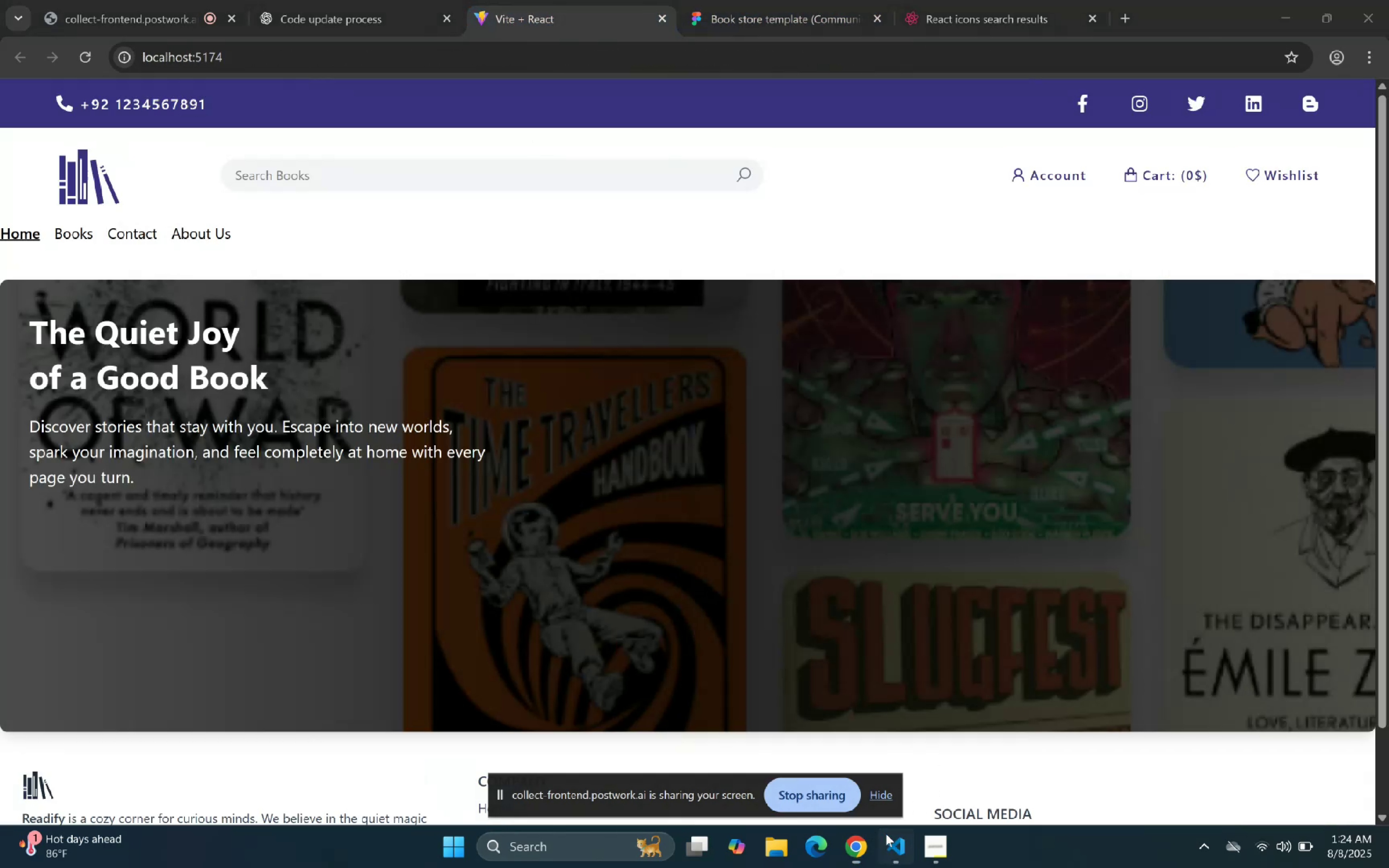 
scroll: coordinate [735, 455], scroll_direction: down, amount: 6.0
 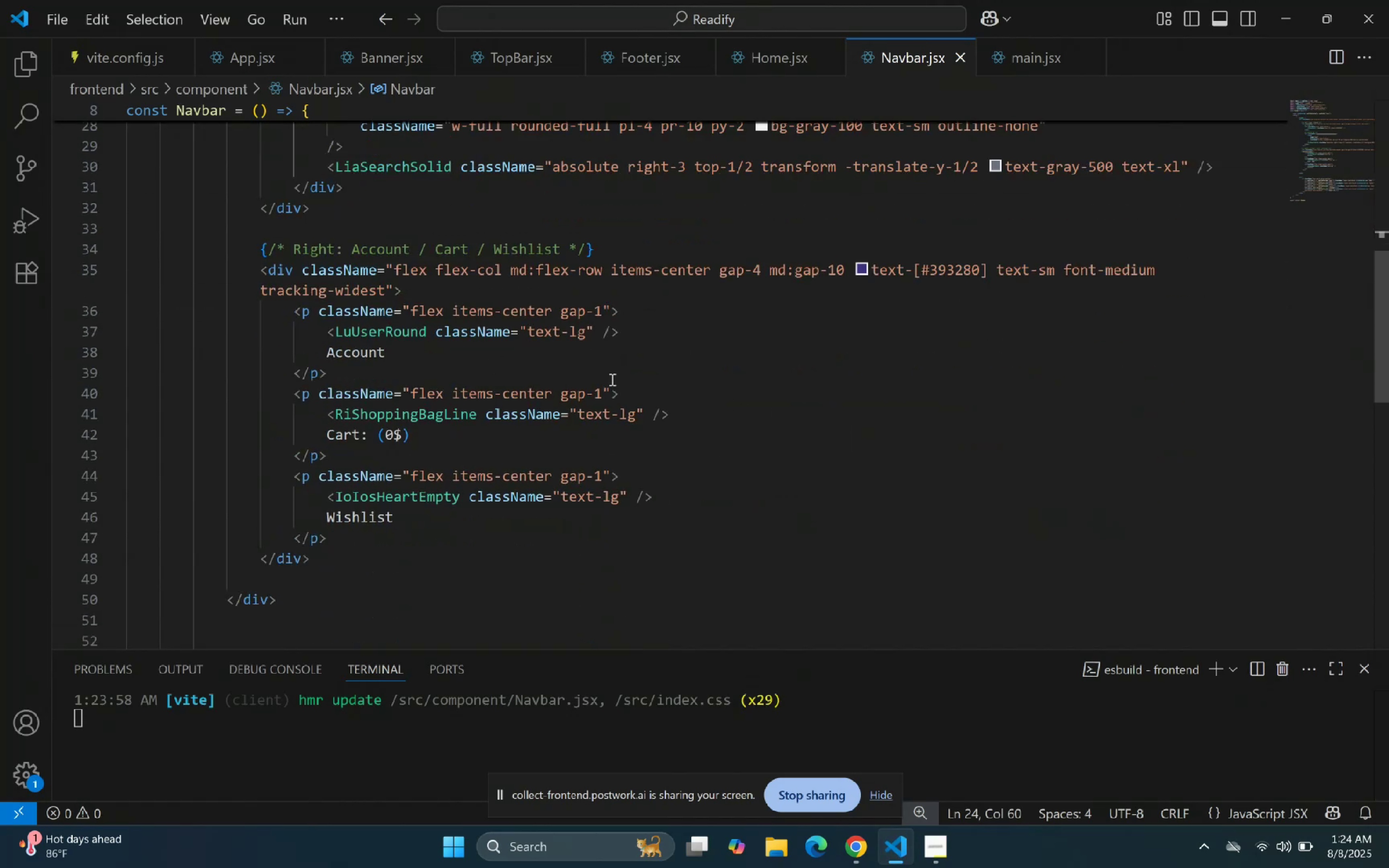 
scroll: coordinate [659, 366], scroll_direction: up, amount: 1.0
 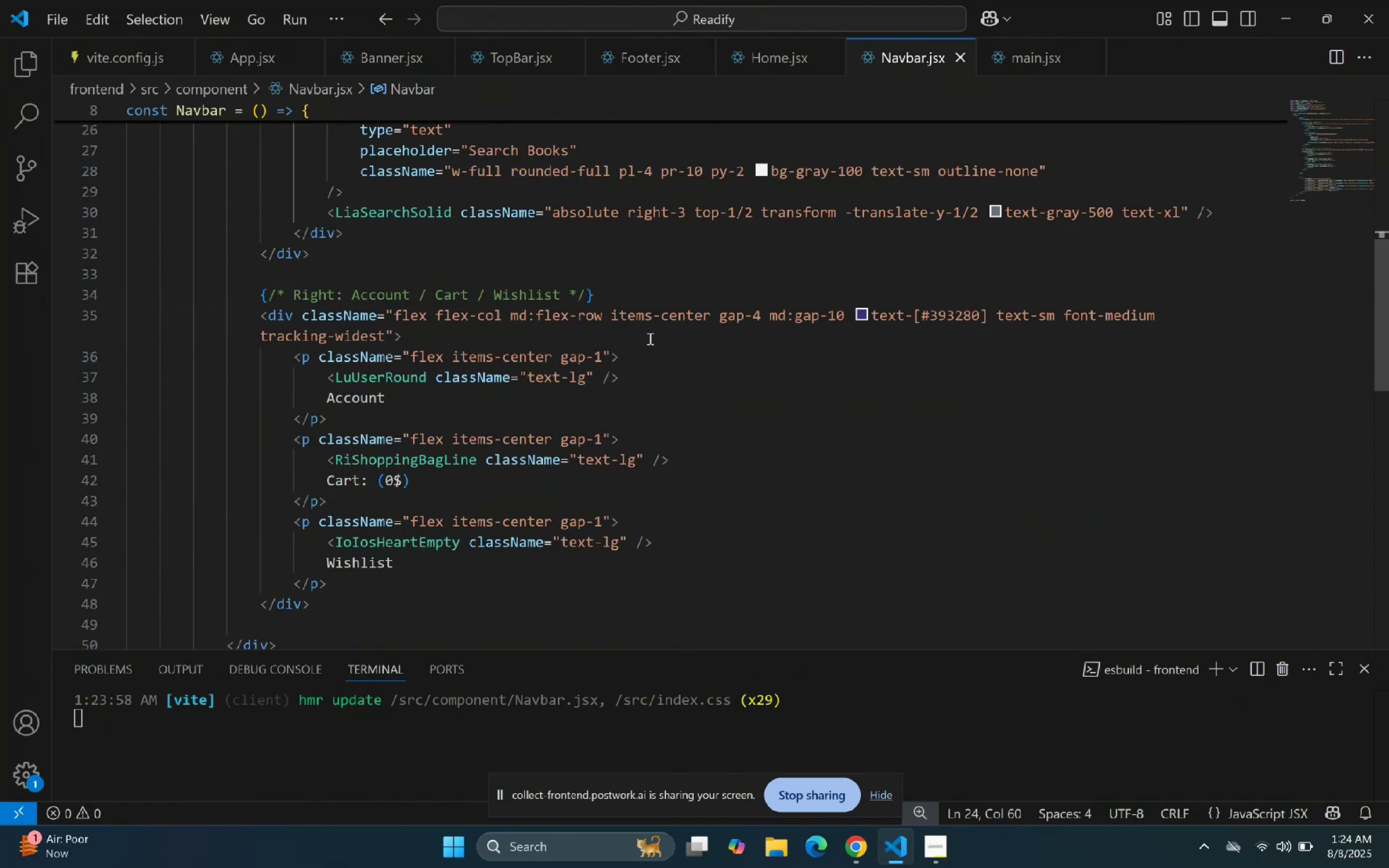 
double_click([776, 346])
 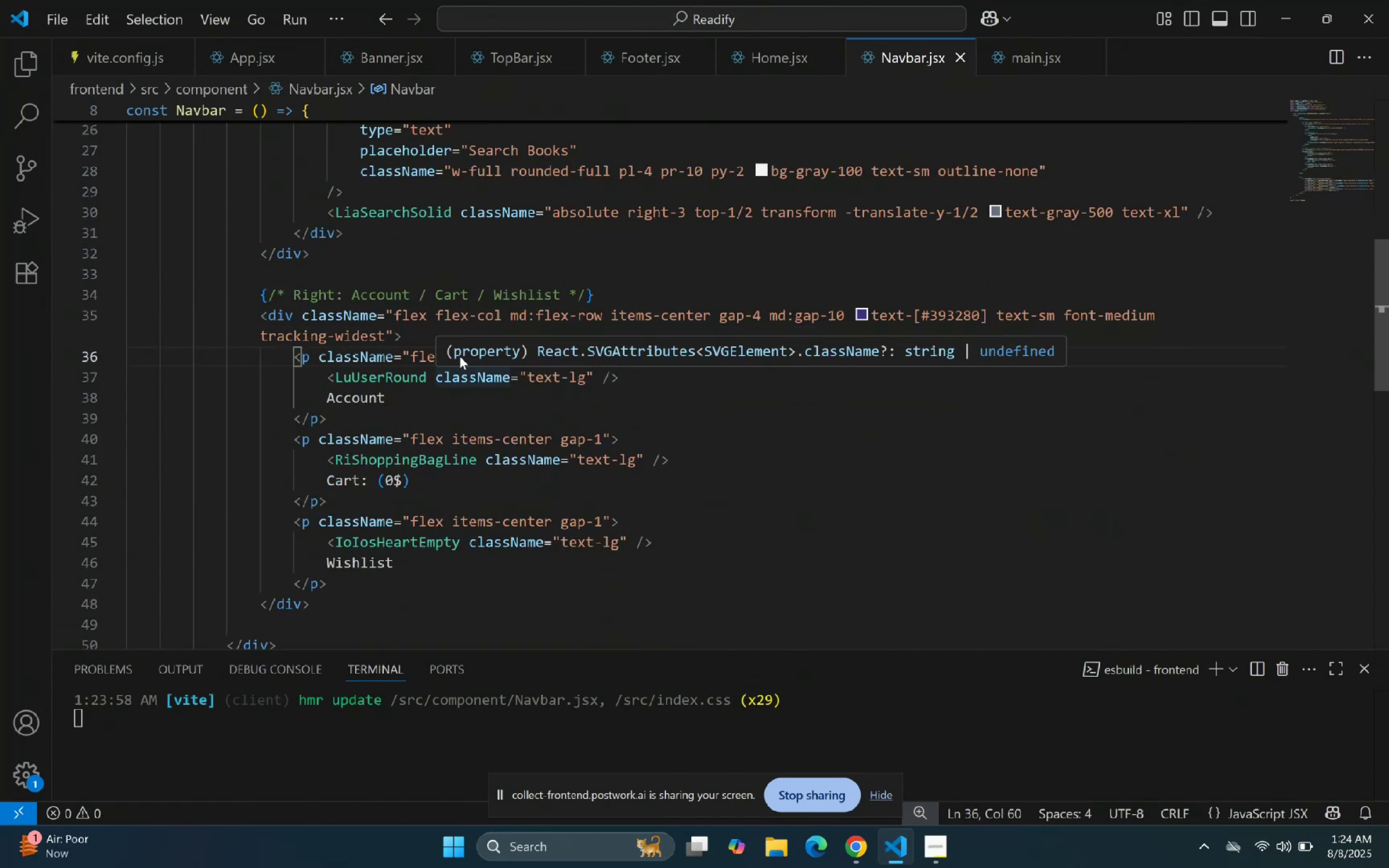 
double_click([591, 335])
 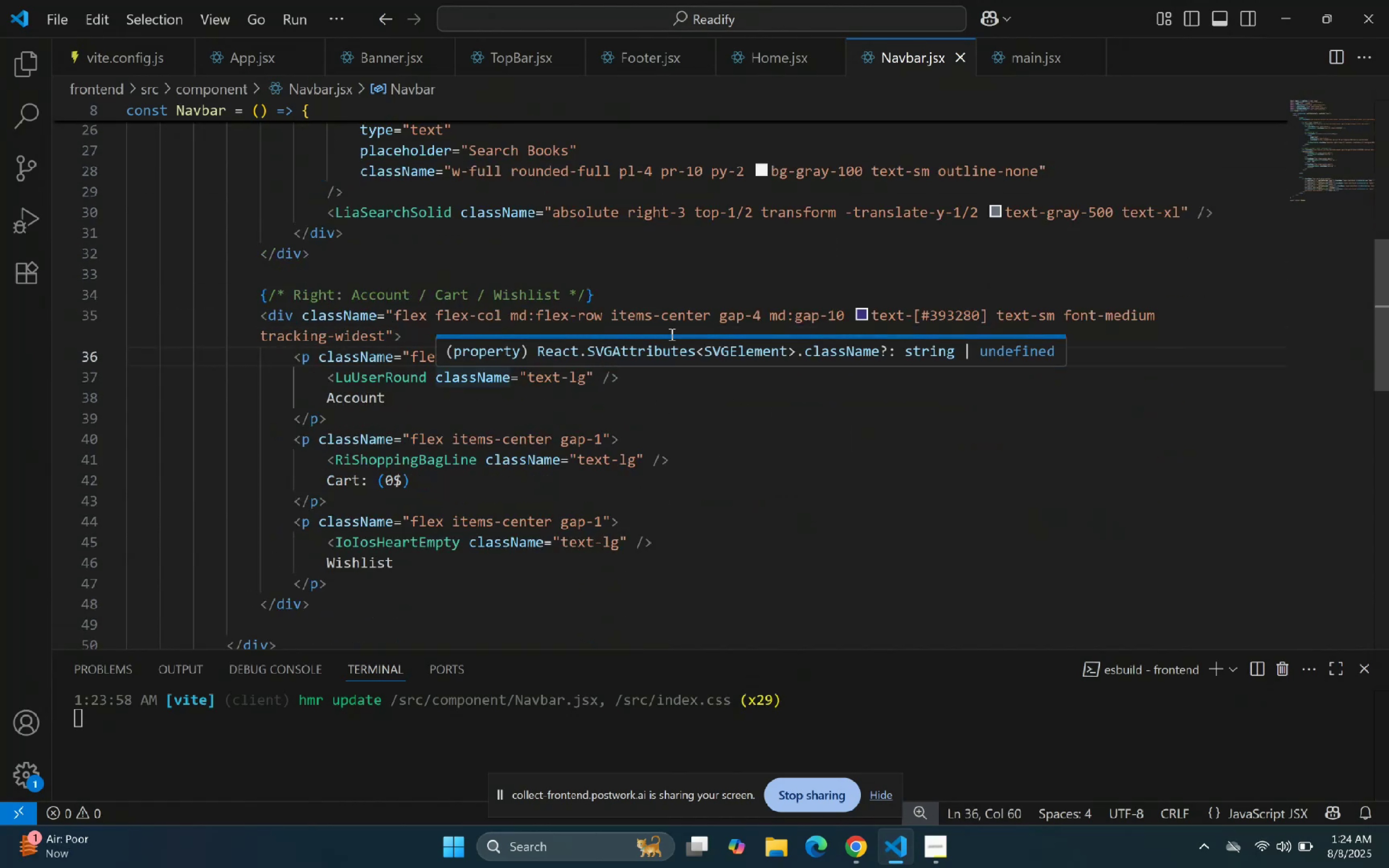 
triple_click([771, 327])
 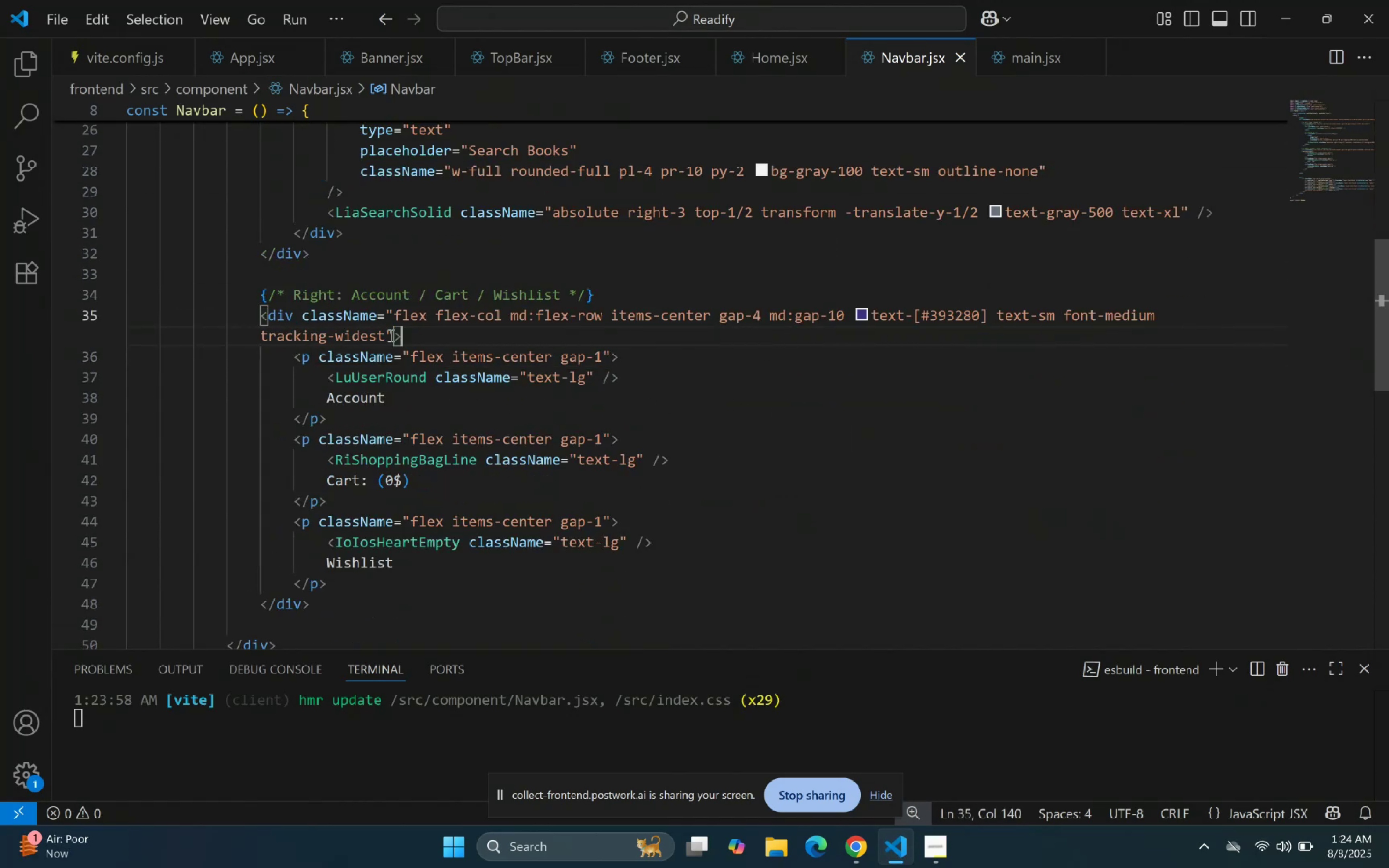 
left_click([388, 335])
 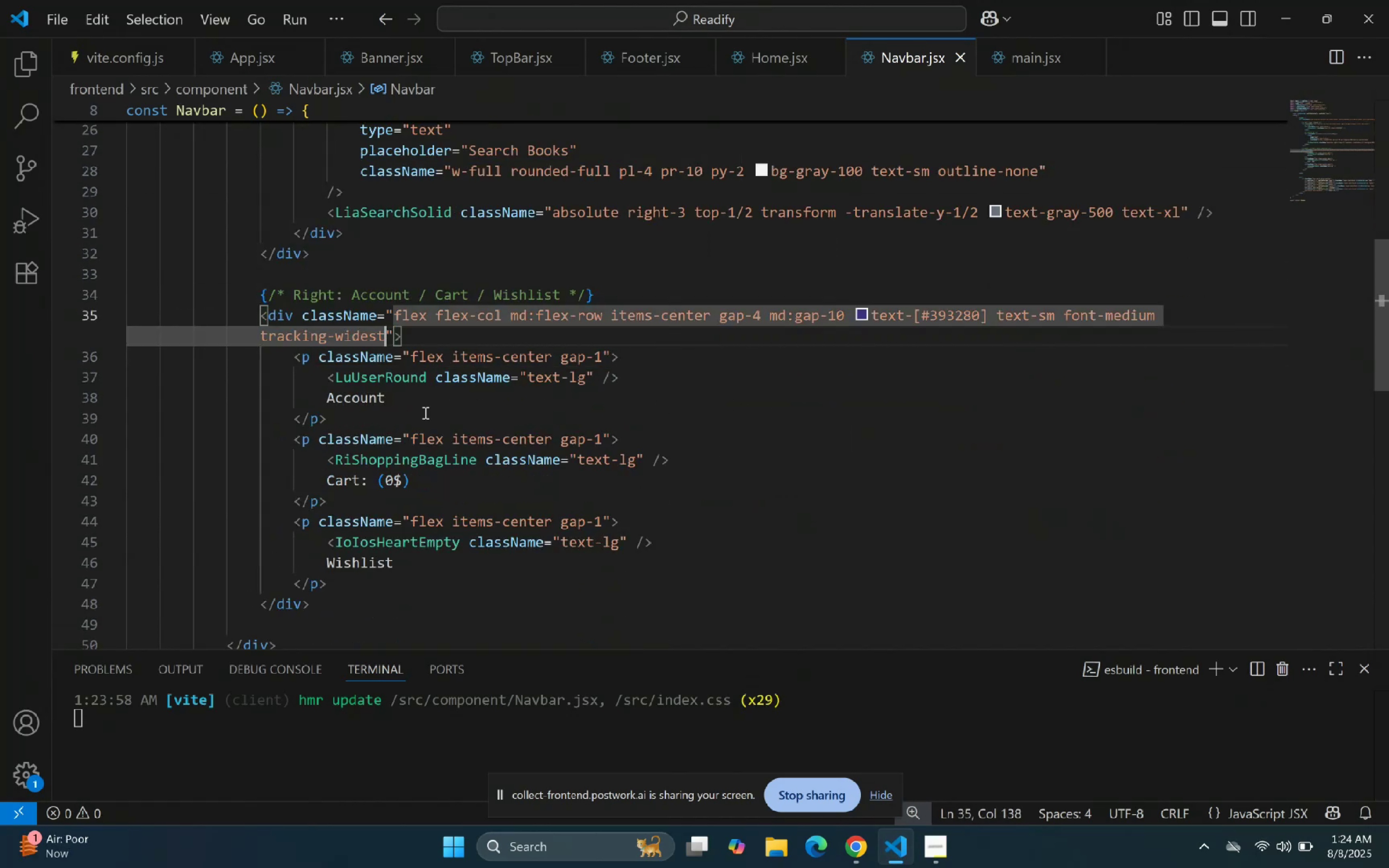 
type( pl-5)
 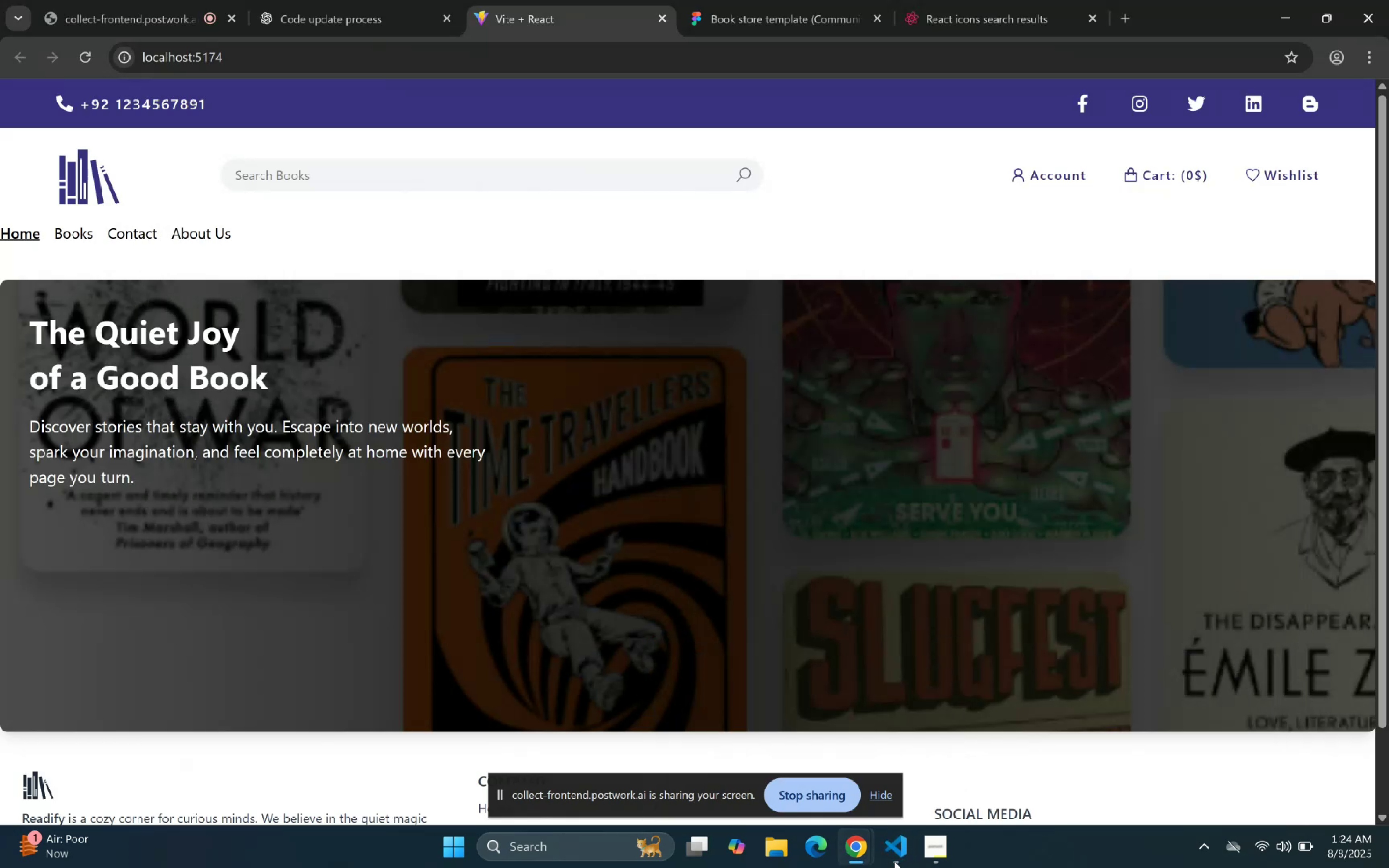 
left_click([893, 865])
 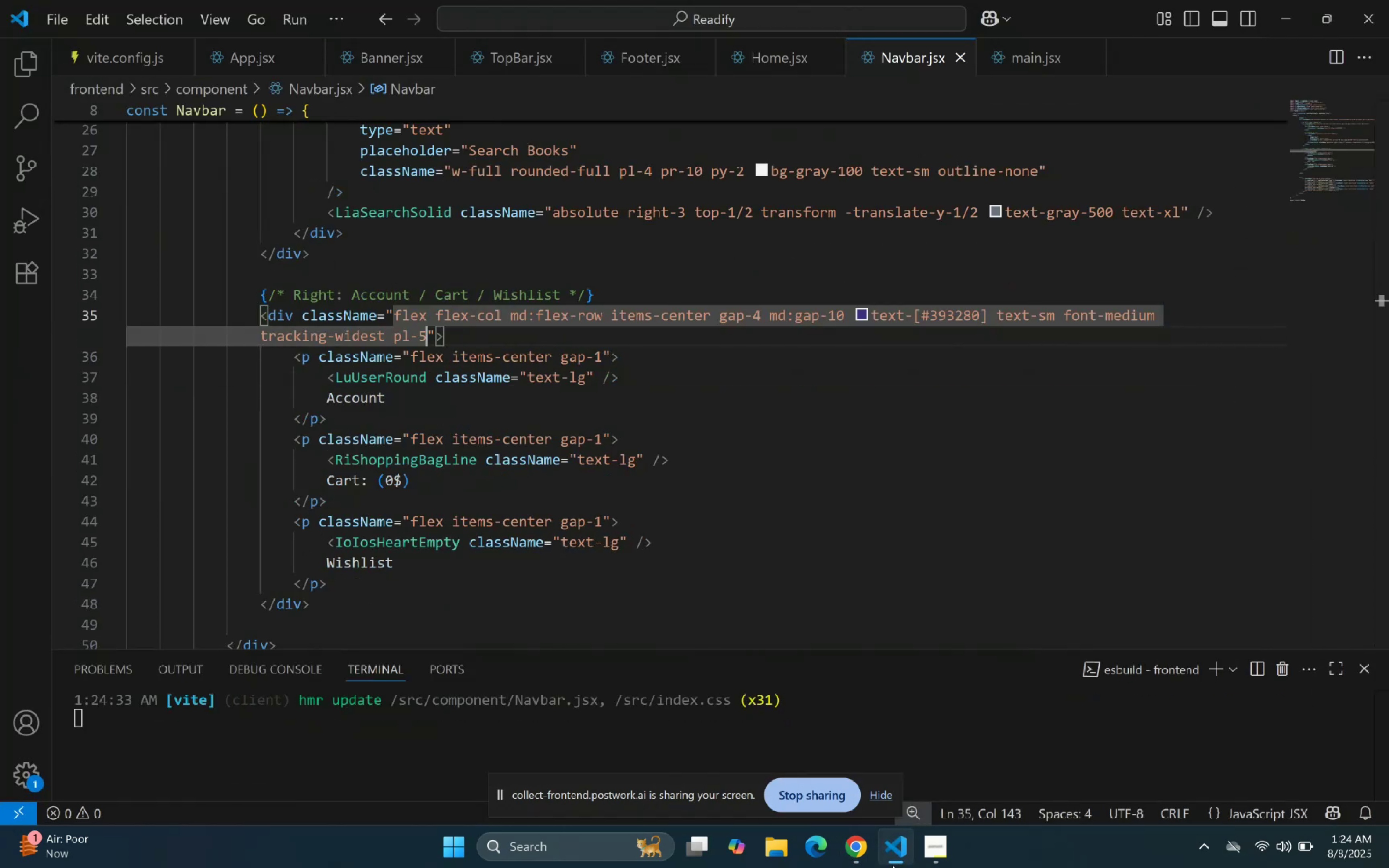 
key(Backspace)
type(10)
 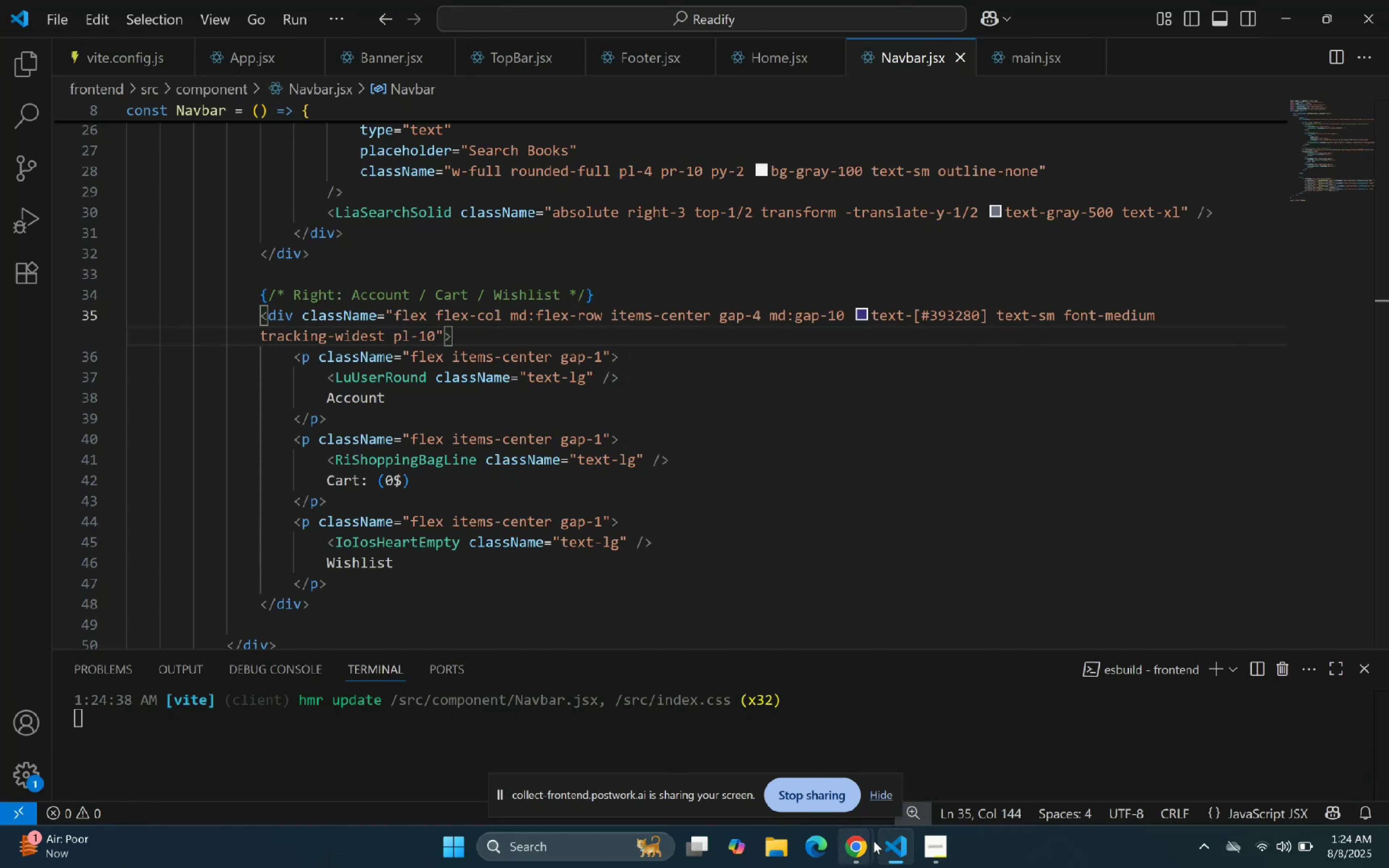 
left_click([904, 844])
 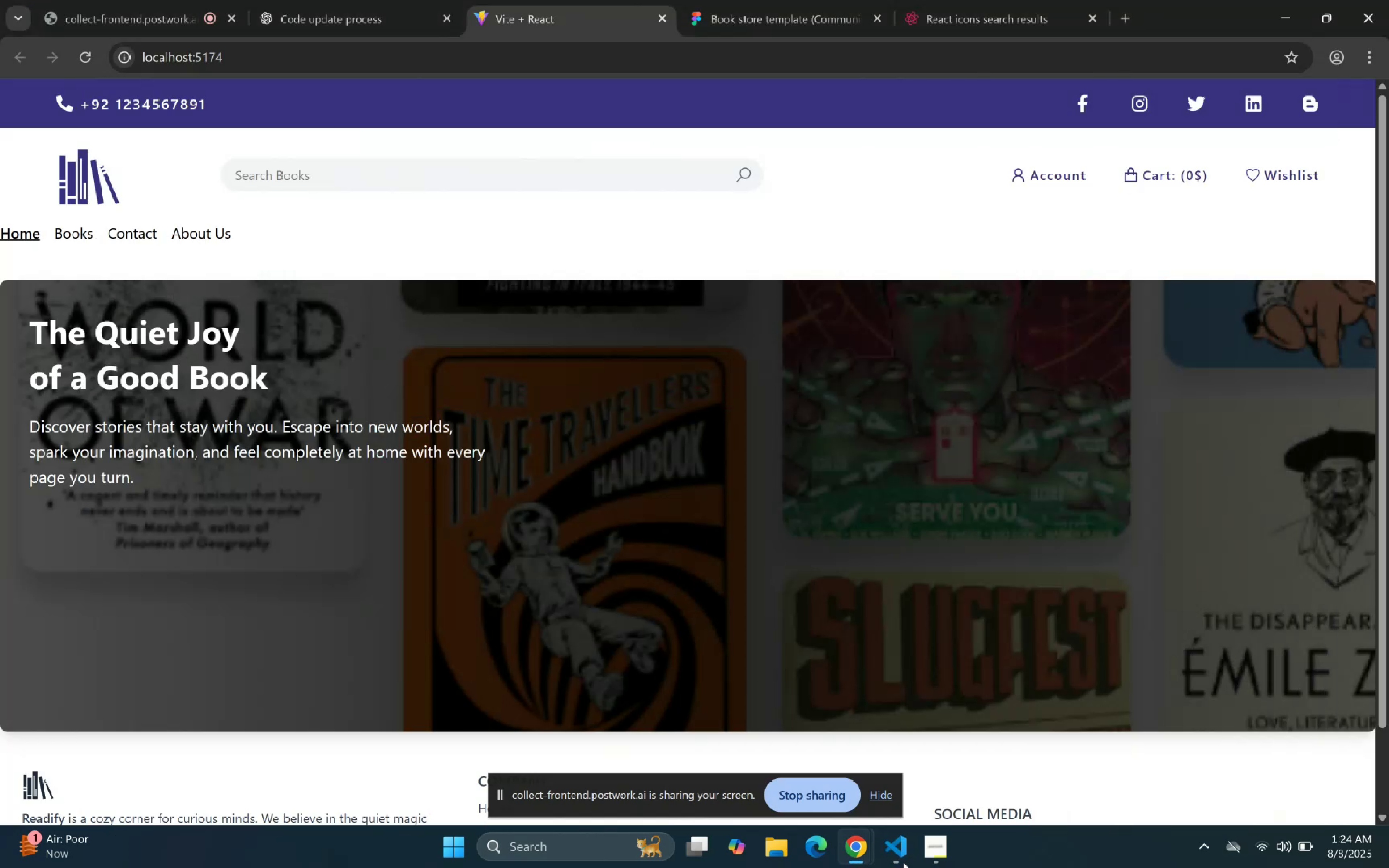 
left_click([903, 862])
 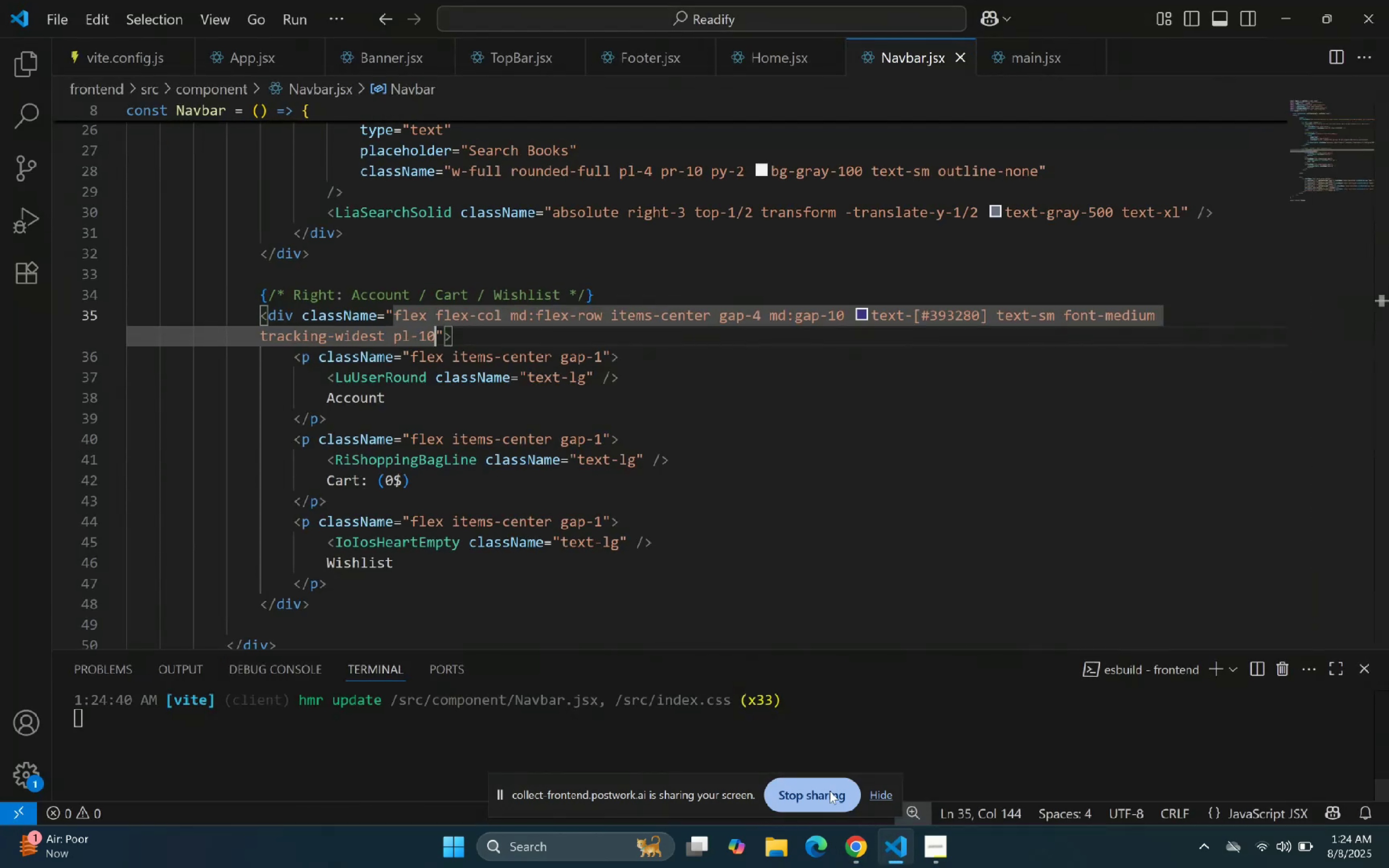 
left_click([710, 496])
 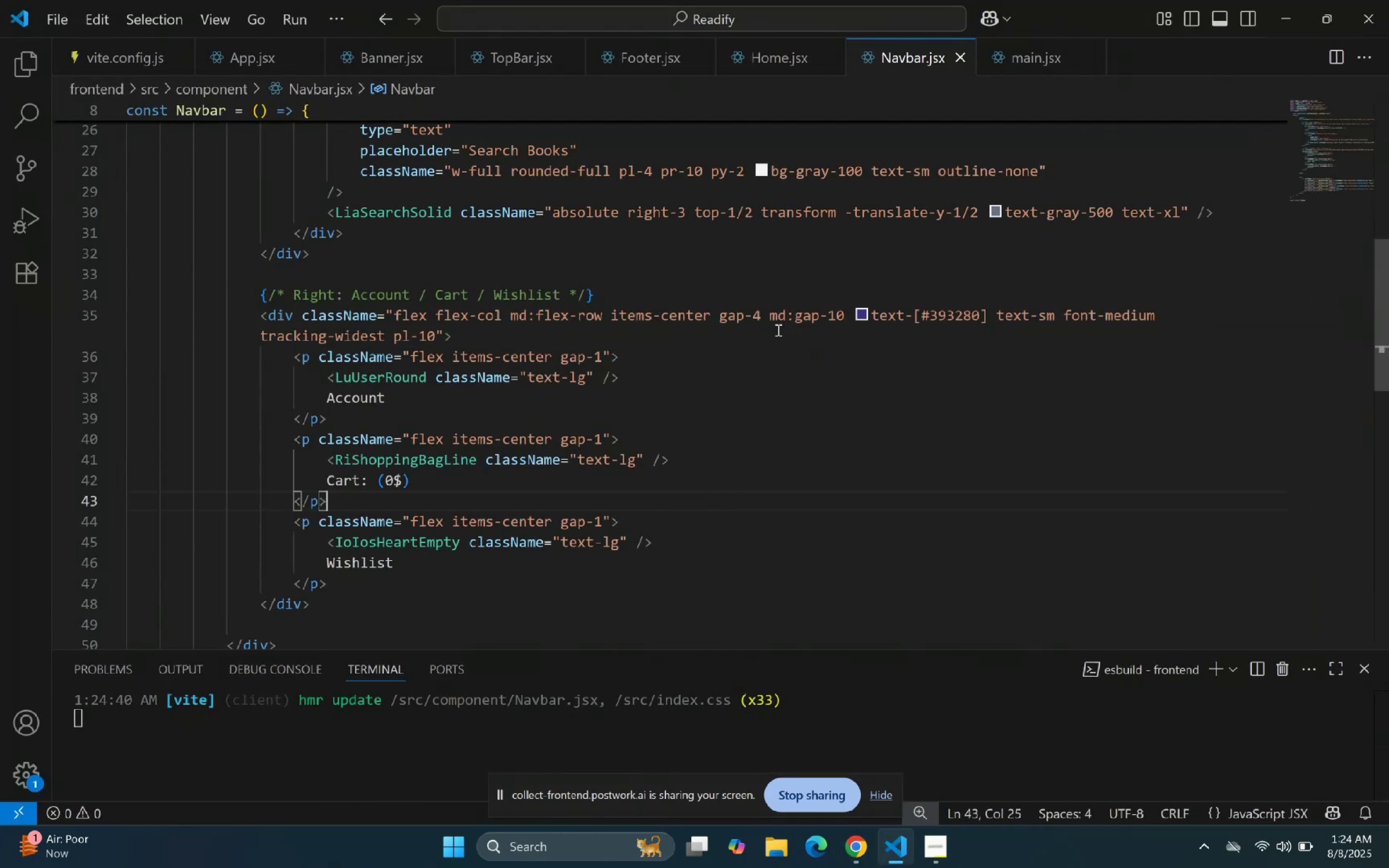 
left_click([764, 320])
 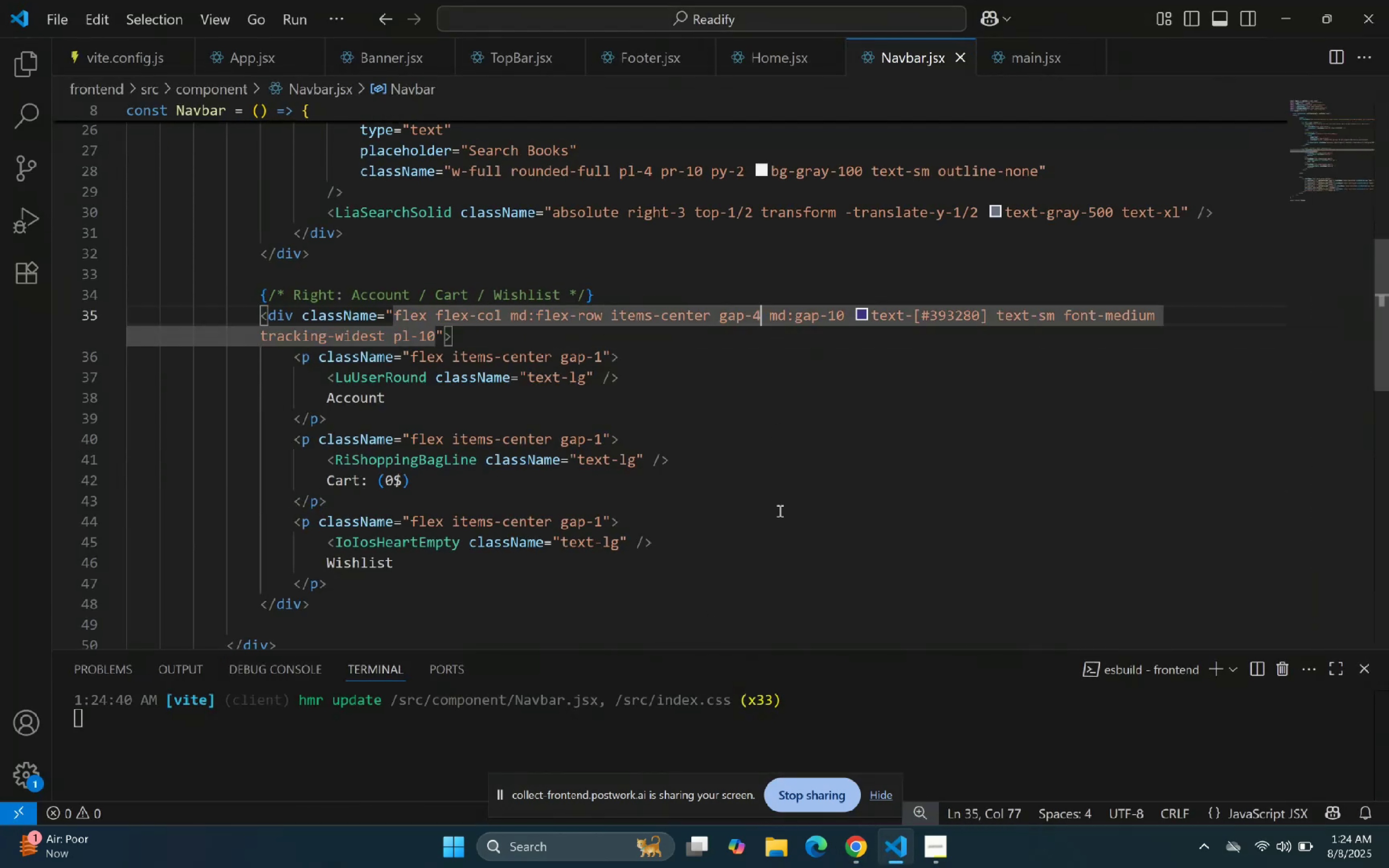 
key(Backspace)
 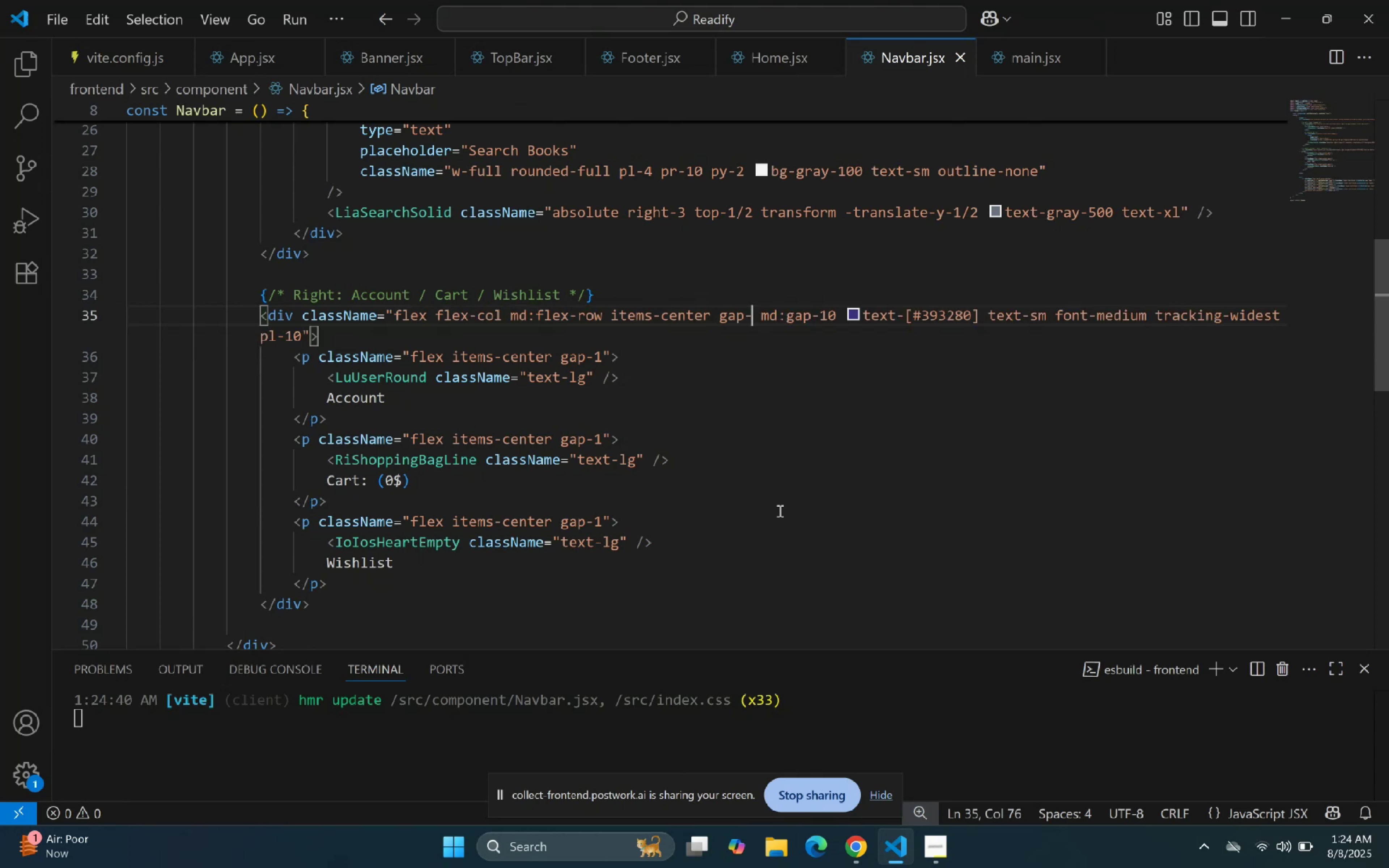 
key(6)
 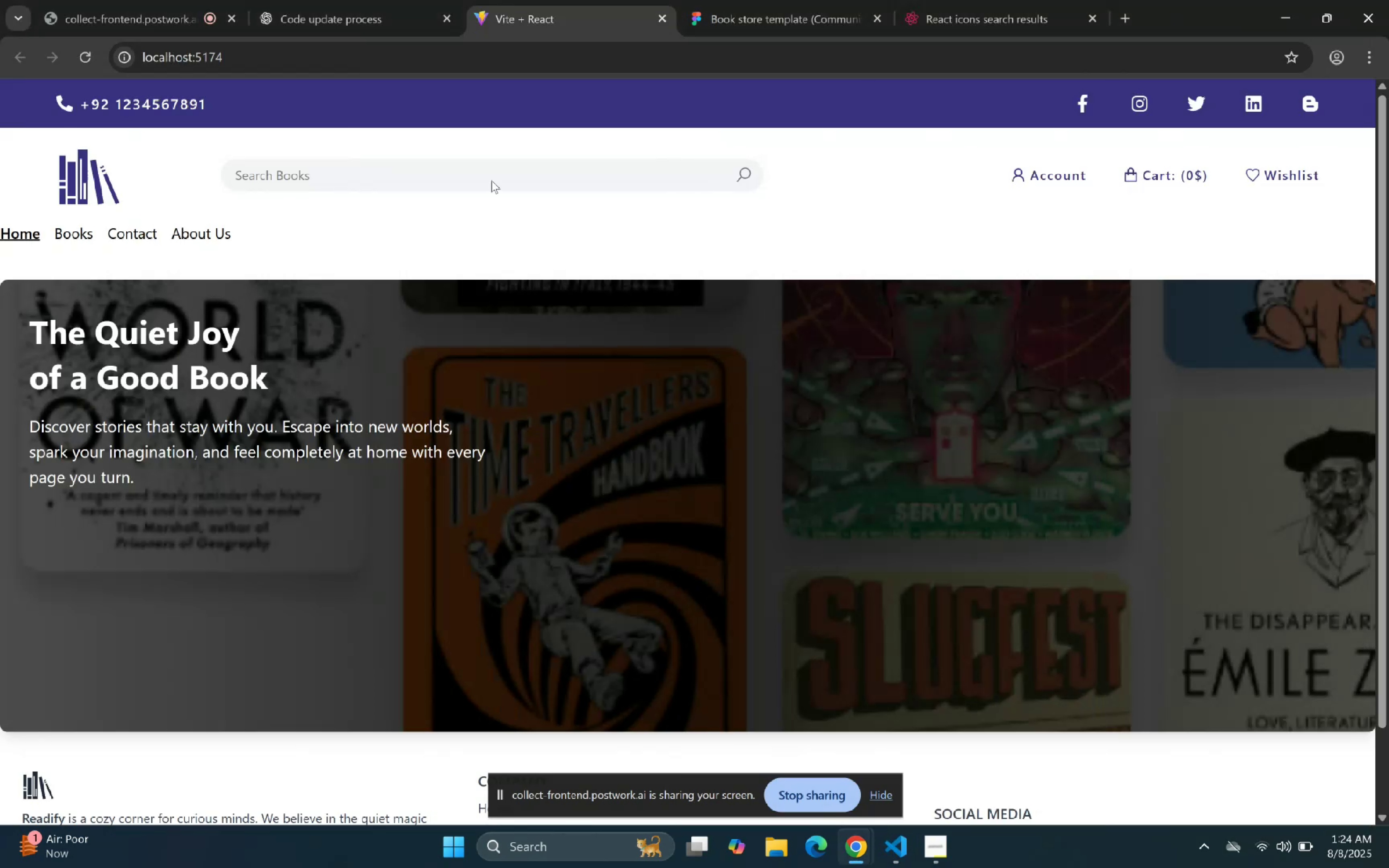 
left_click([959, 0])
 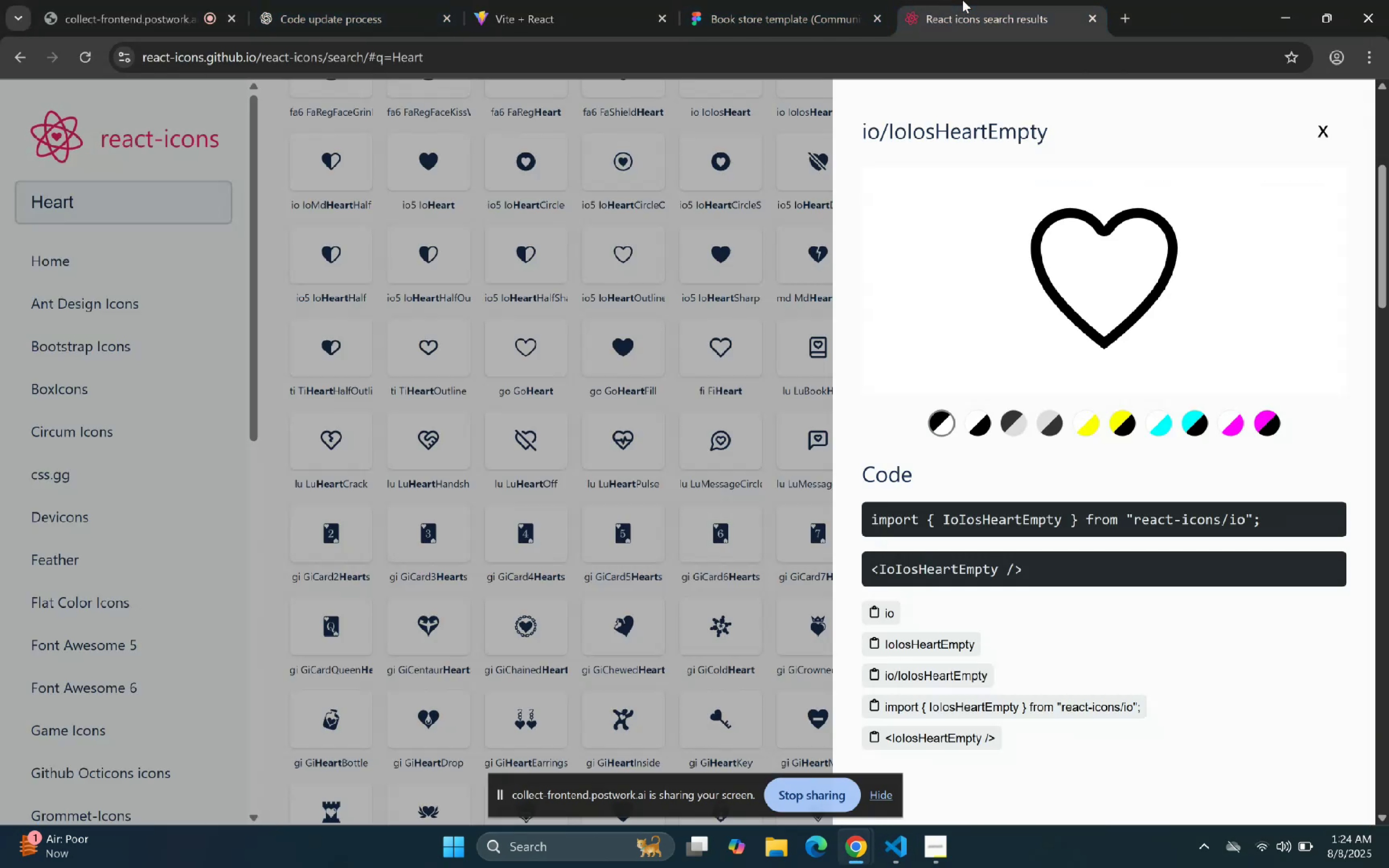 
left_click([844, 0])
 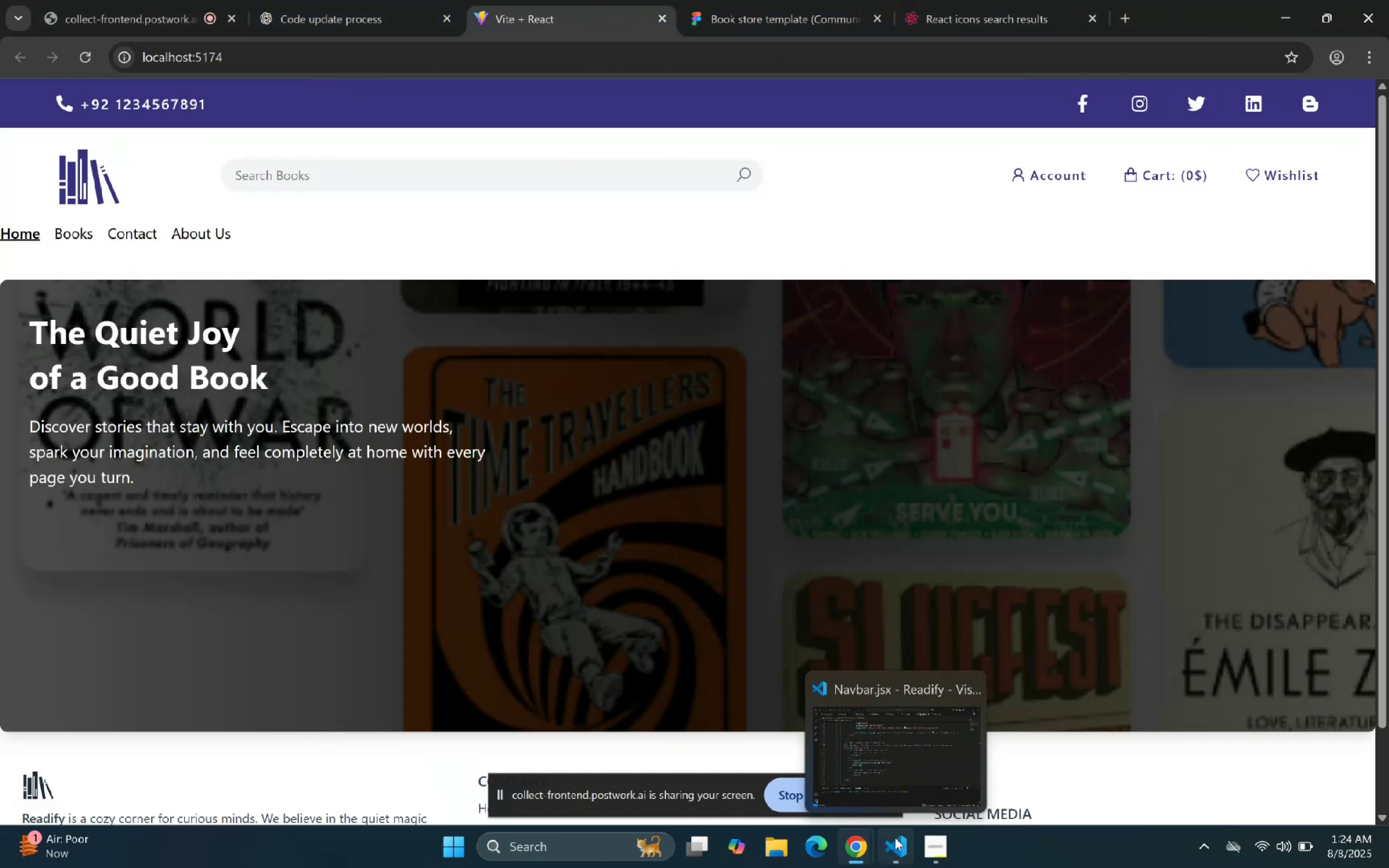 
wait(5.13)
 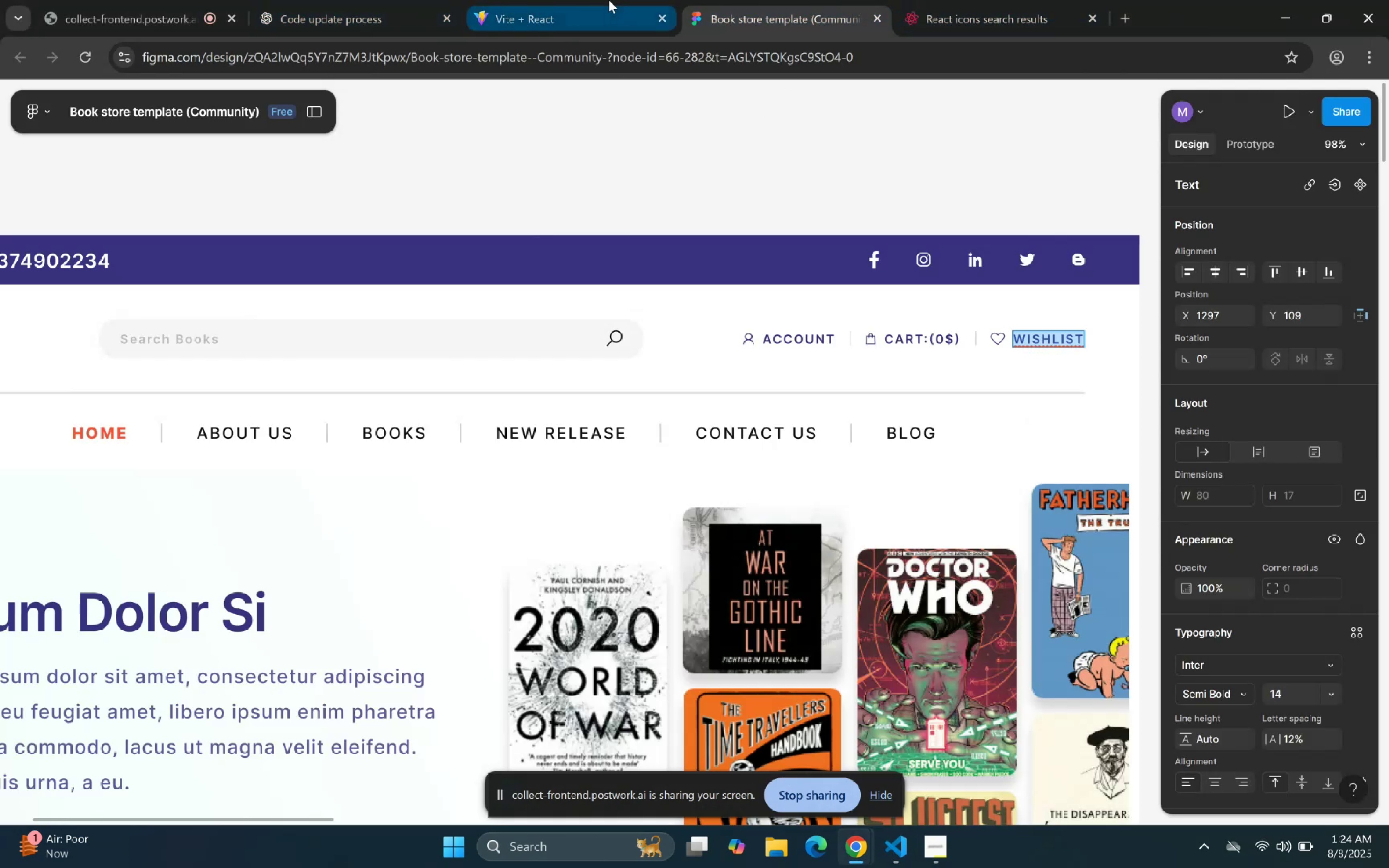 
left_click([763, 0])
 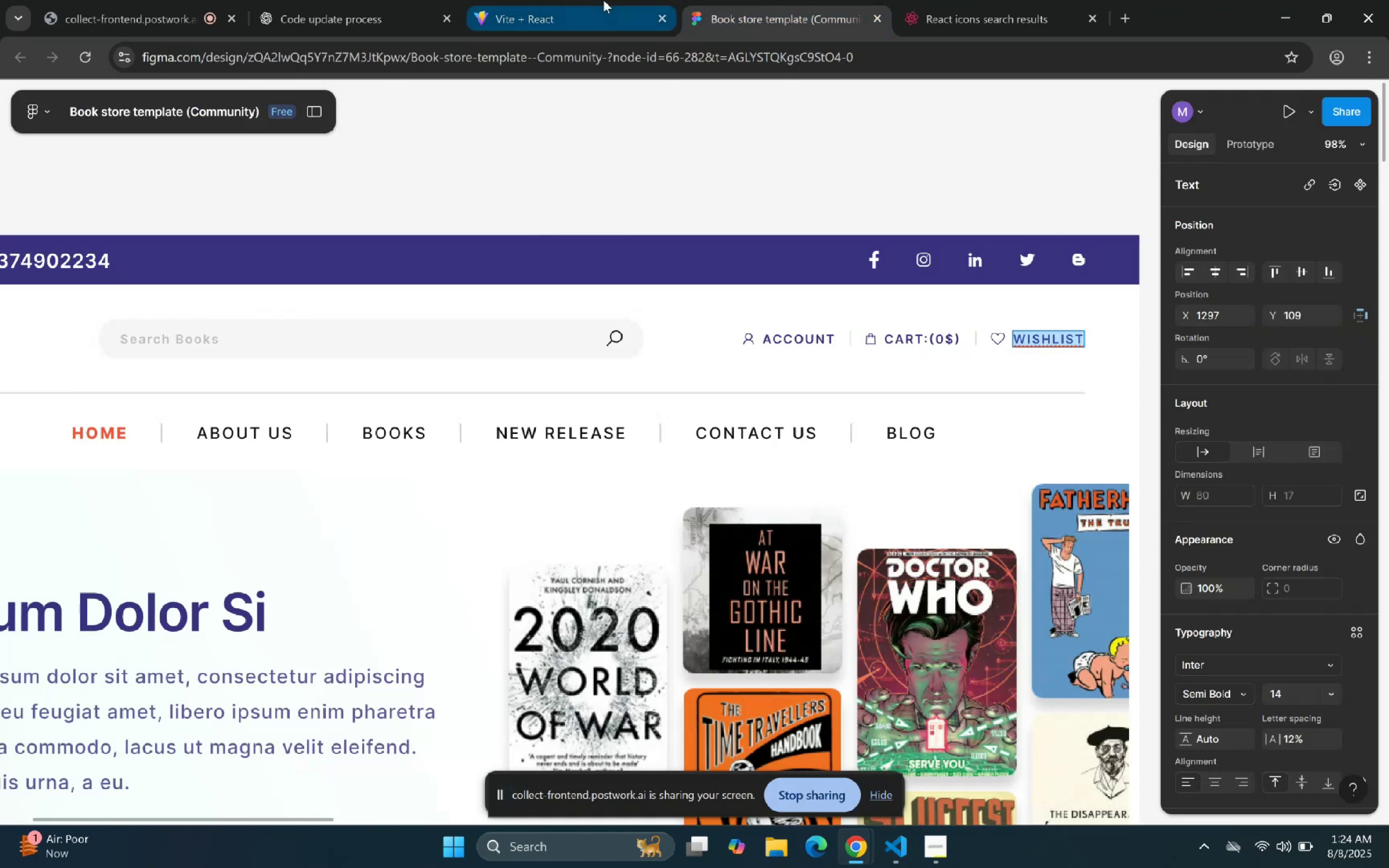 
left_click([603, 0])
 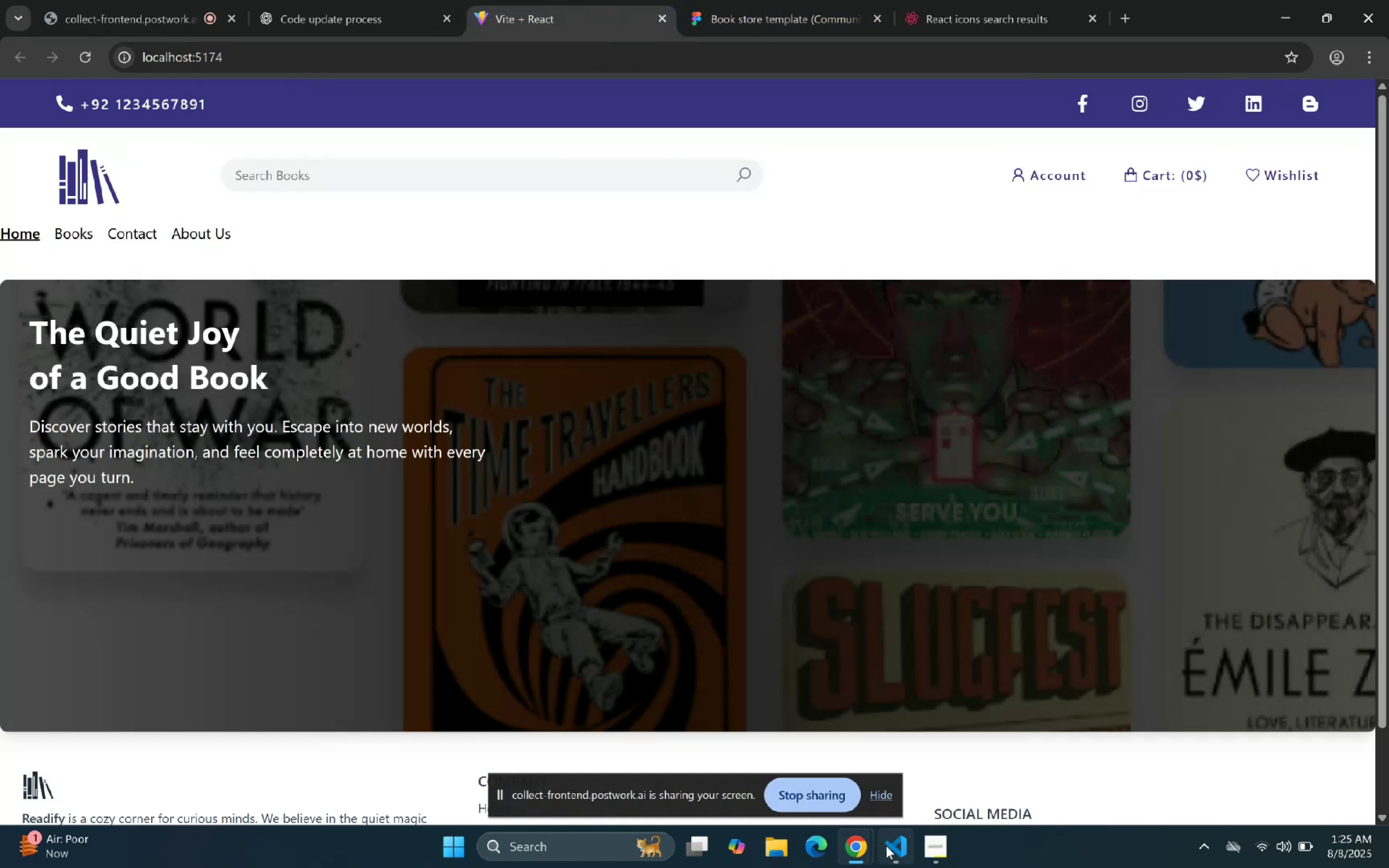 
left_click([887, 846])
 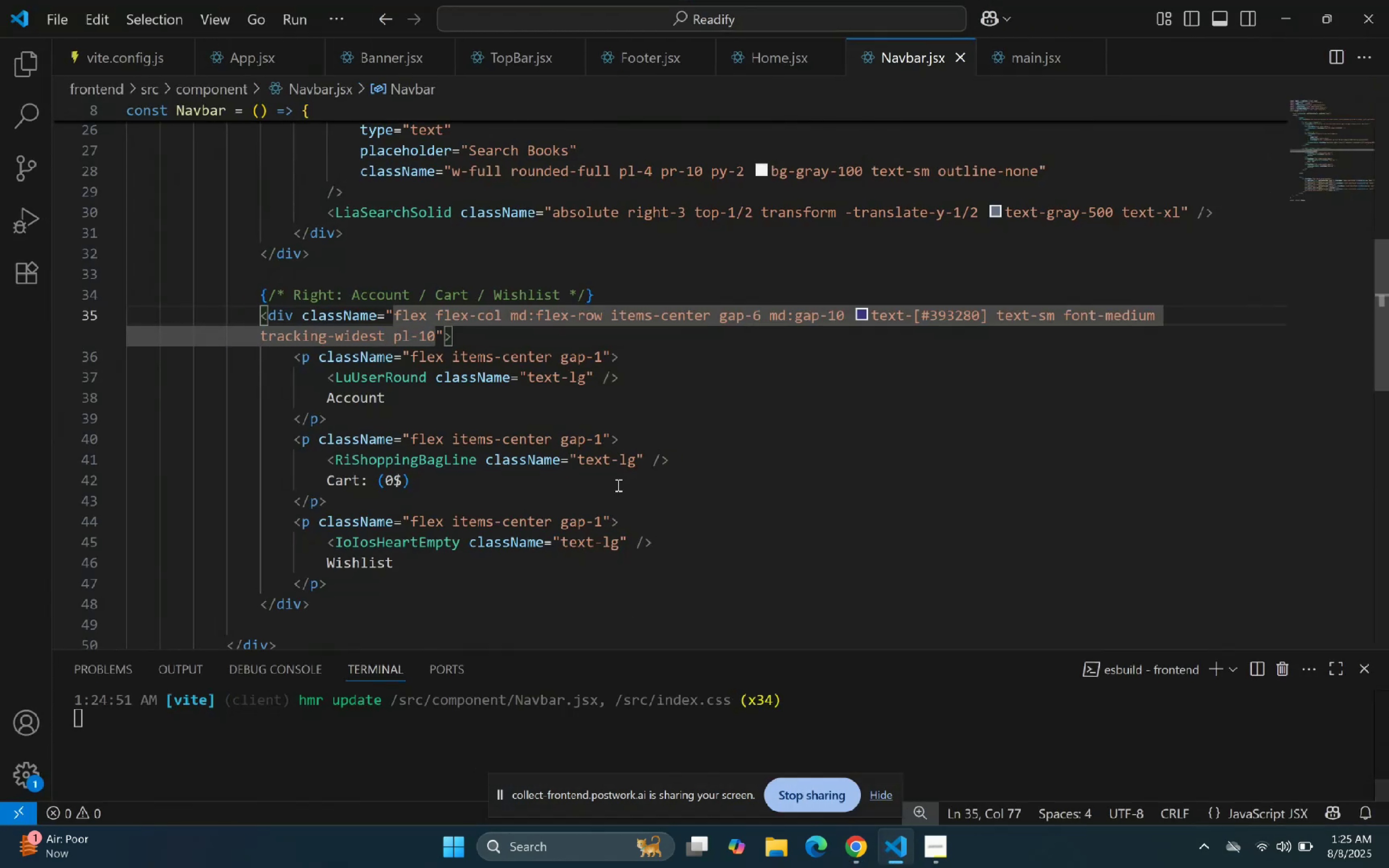 
double_click([460, 430])
 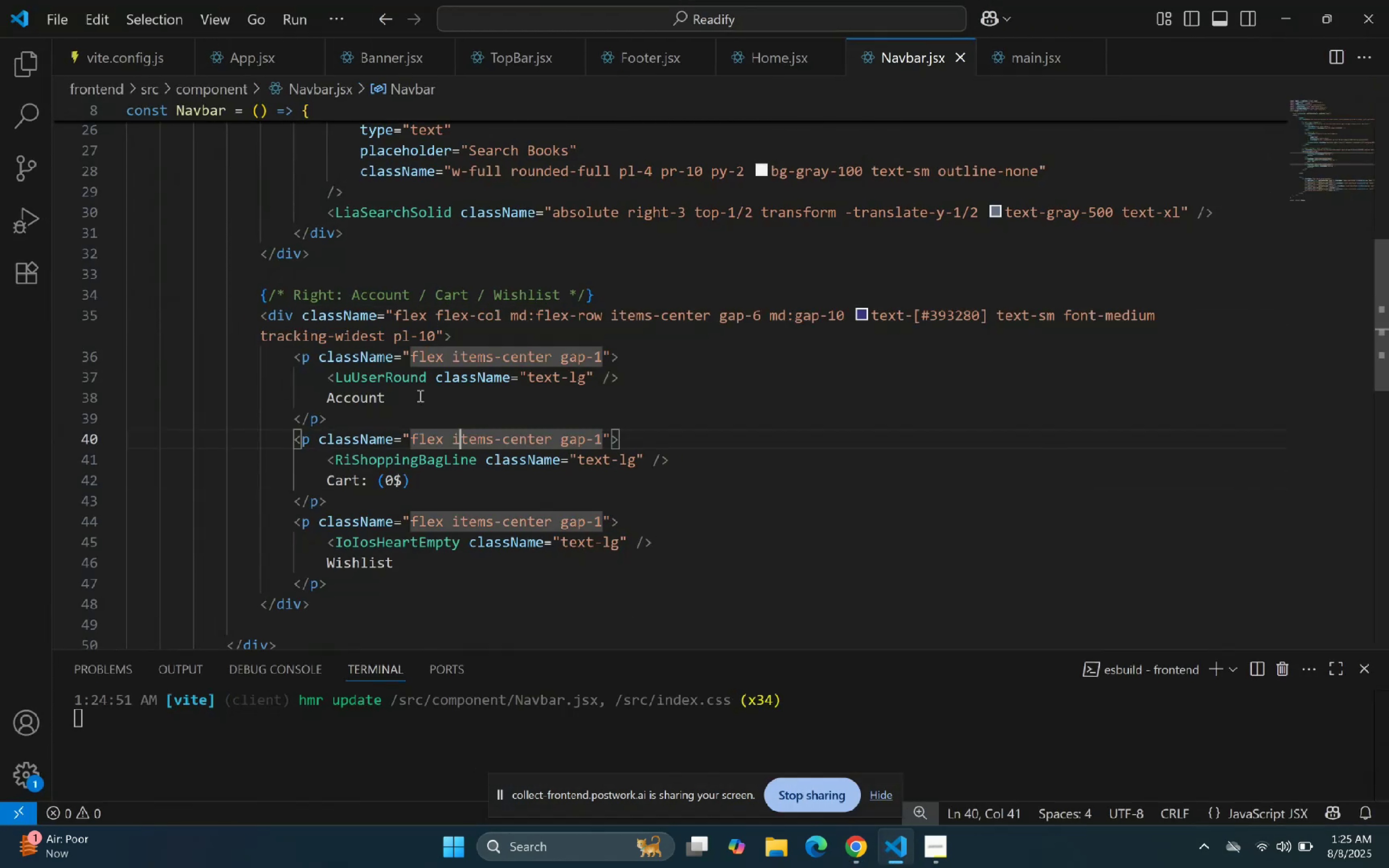 
triple_click([407, 384])
 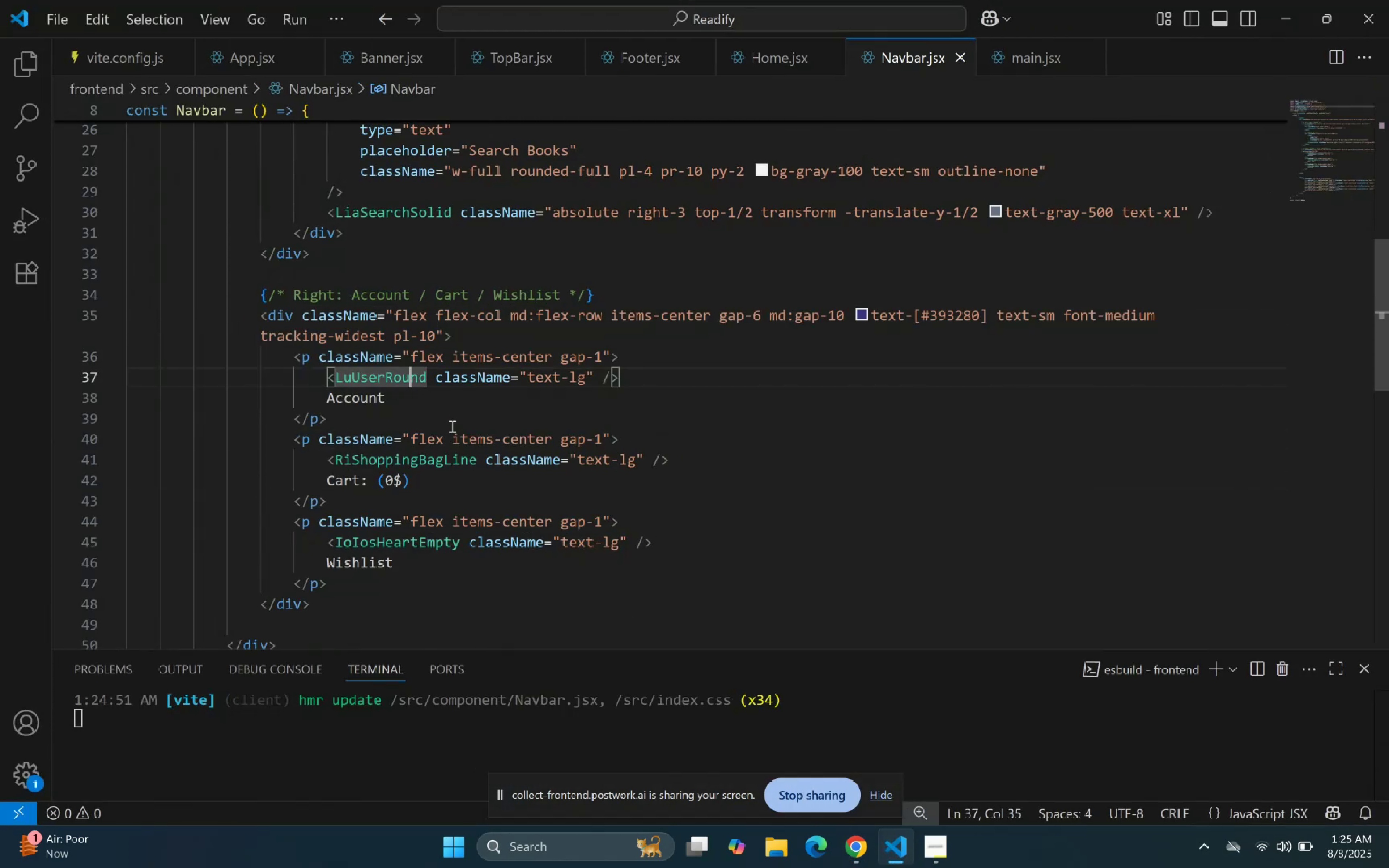 
left_click([430, 405])
 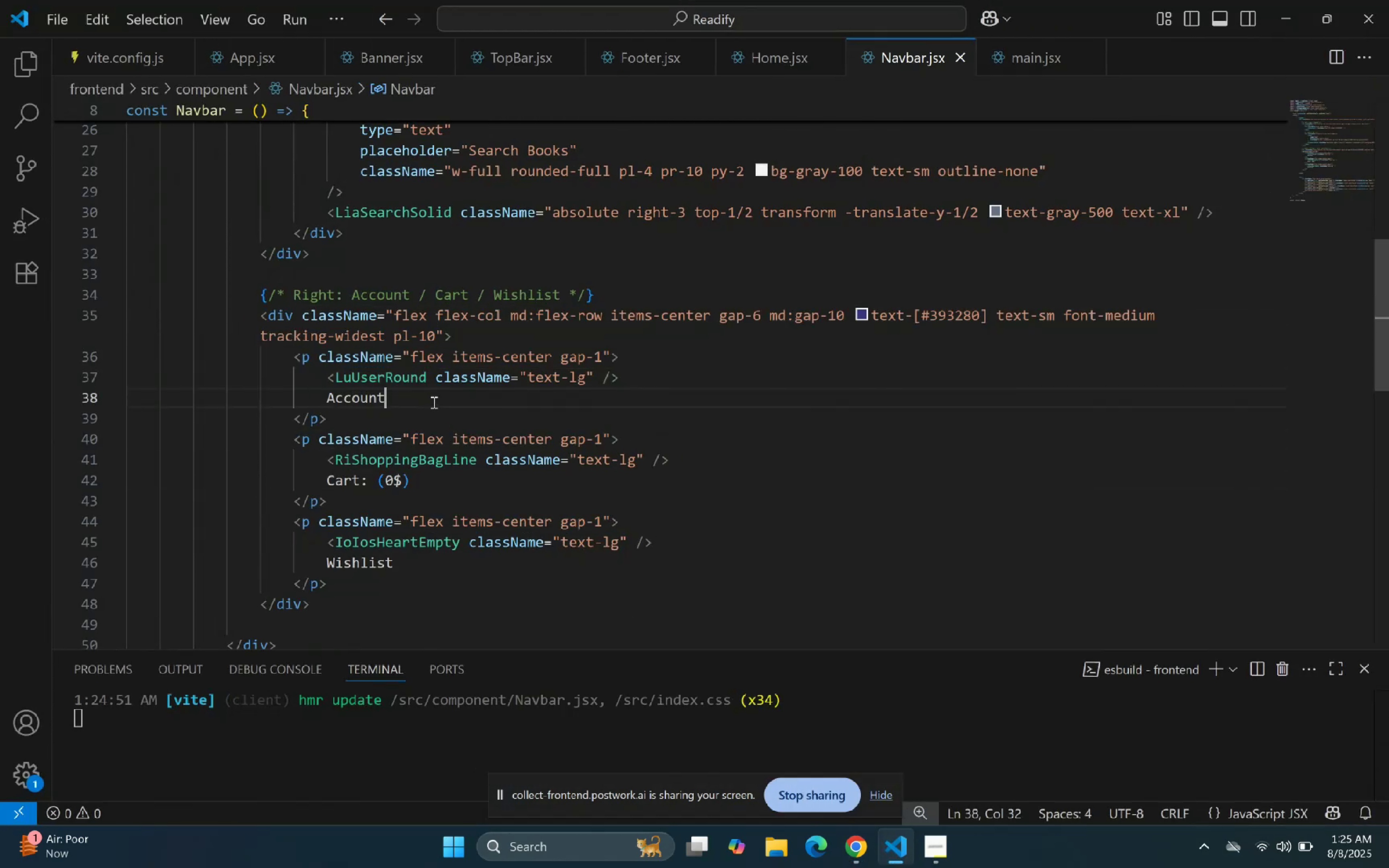 
type( span)
 